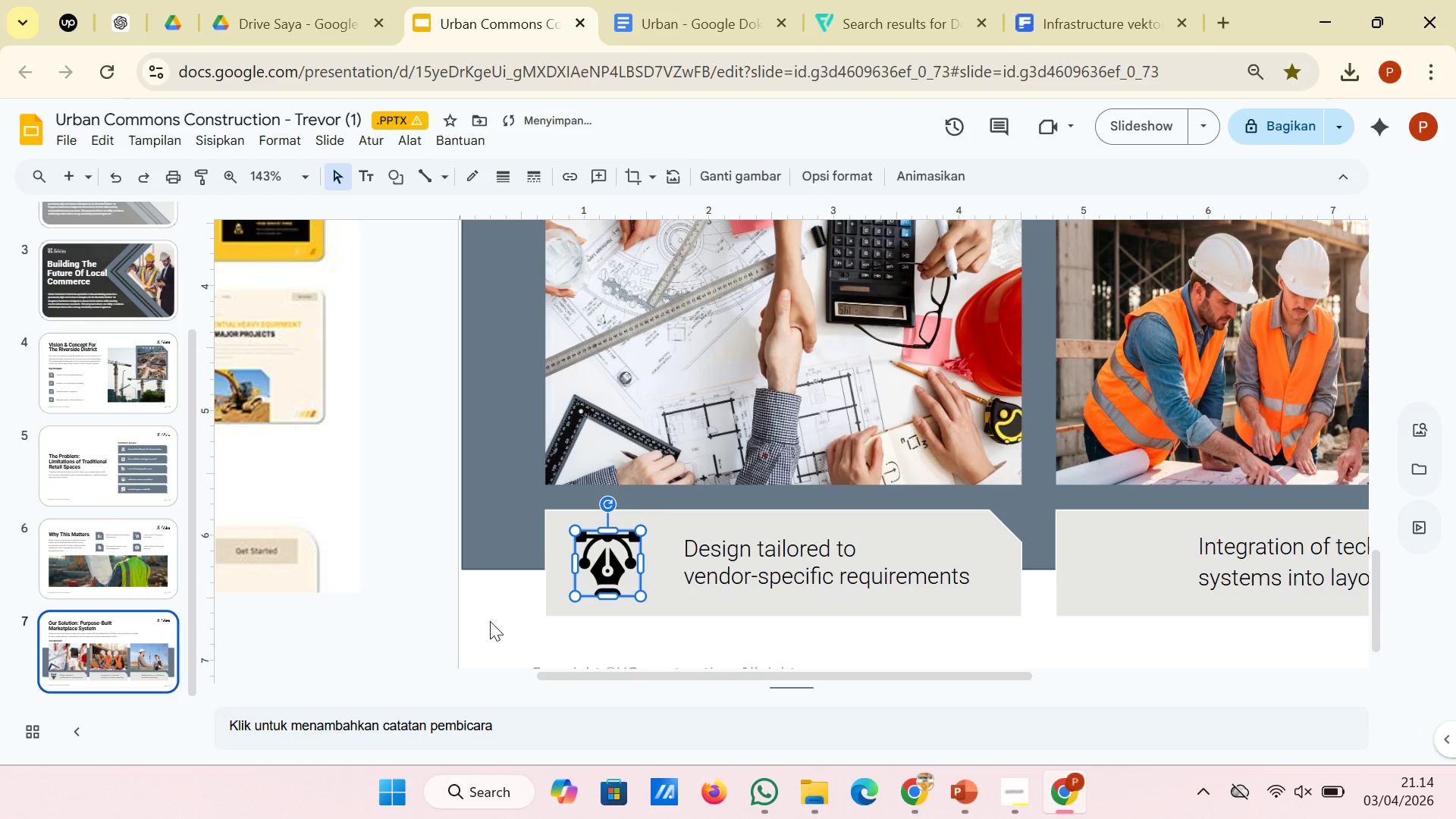 
left_click([450, 621])
 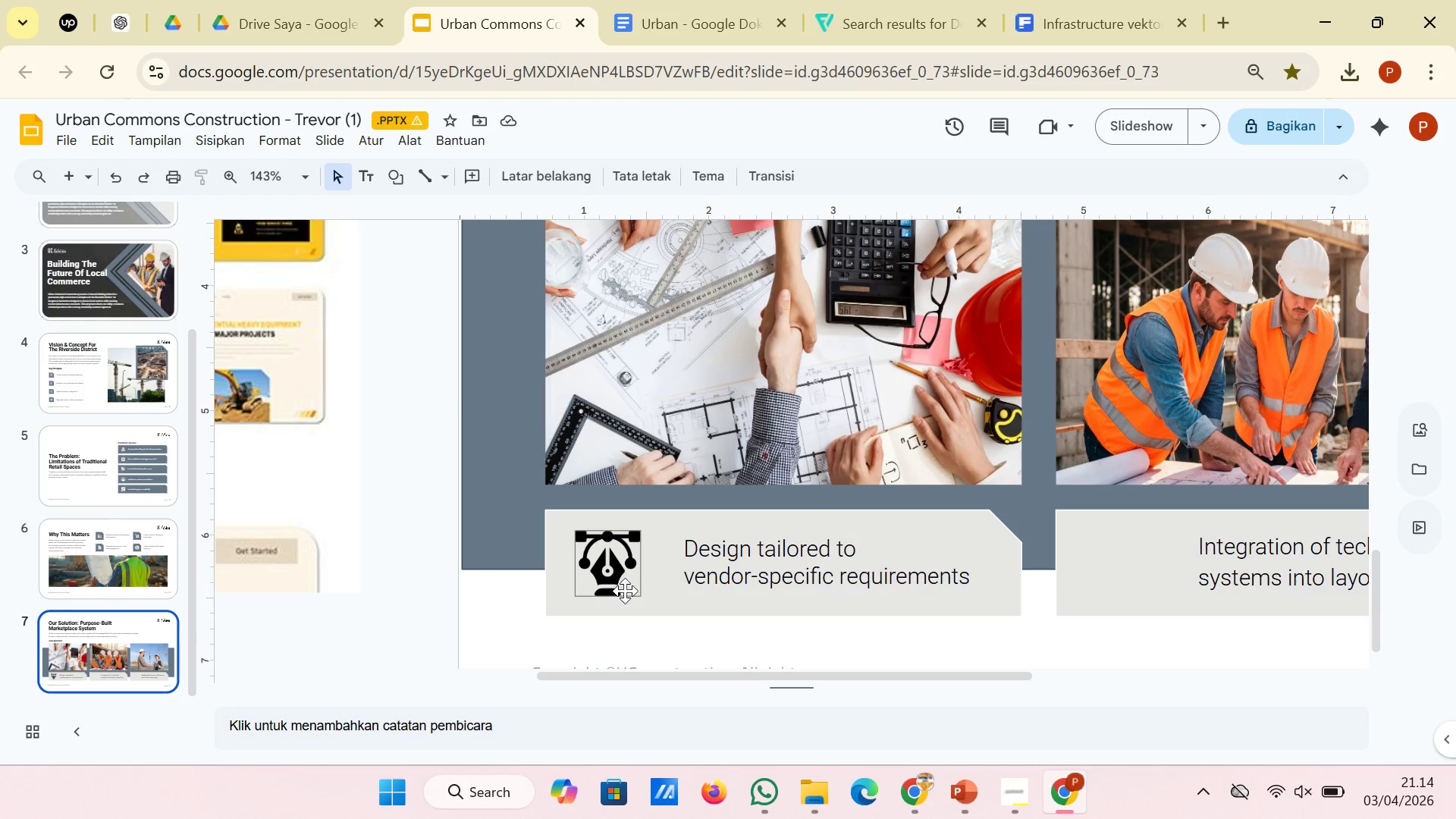 
wait(6.34)
 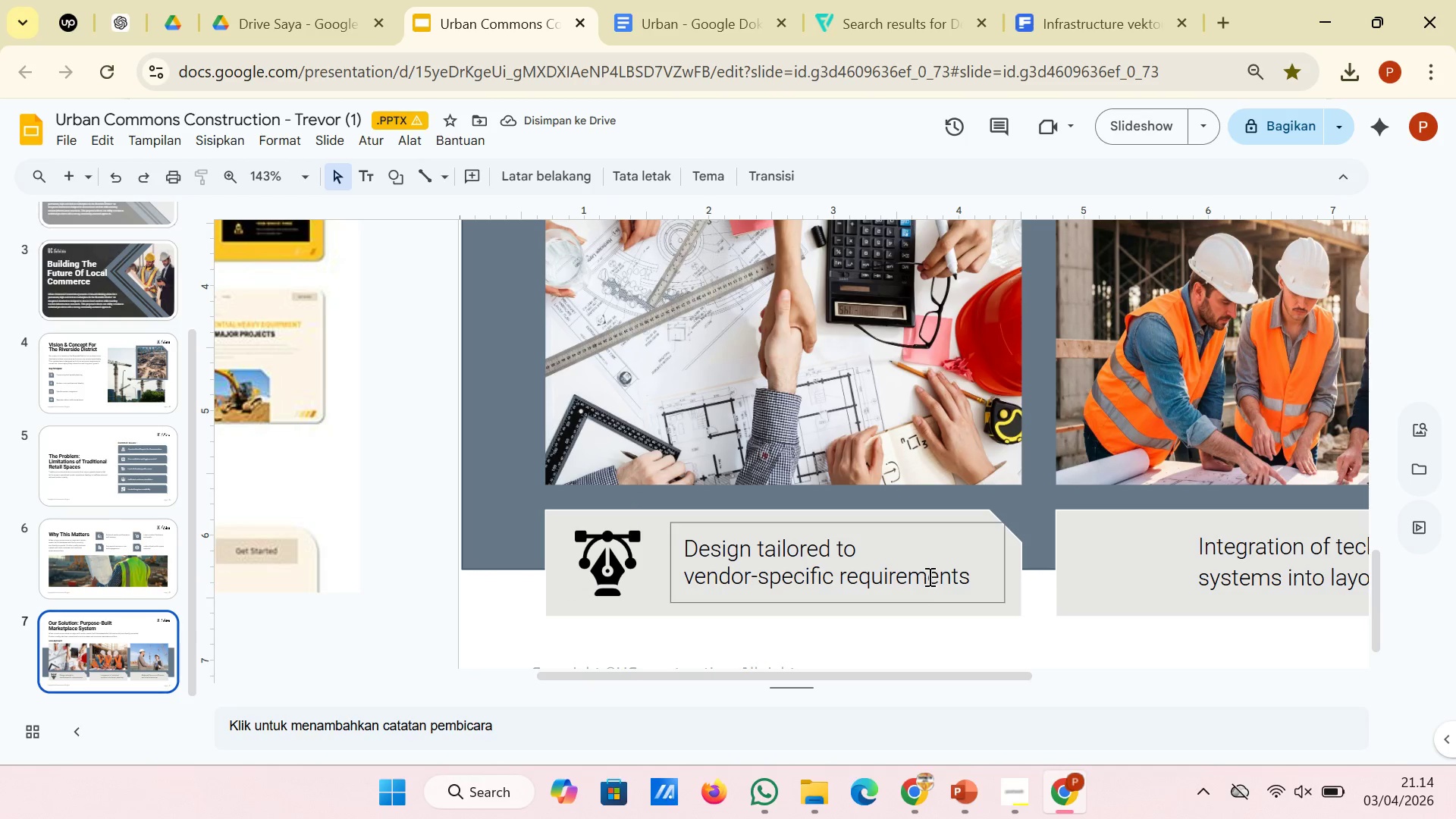 
left_click_drag(start_coordinate=[680, 679], to_coordinate=[755, 679])
 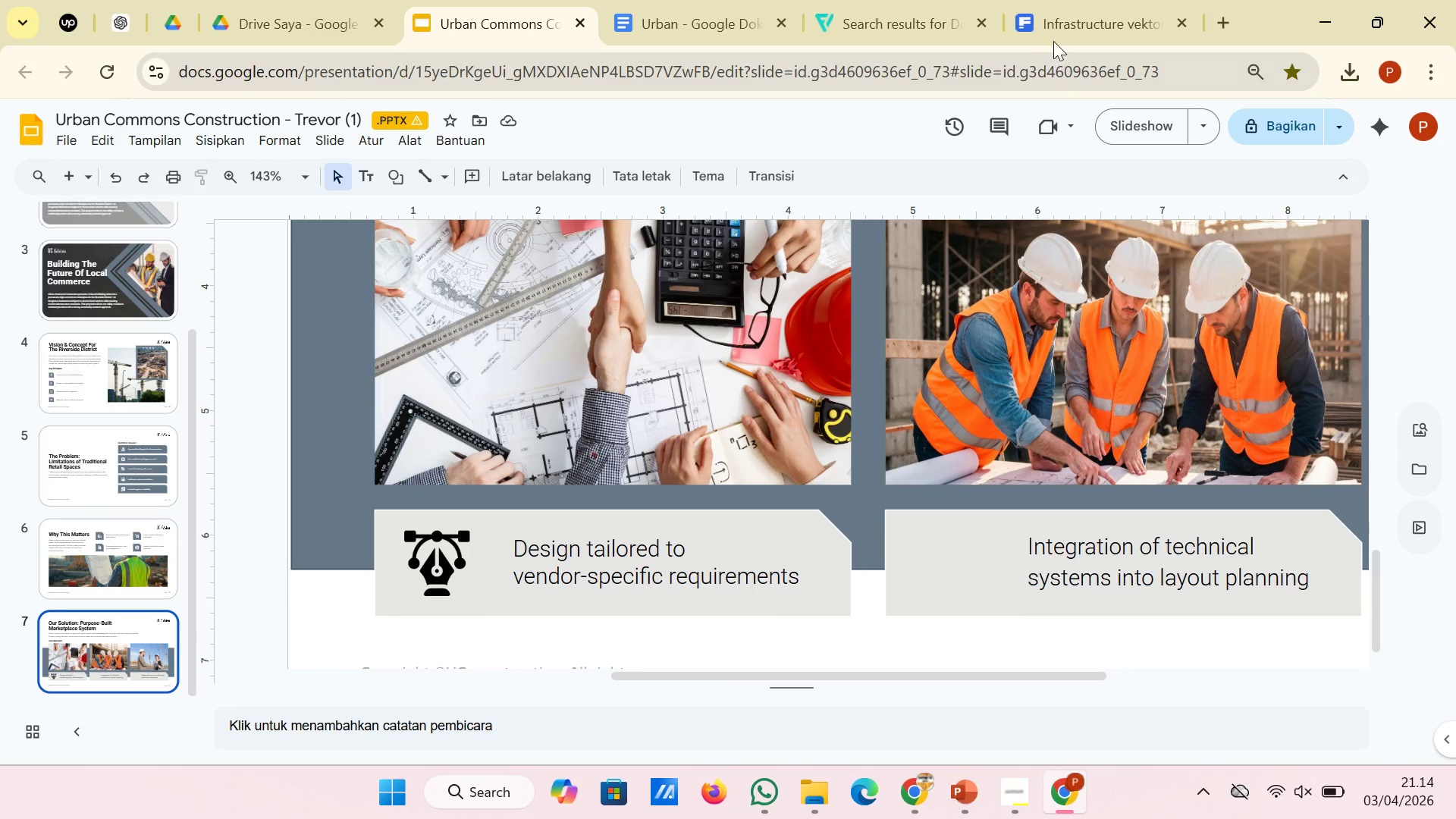 
left_click([1059, 27])
 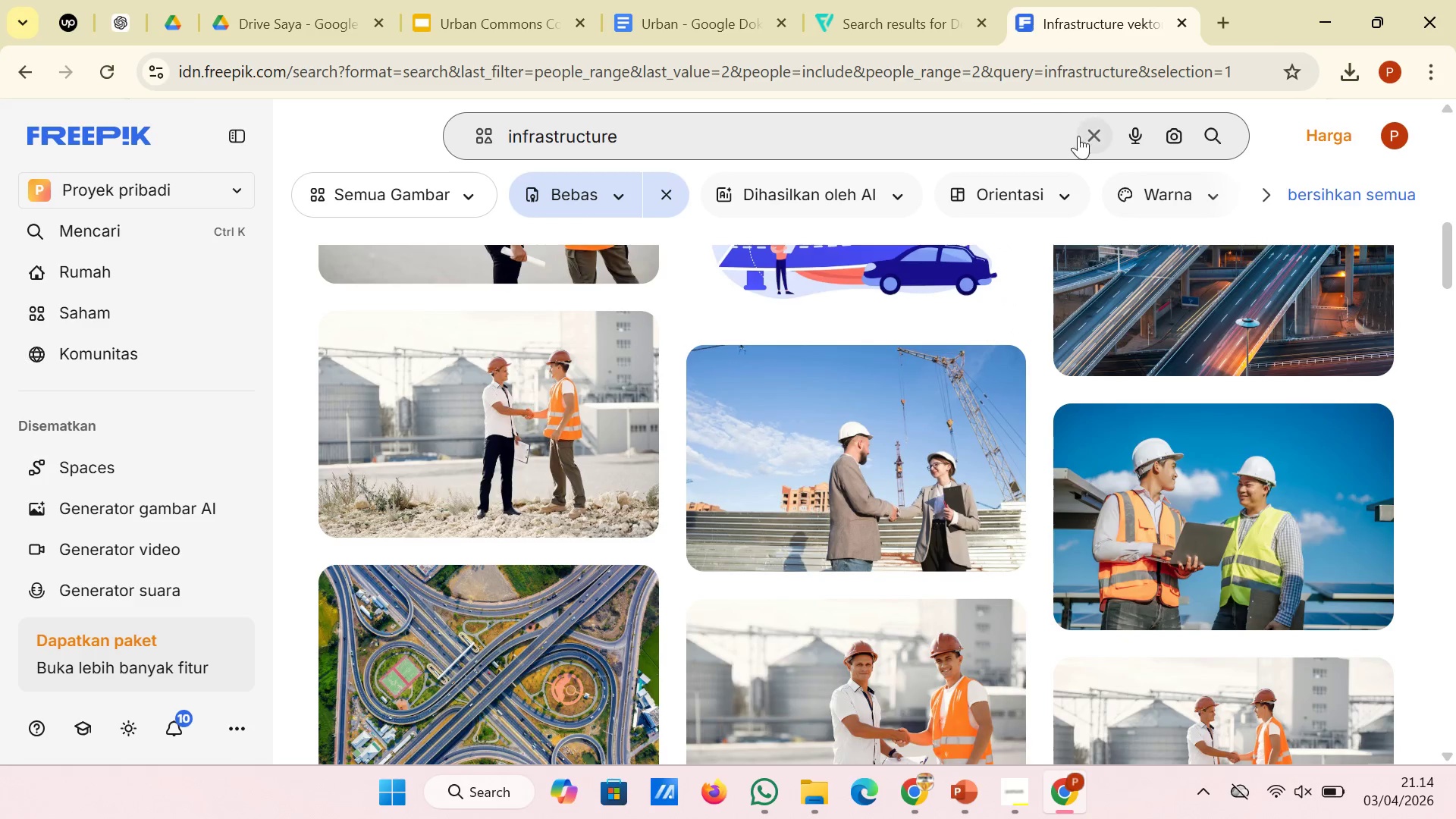 
left_click([1084, 138])
 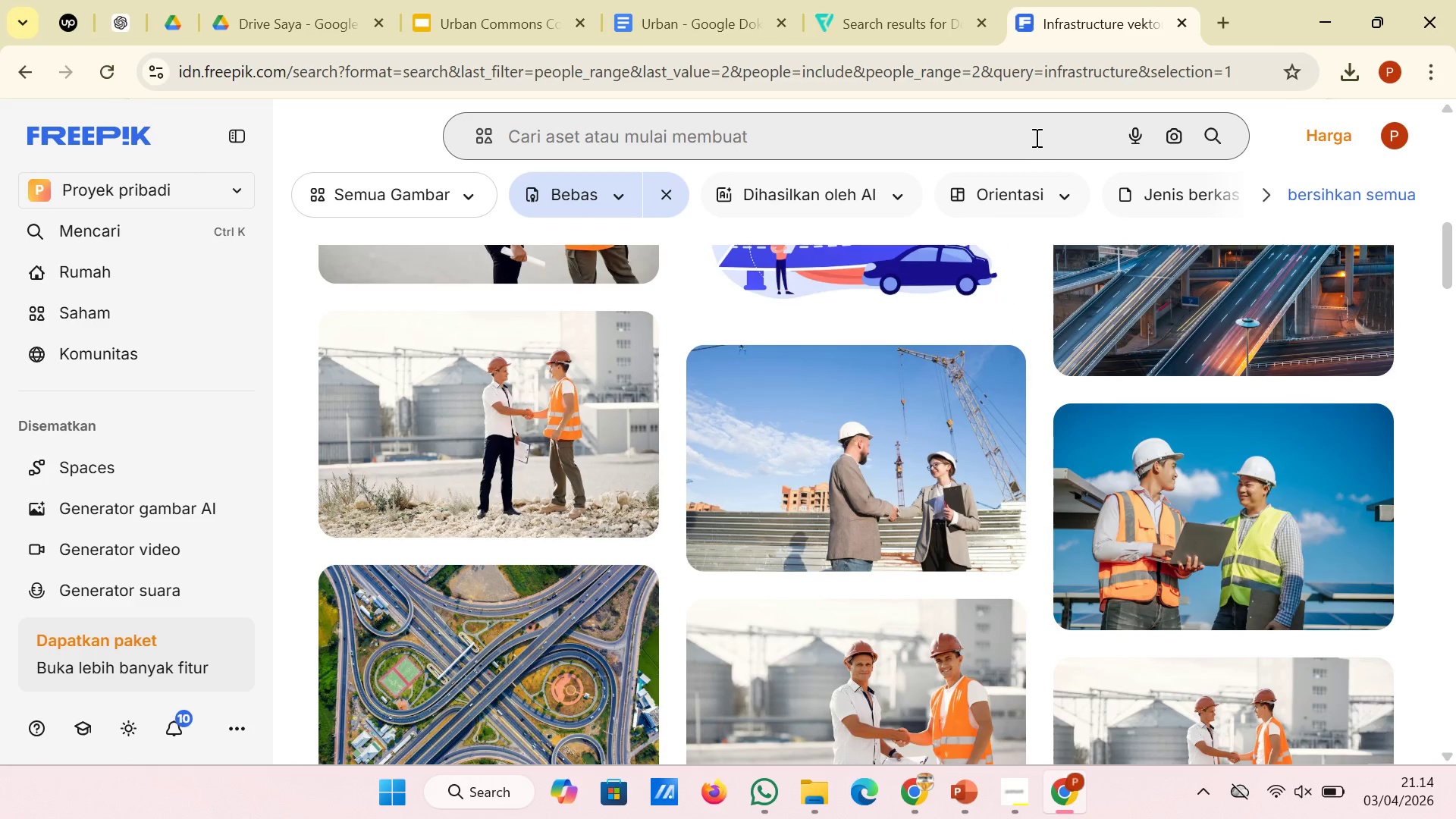 
left_click([1034, 137])
 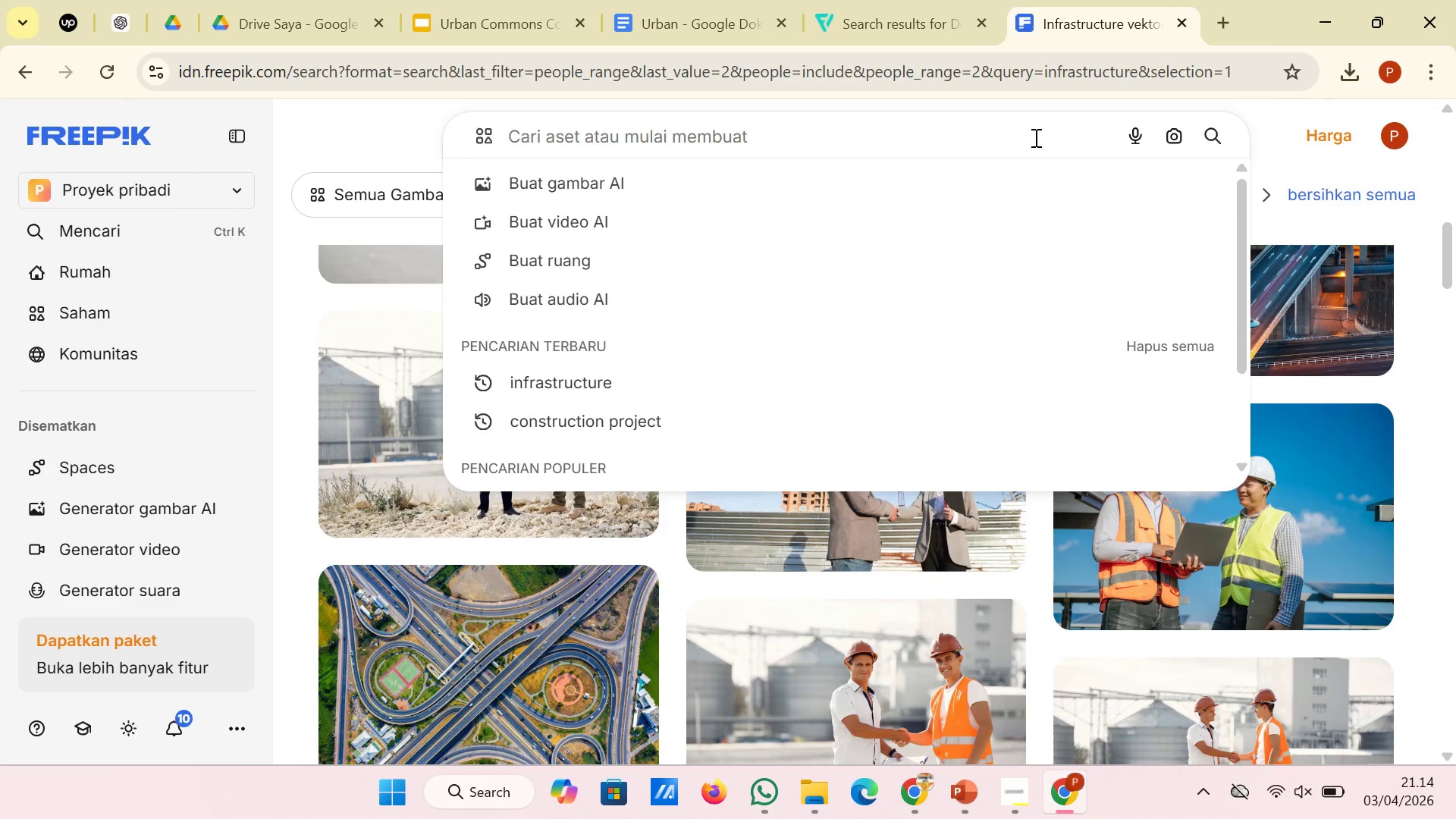 
type(planning)
 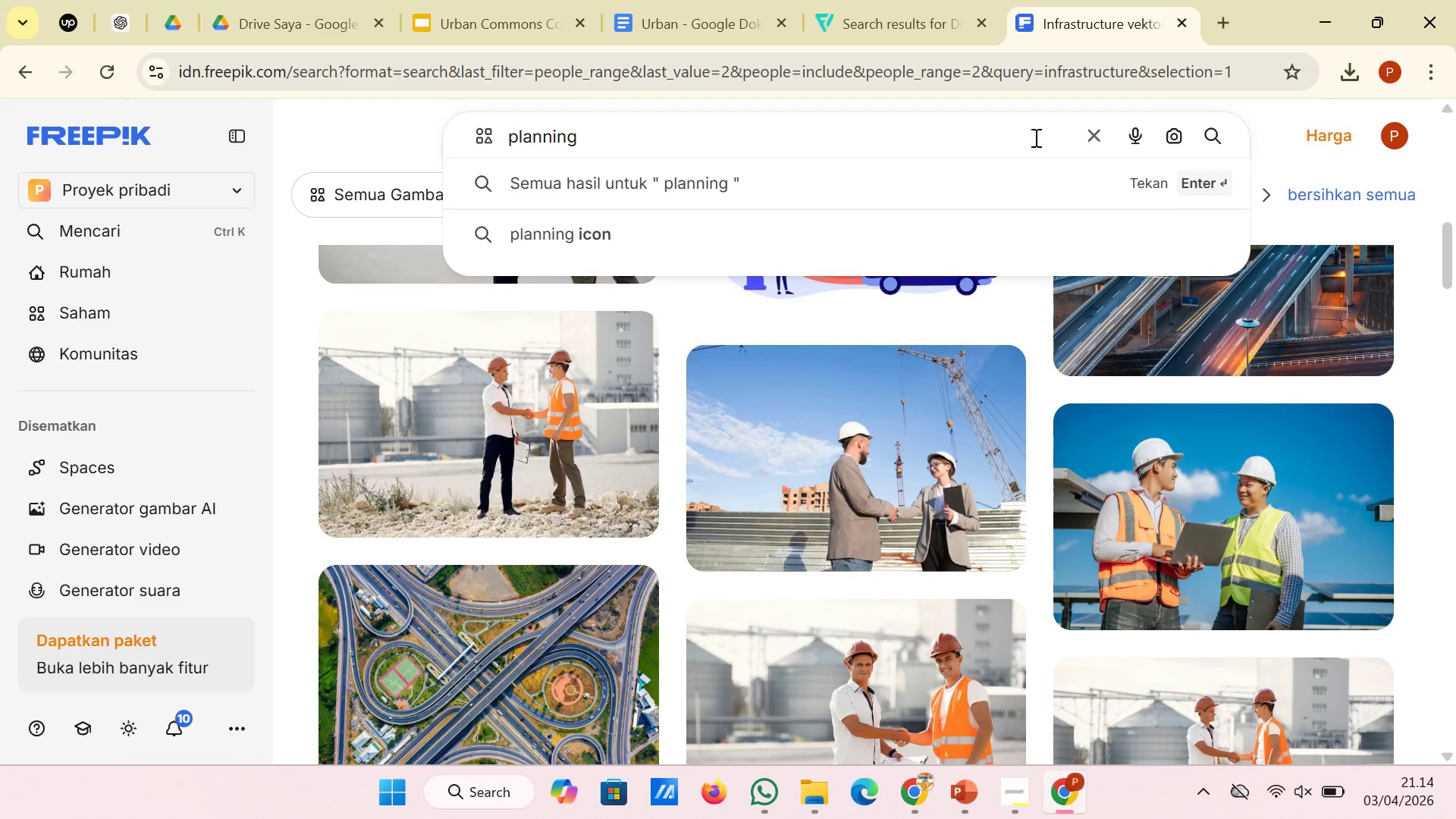 
key(Enter)
 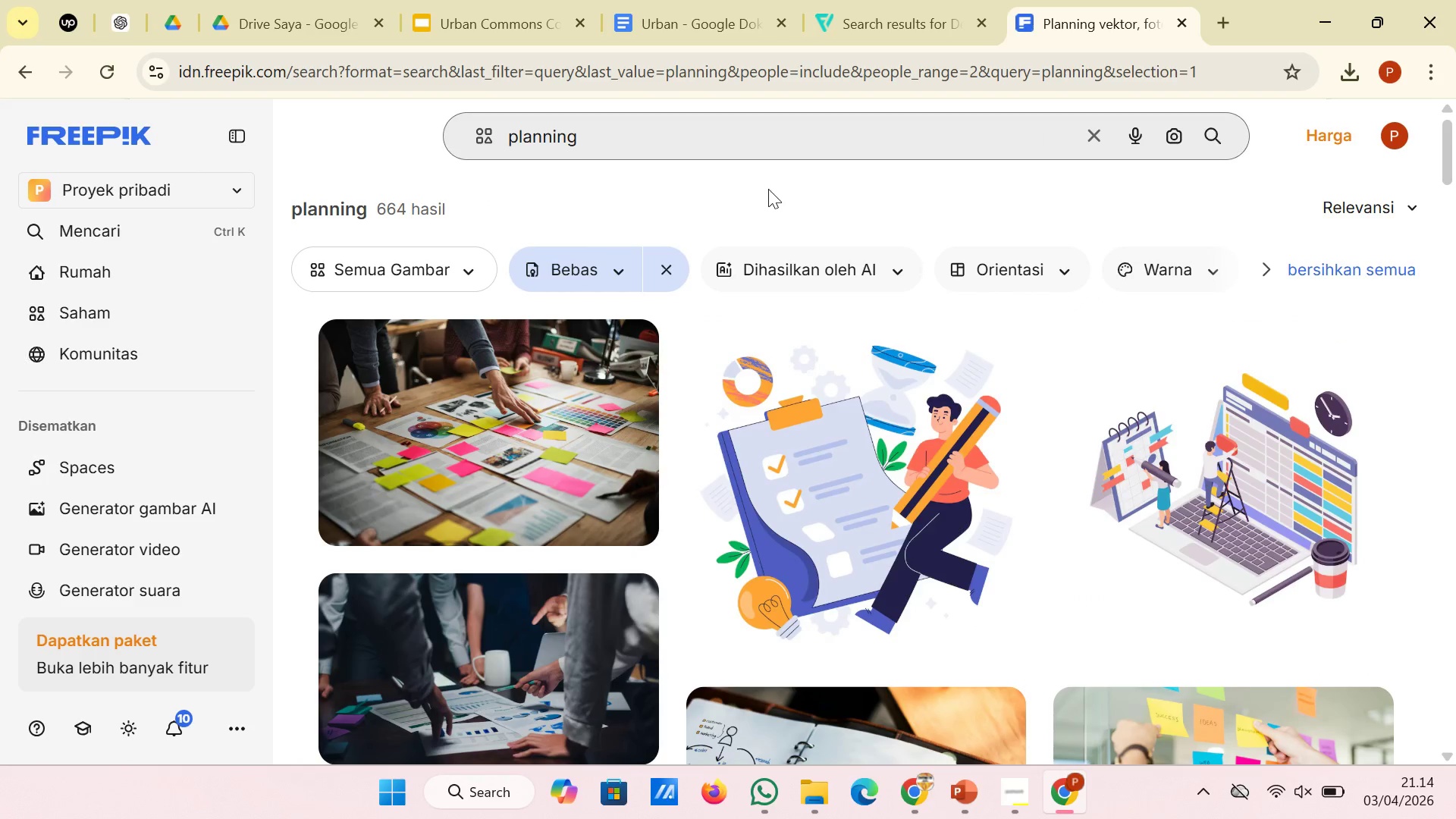 
left_click([866, 0])
 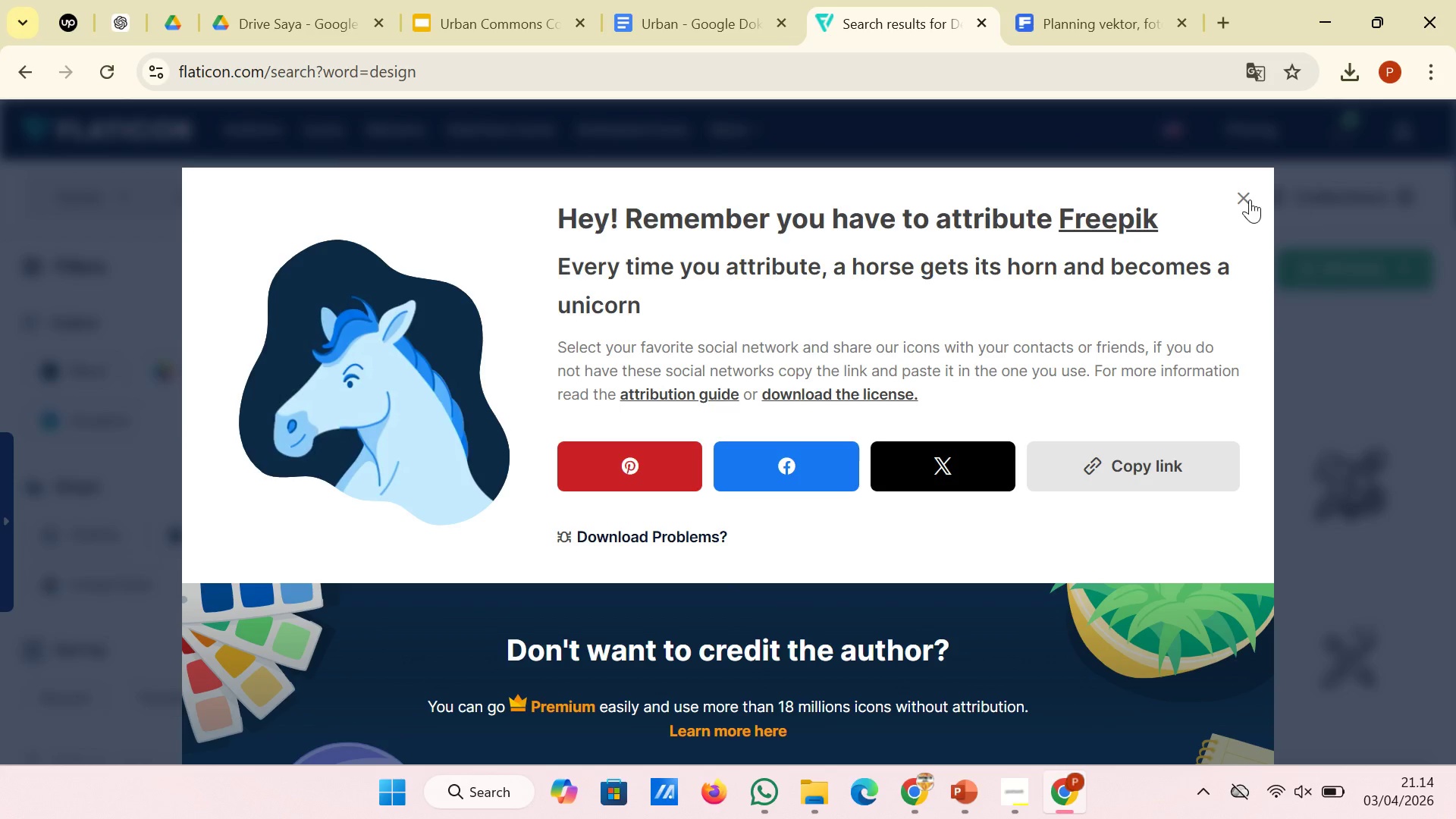 
left_click([1247, 193])
 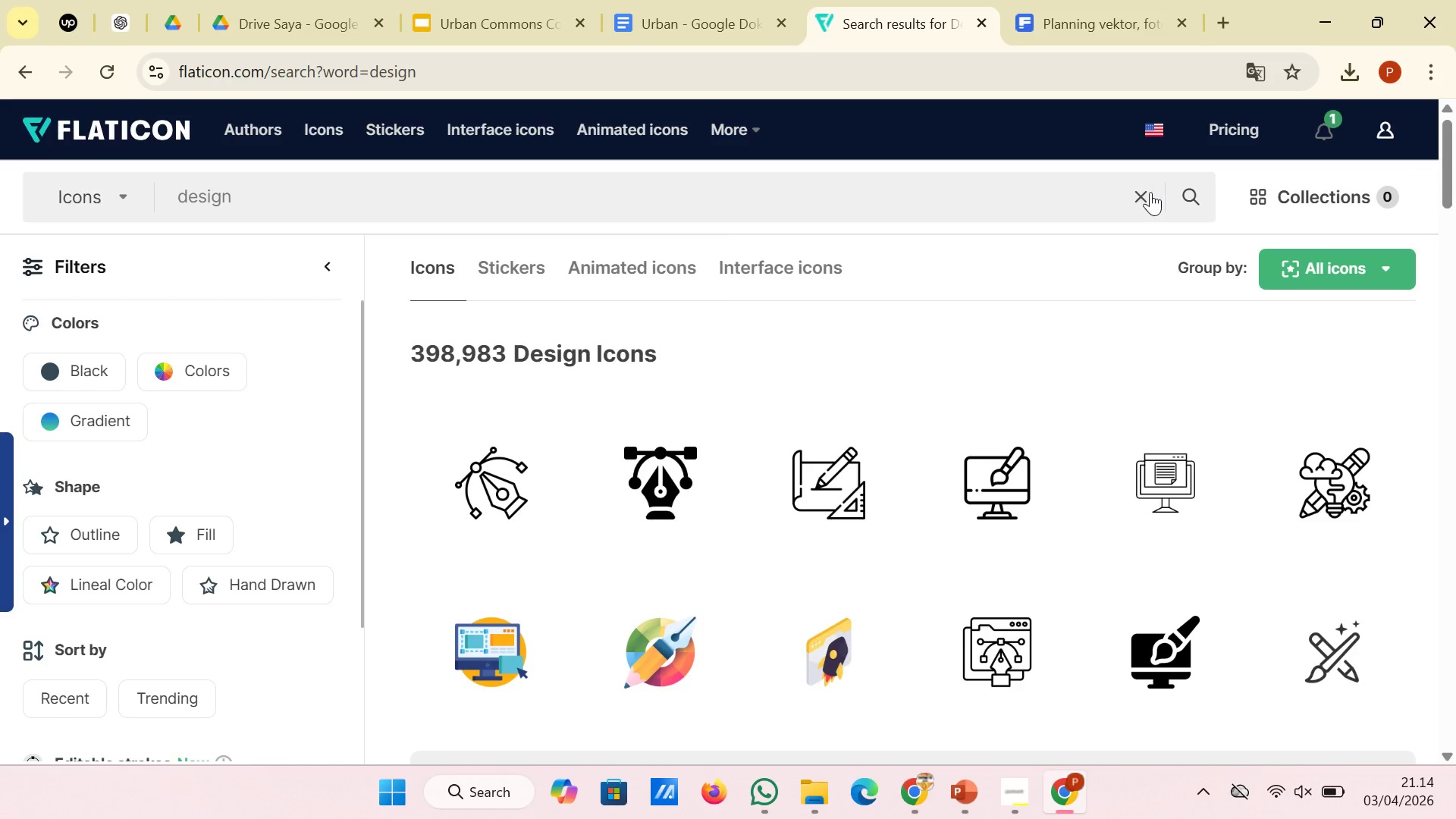 
left_click([1144, 192])
 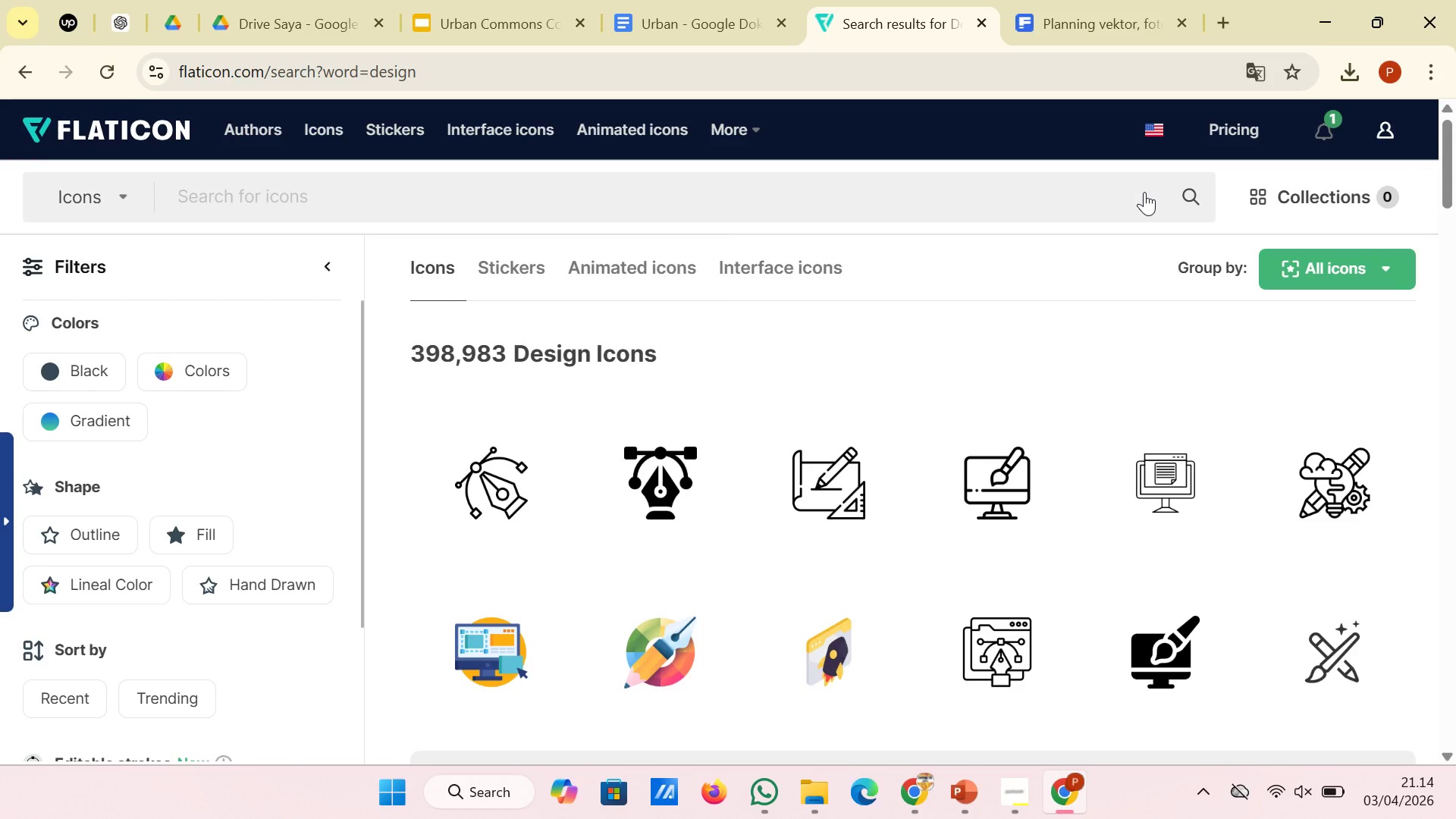 
type(plann)
 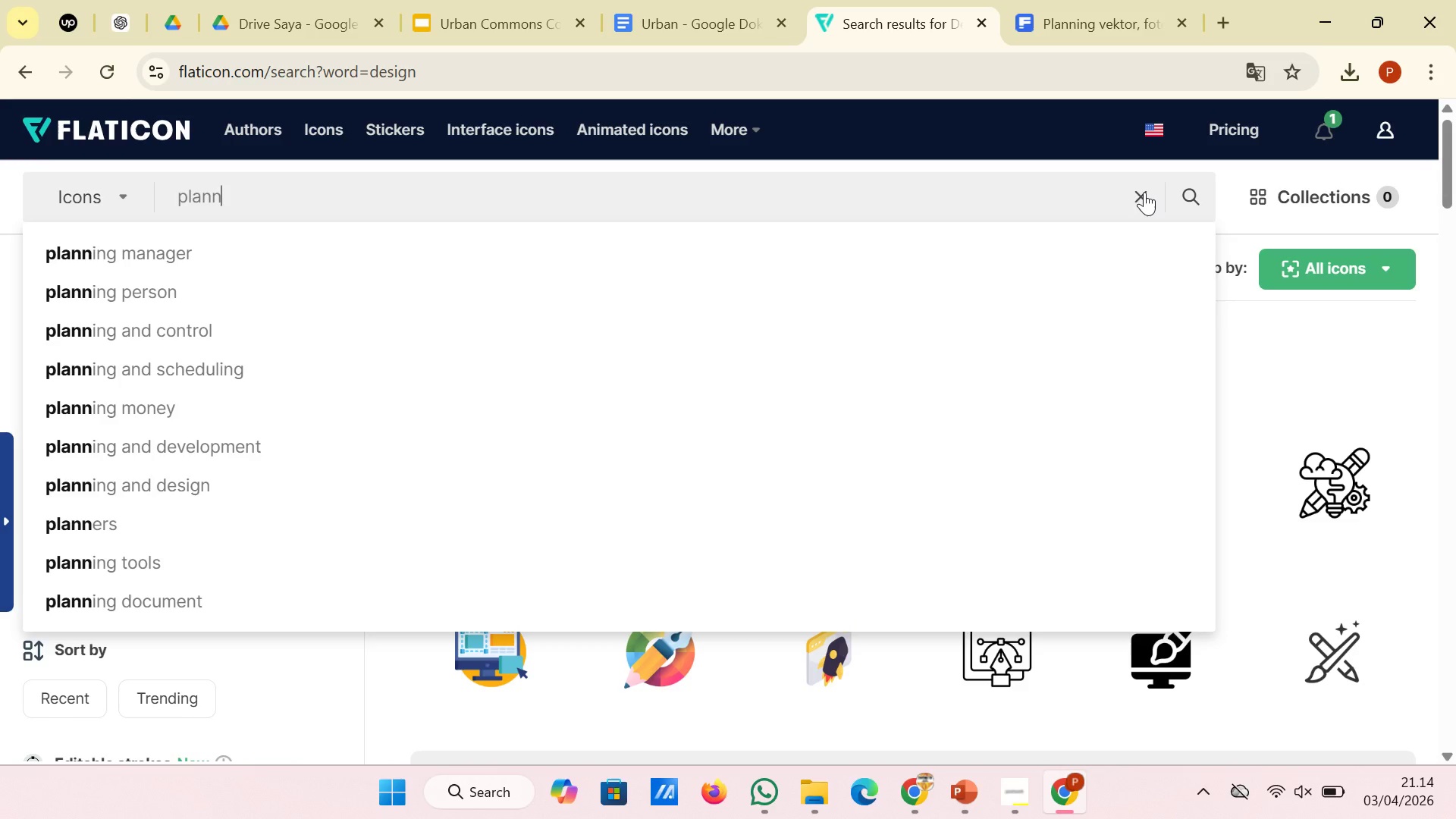 
type(ing)
 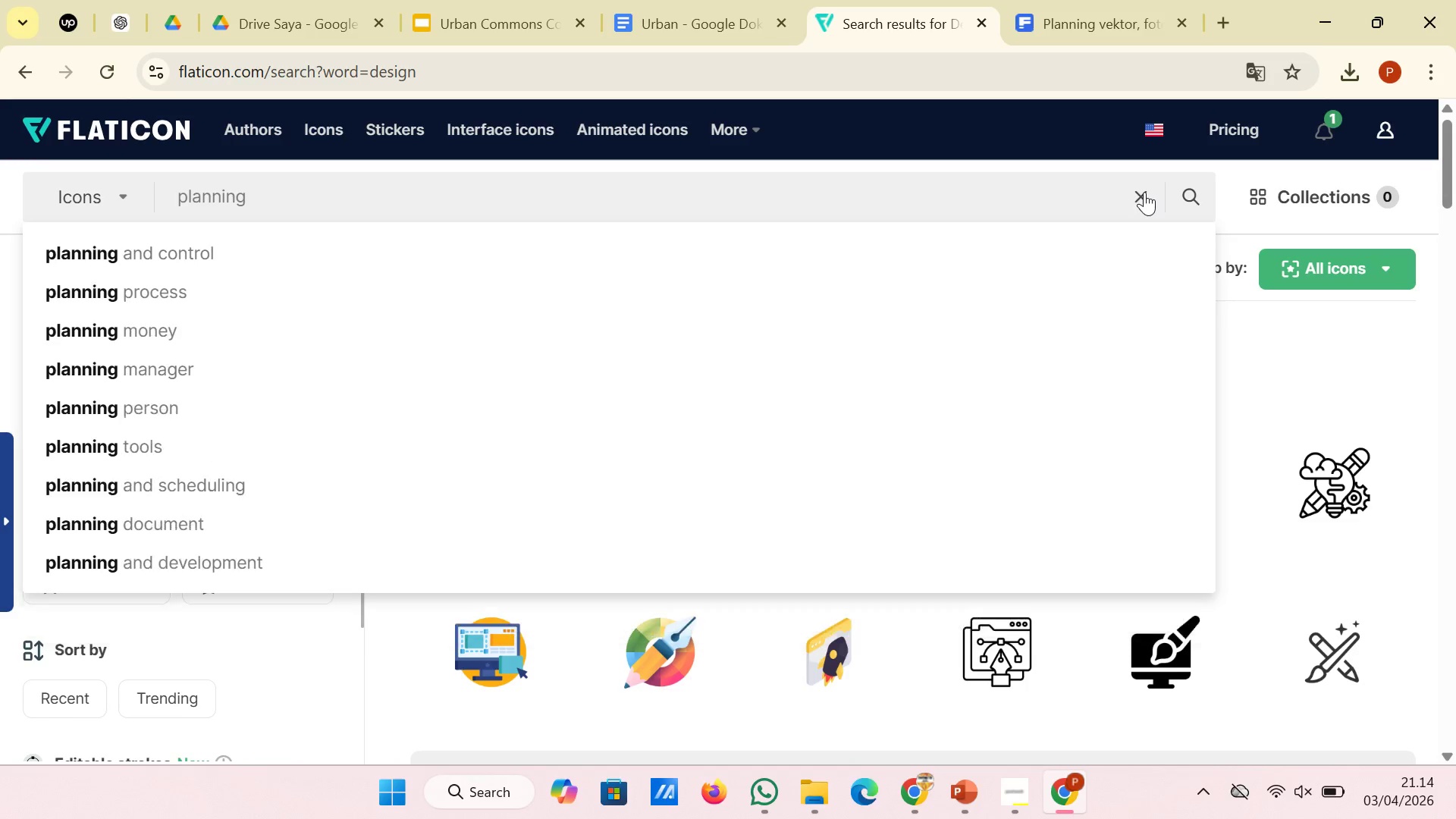 
key(Enter)
 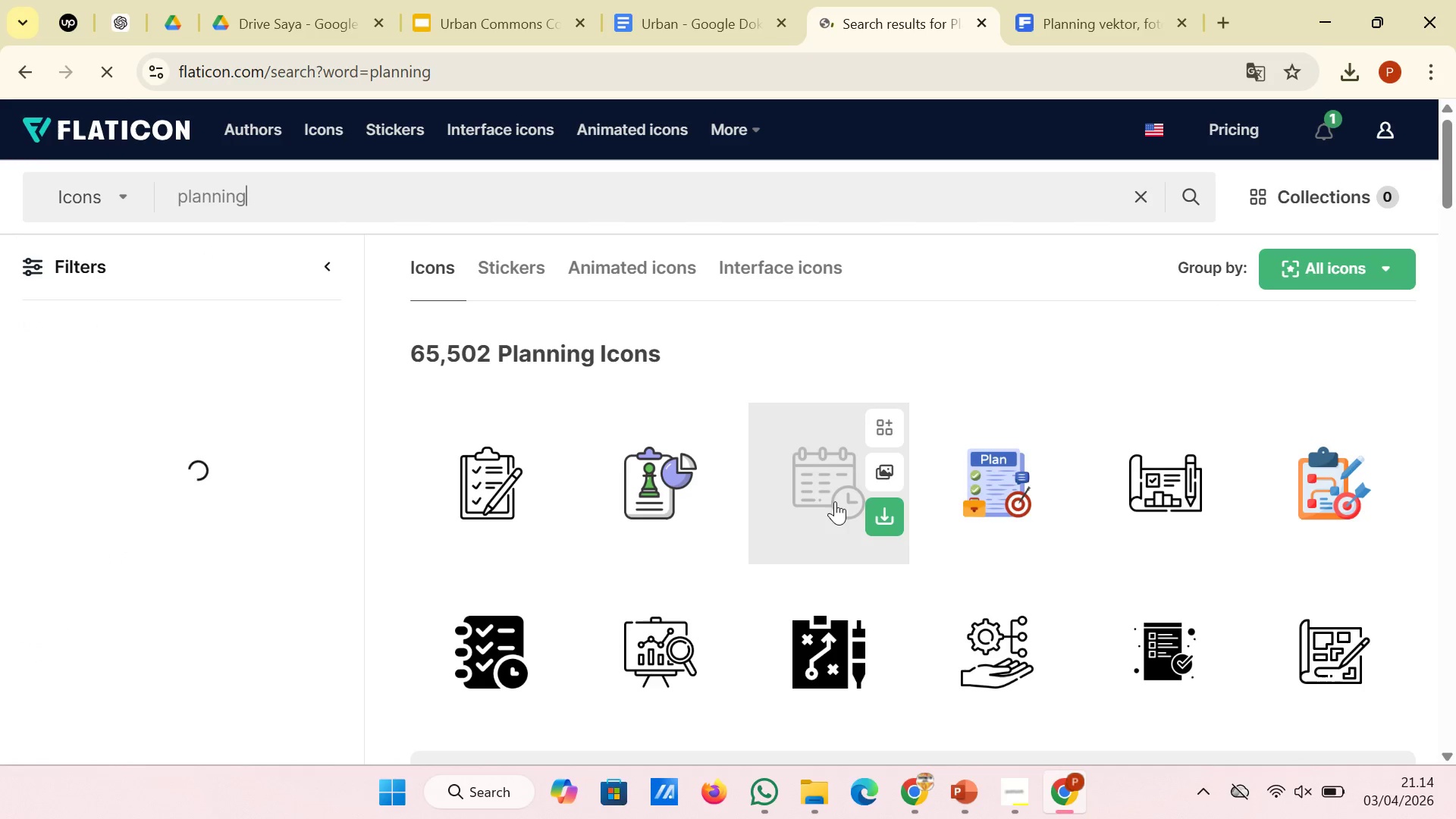 
scroll: coordinate [836, 501], scroll_direction: down, amount: 7.0
 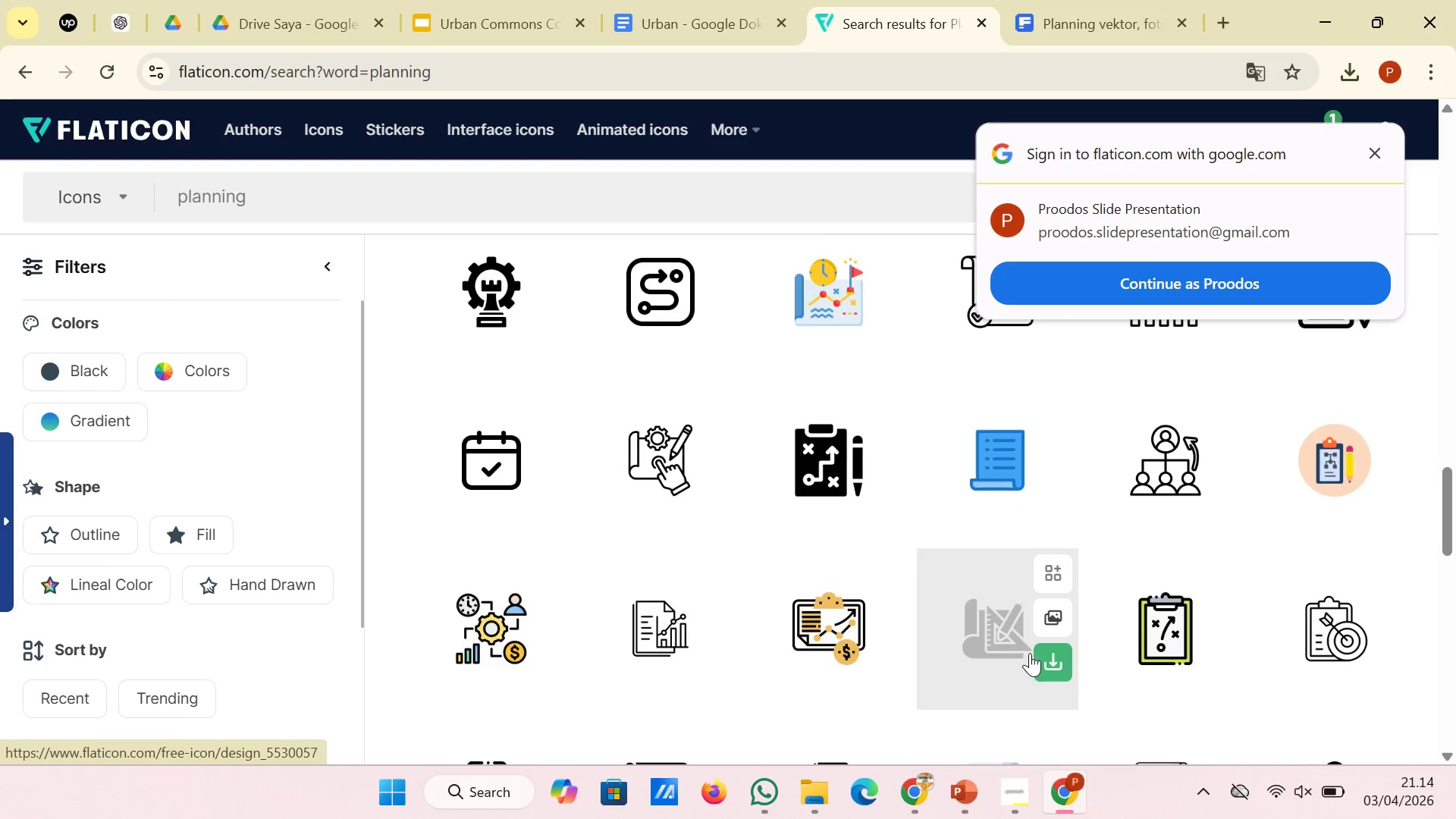 
left_click([1046, 660])
 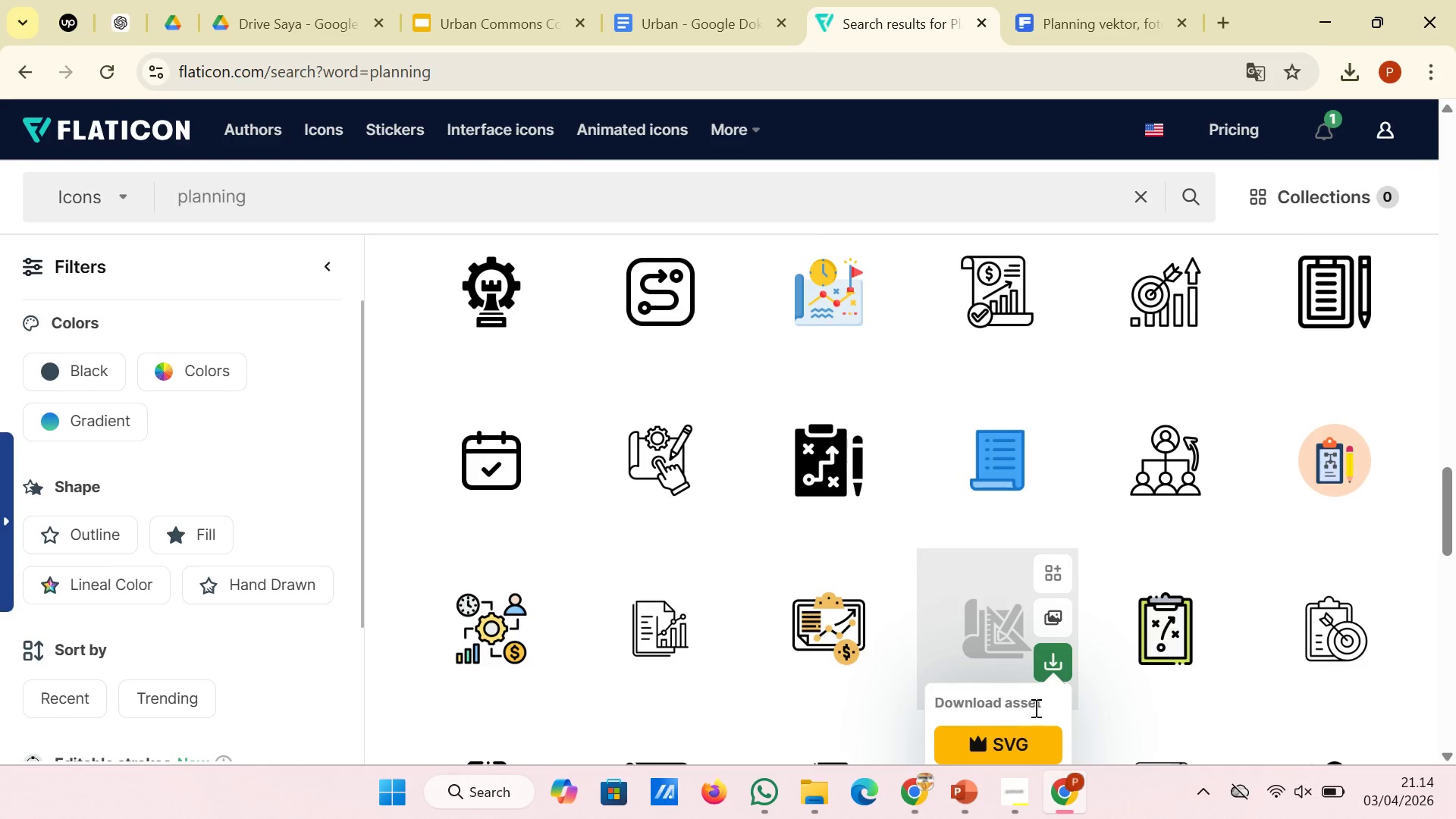 
scroll: coordinate [1034, 708], scroll_direction: down, amount: 1.0
 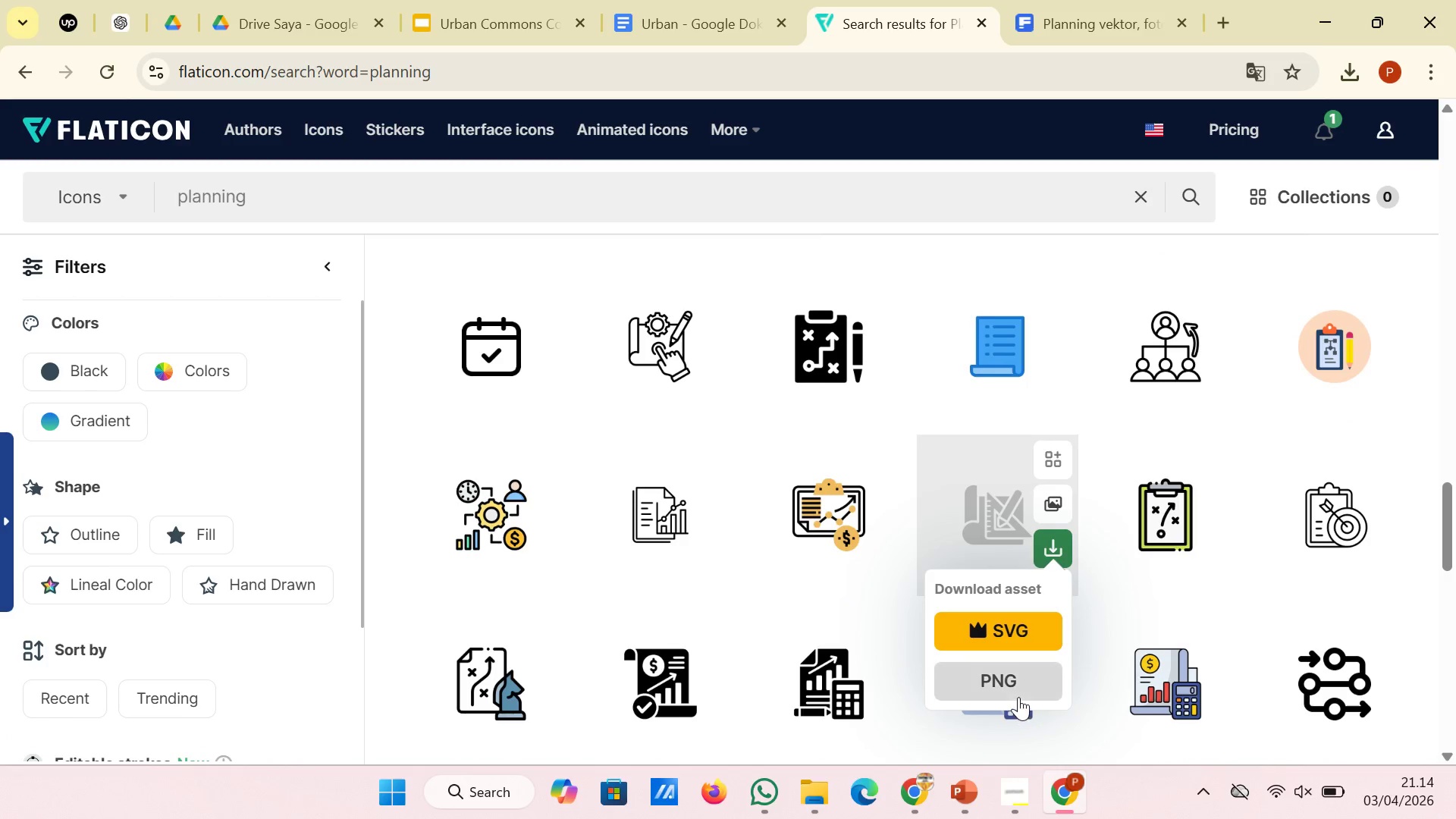 
left_click([1018, 696])
 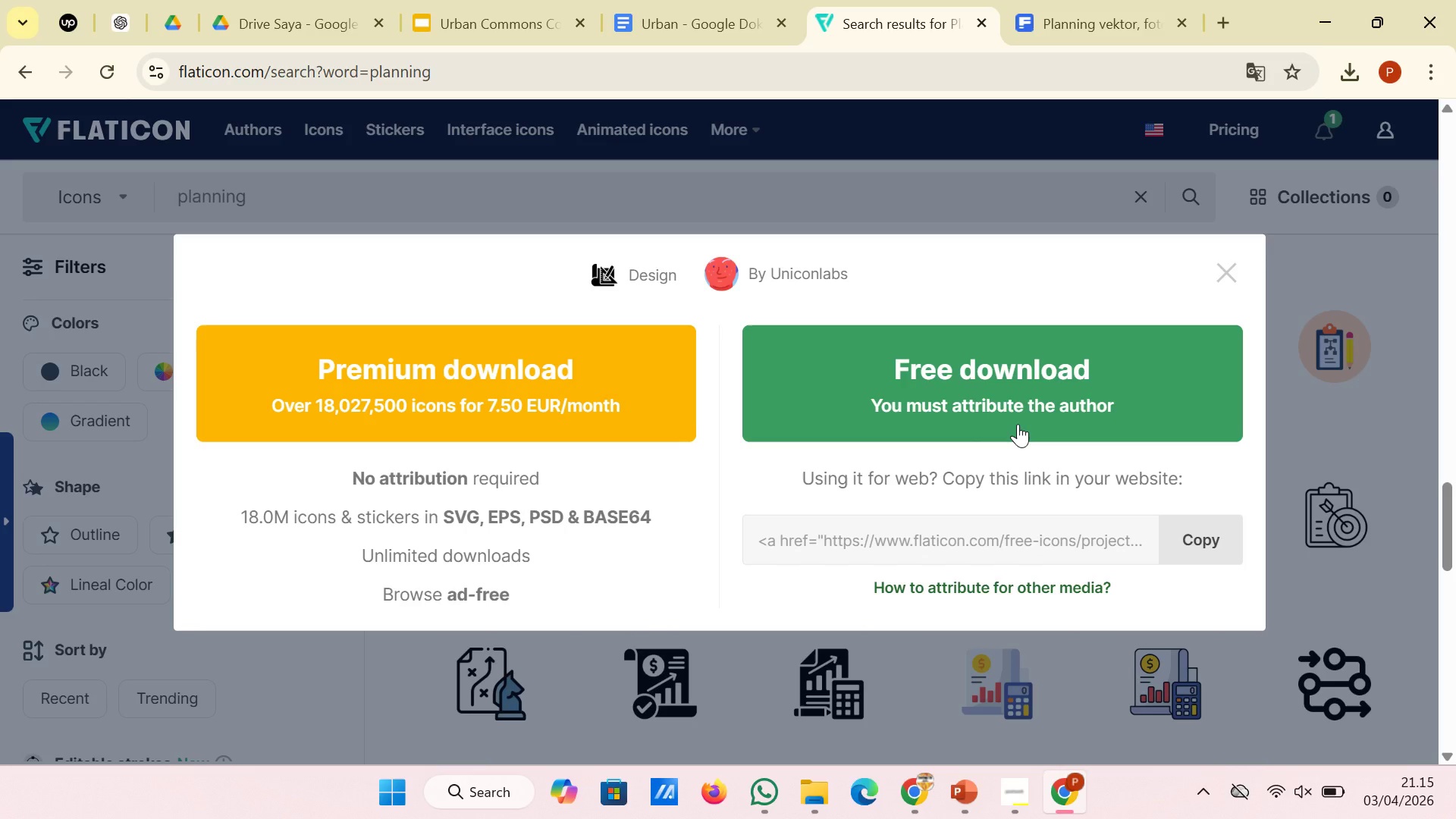 
left_click([1018, 424])
 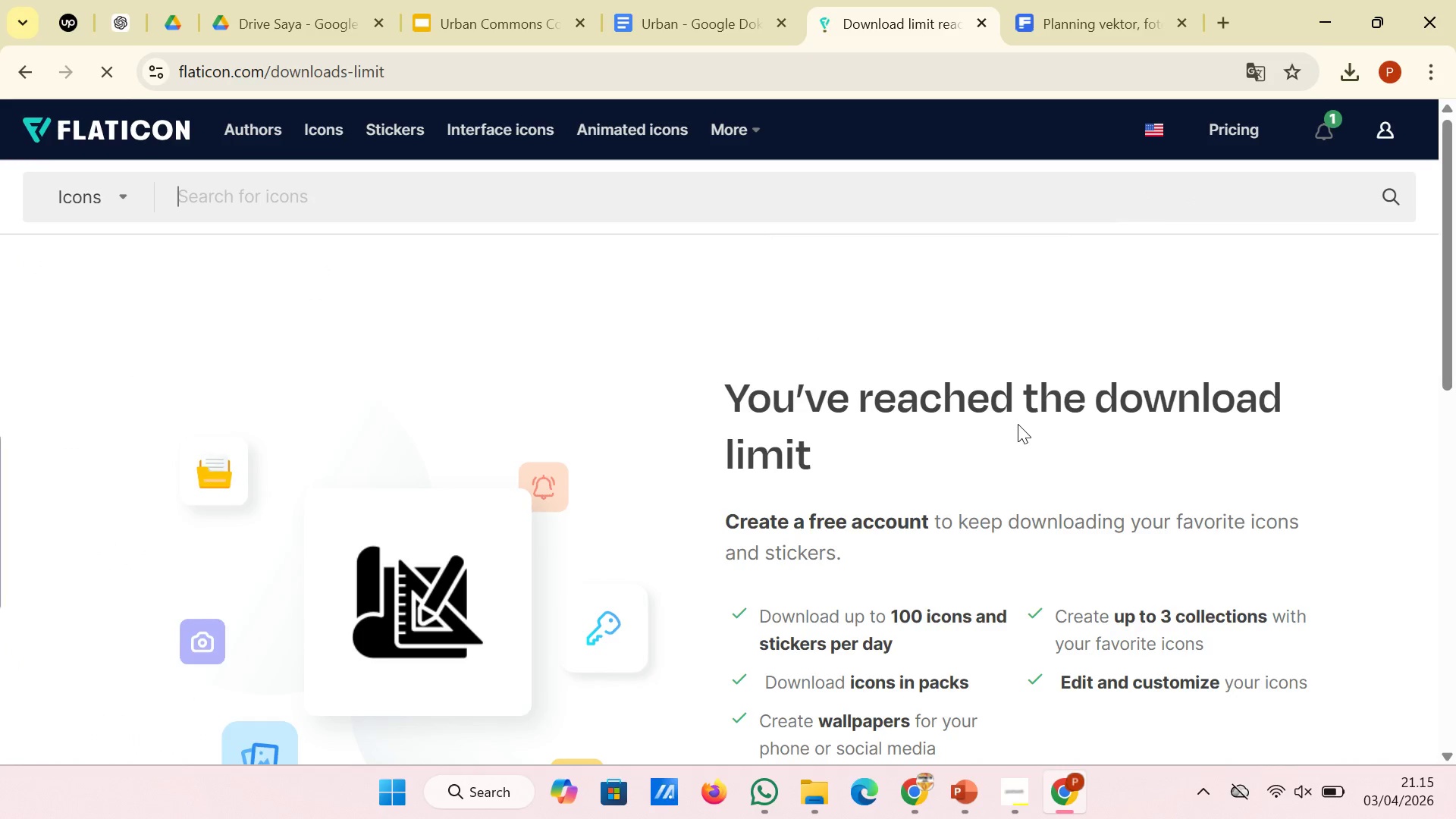 
scroll: coordinate [1018, 424], scroll_direction: down, amount: 2.0
 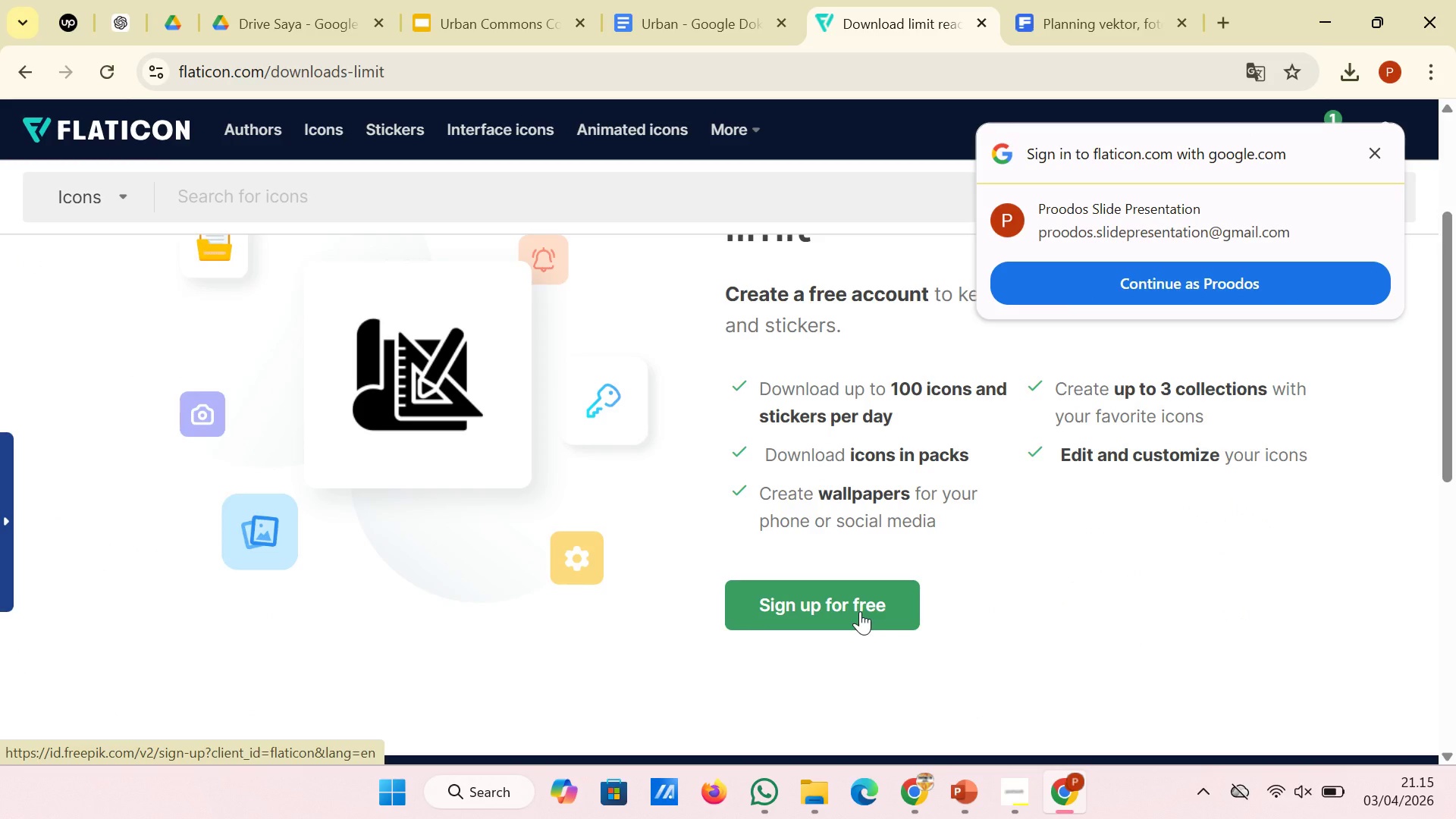 
left_click([860, 611])
 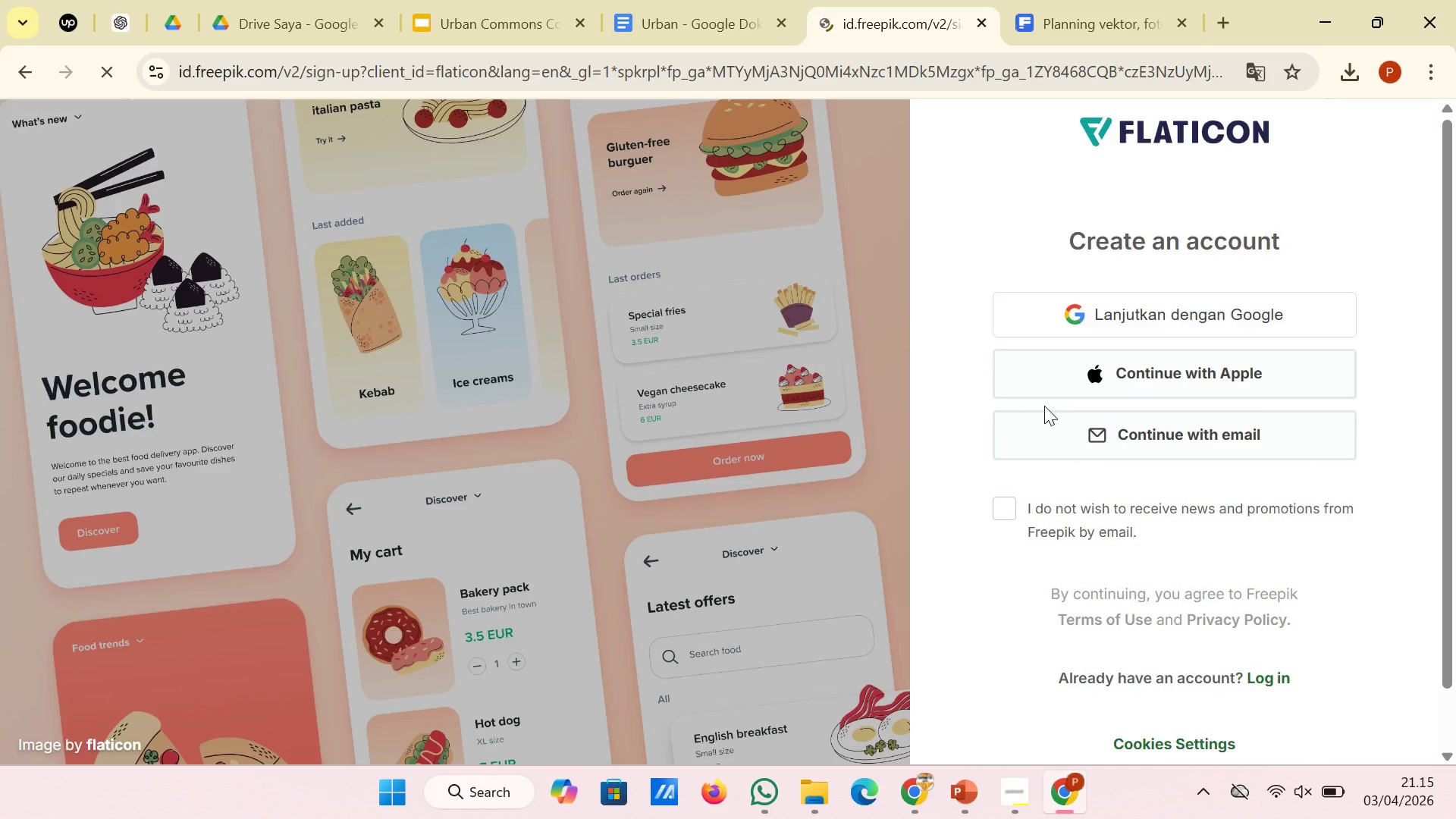 
left_click([1091, 329])
 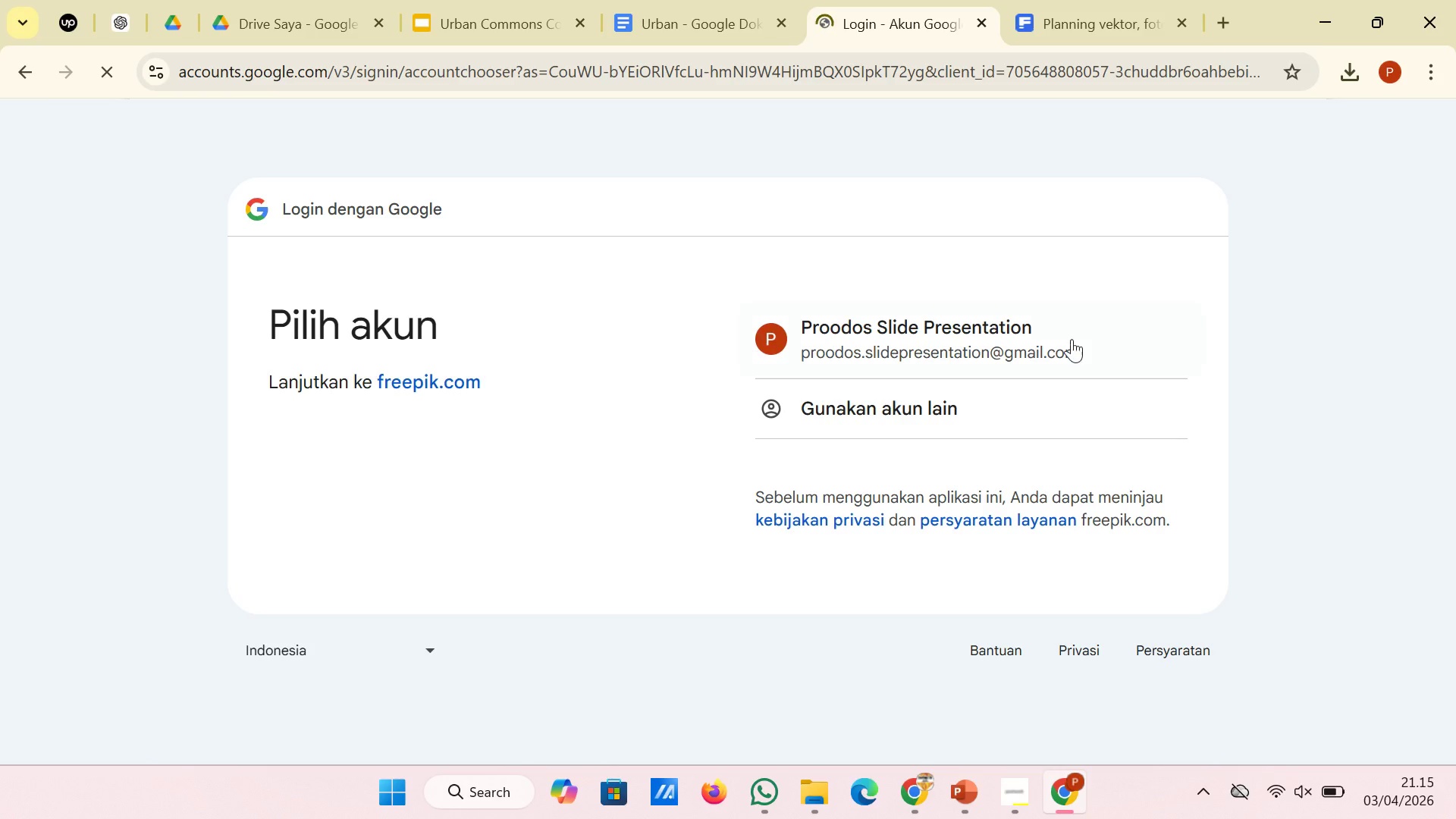 
left_click([999, 362])
 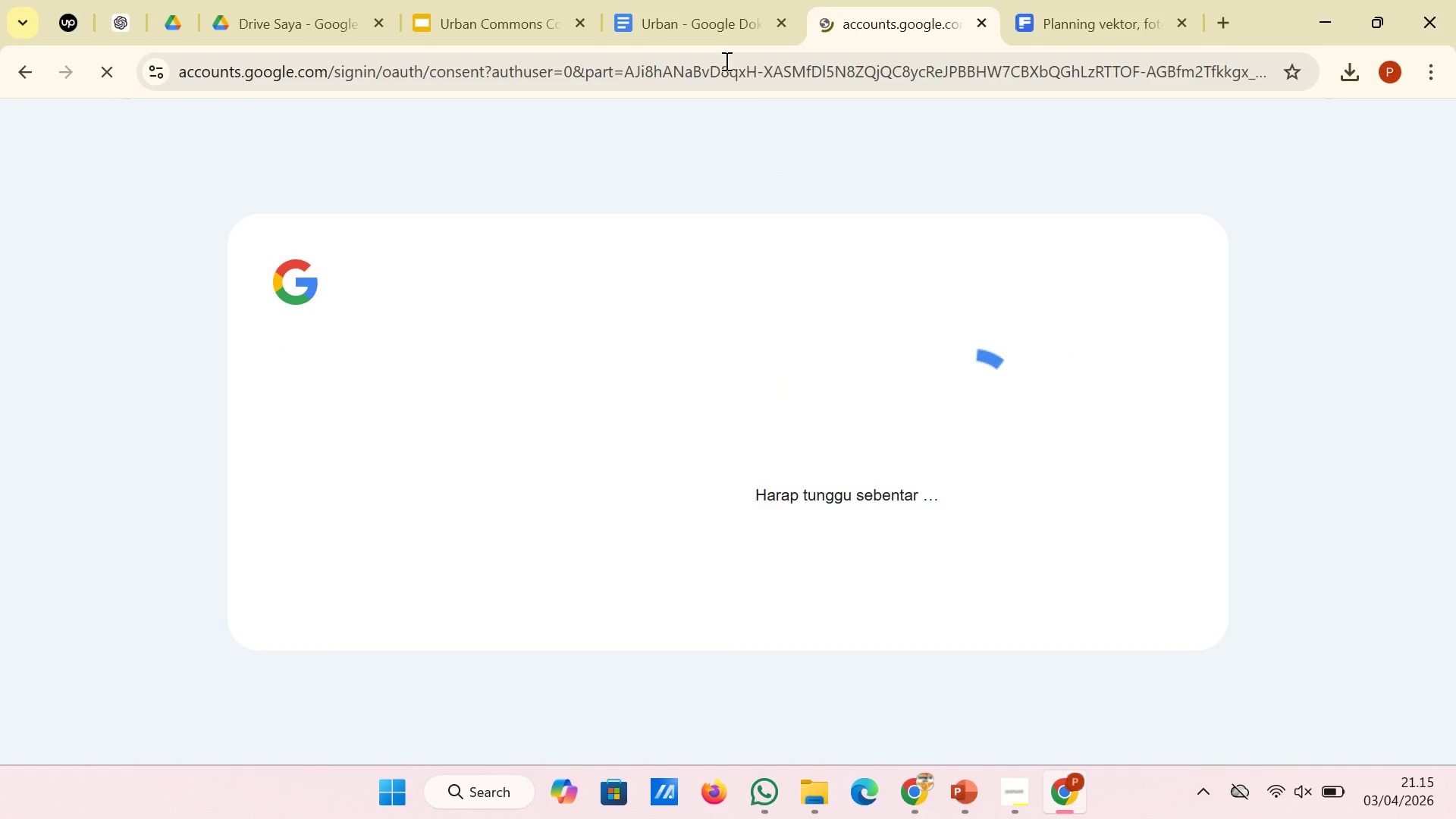 
mouse_move([711, 238])
 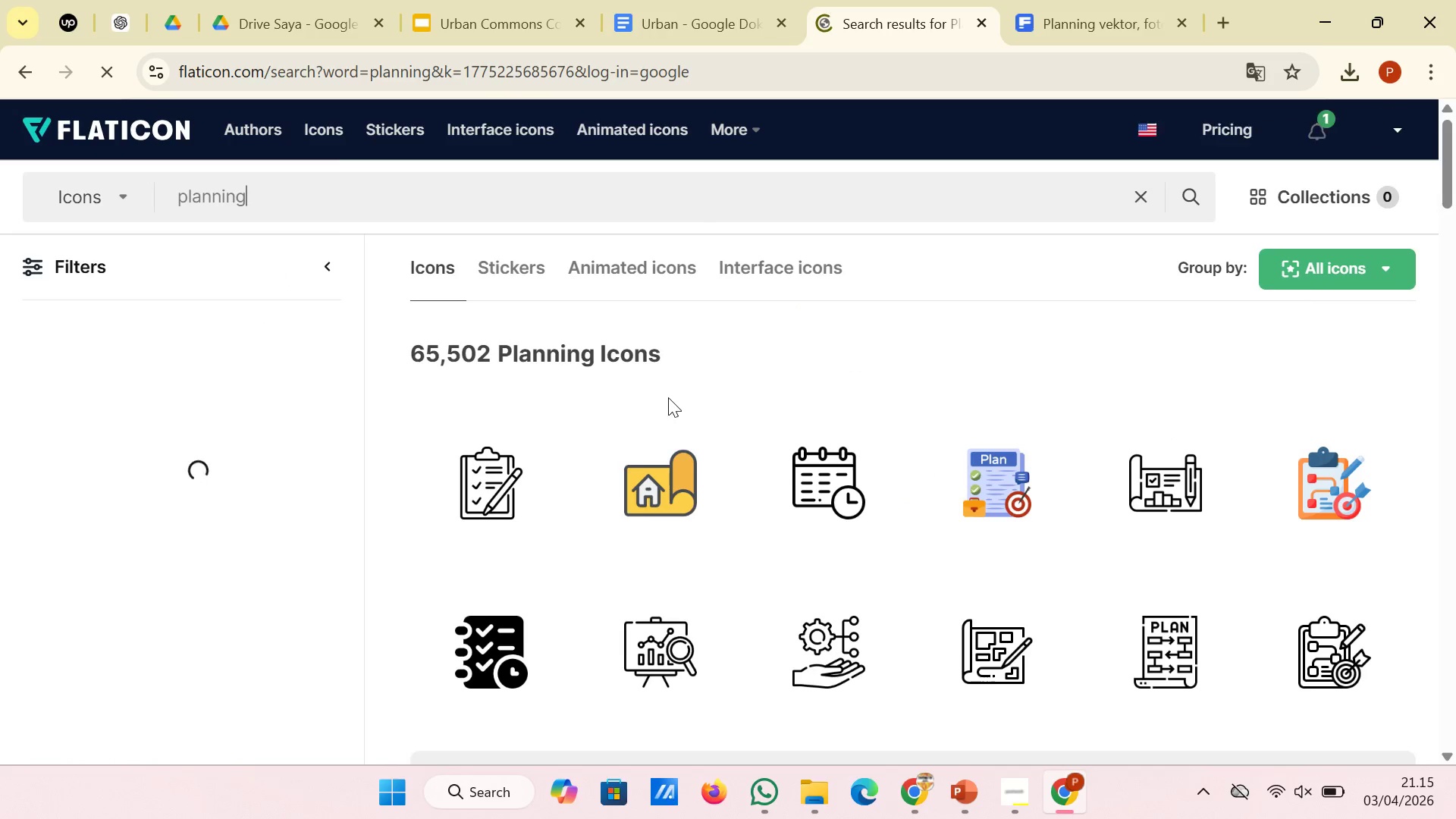 
scroll: coordinate [841, 495], scroll_direction: down, amount: 7.0
 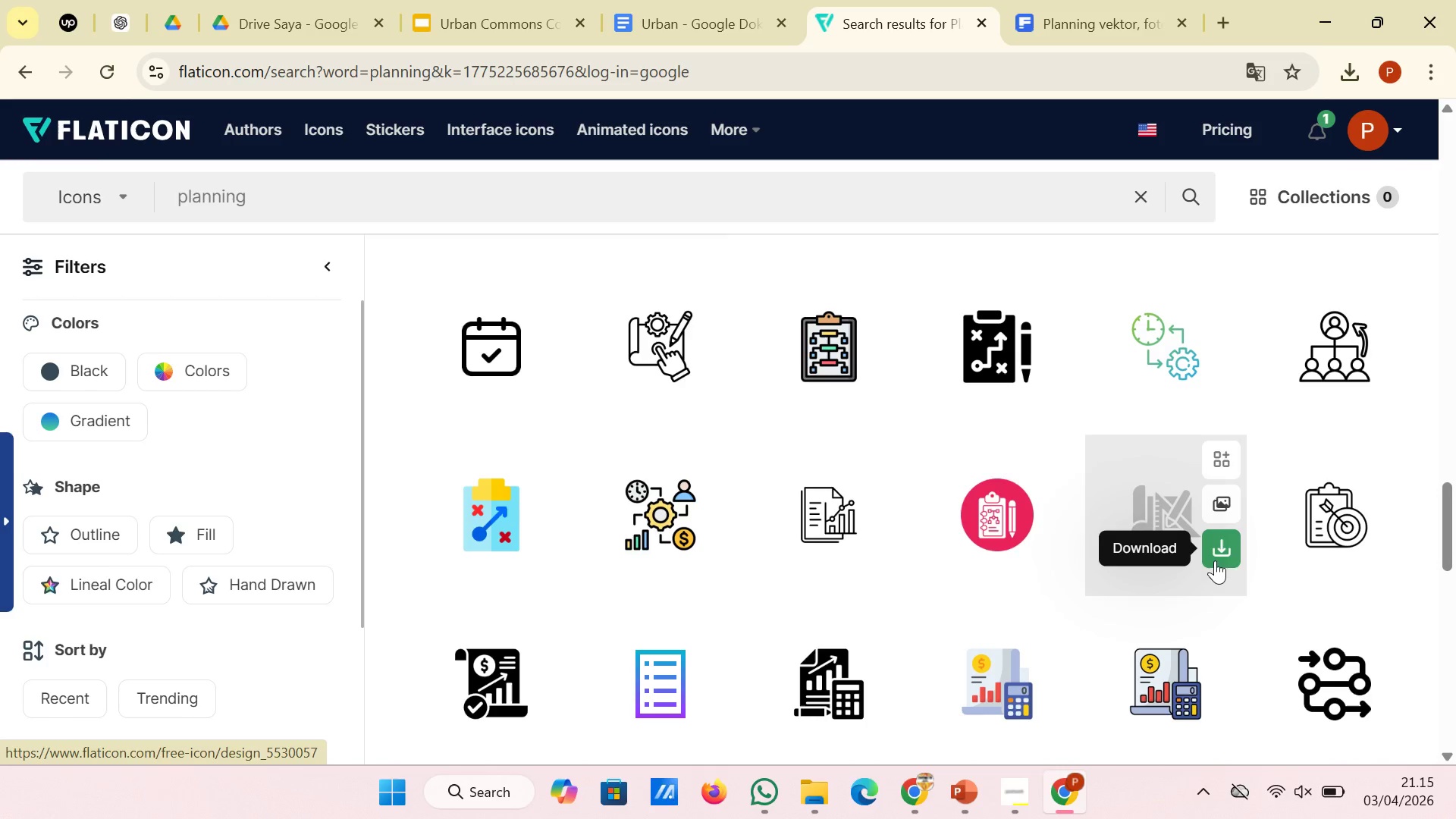 
left_click([1224, 560])
 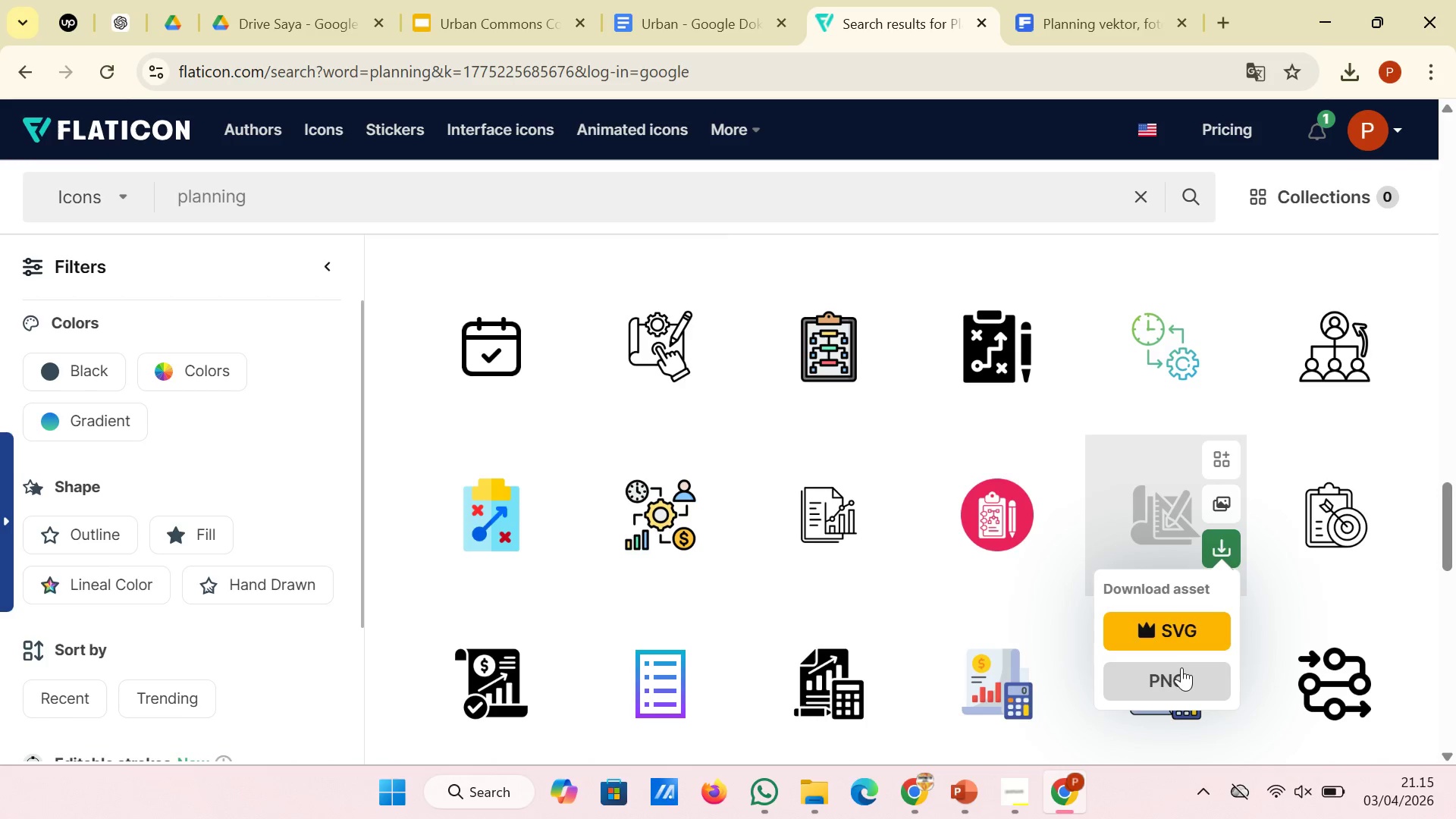 
left_click([1180, 668])
 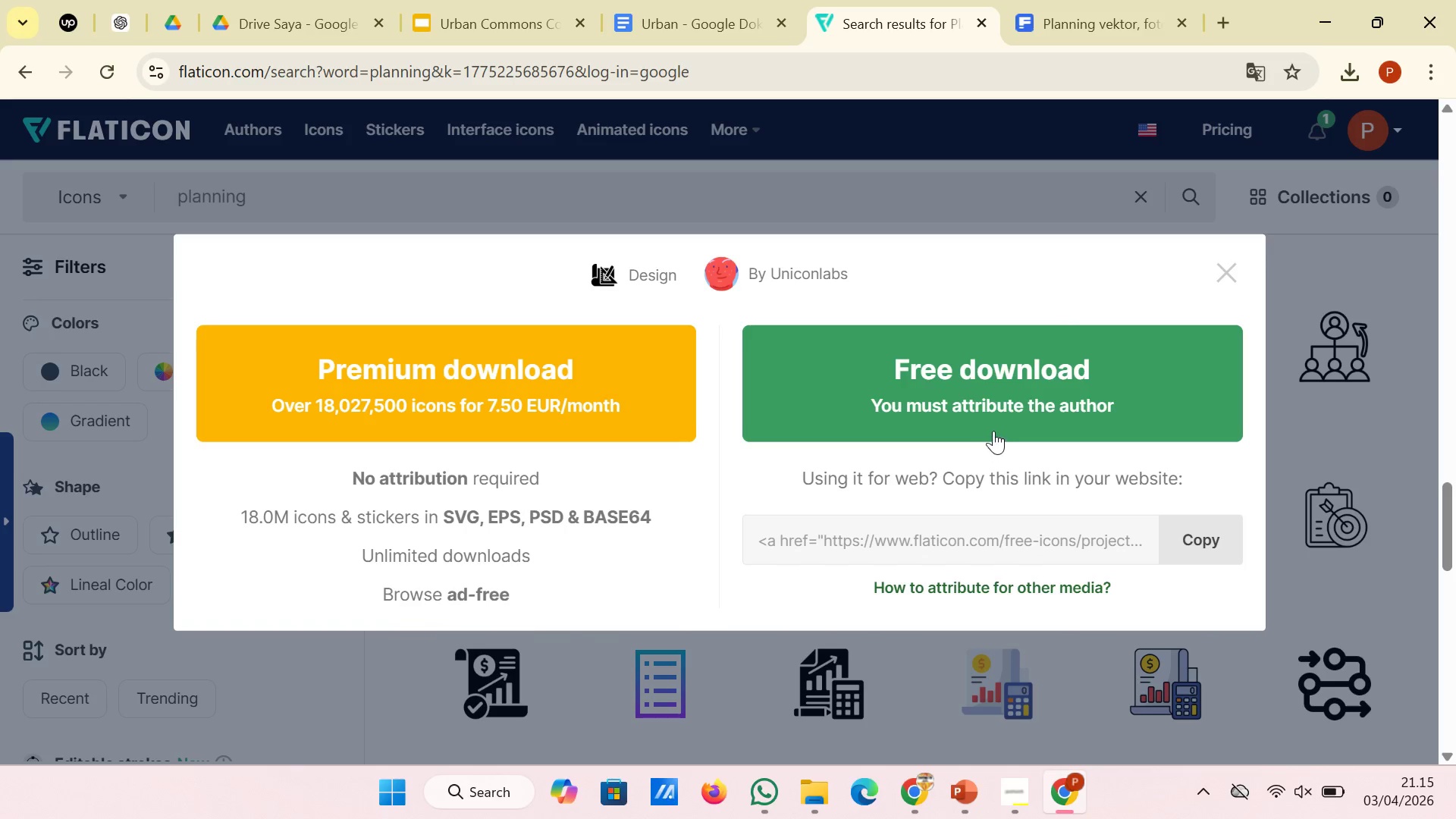 
left_click([993, 416])
 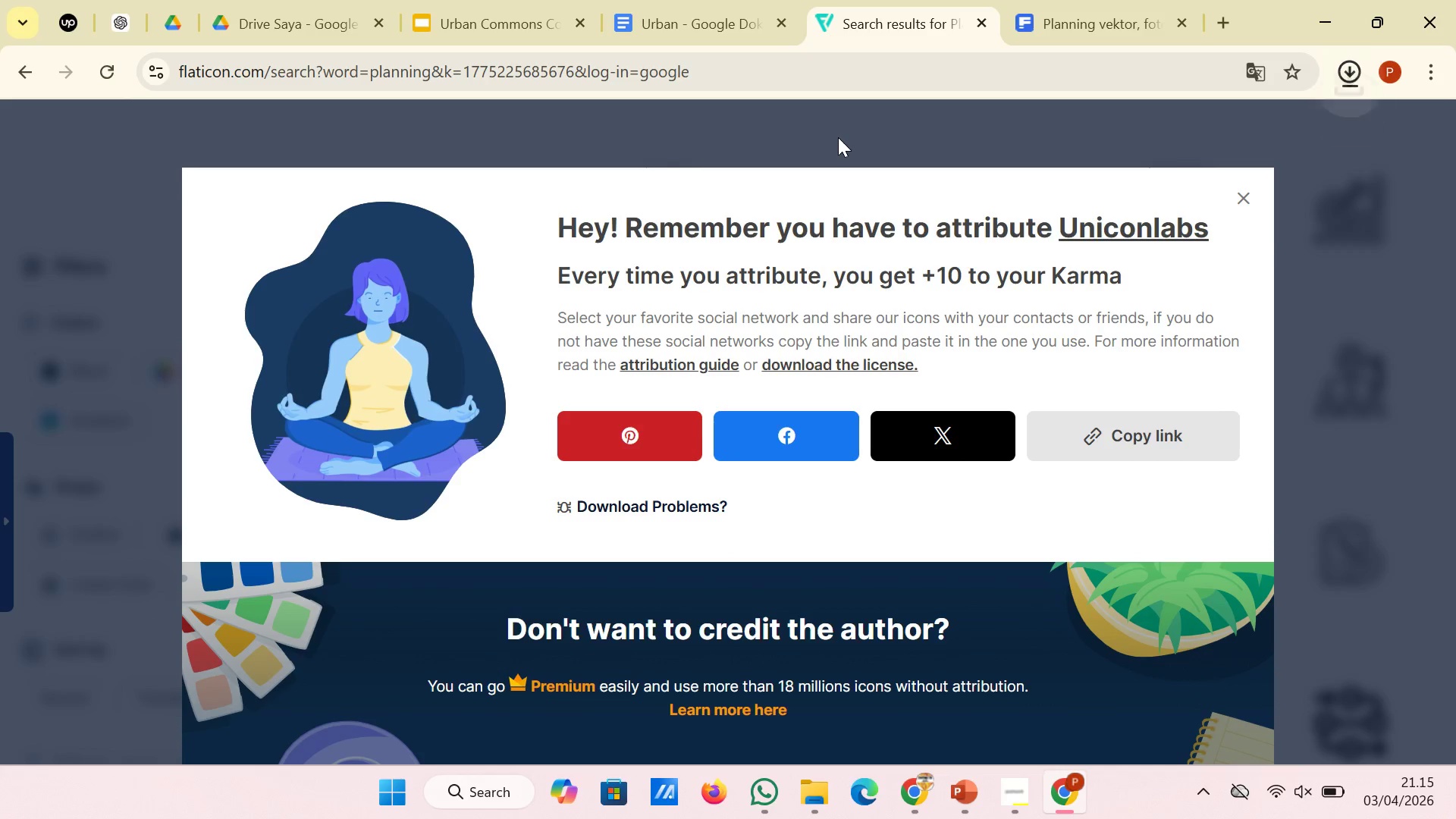 
wait(5.57)
 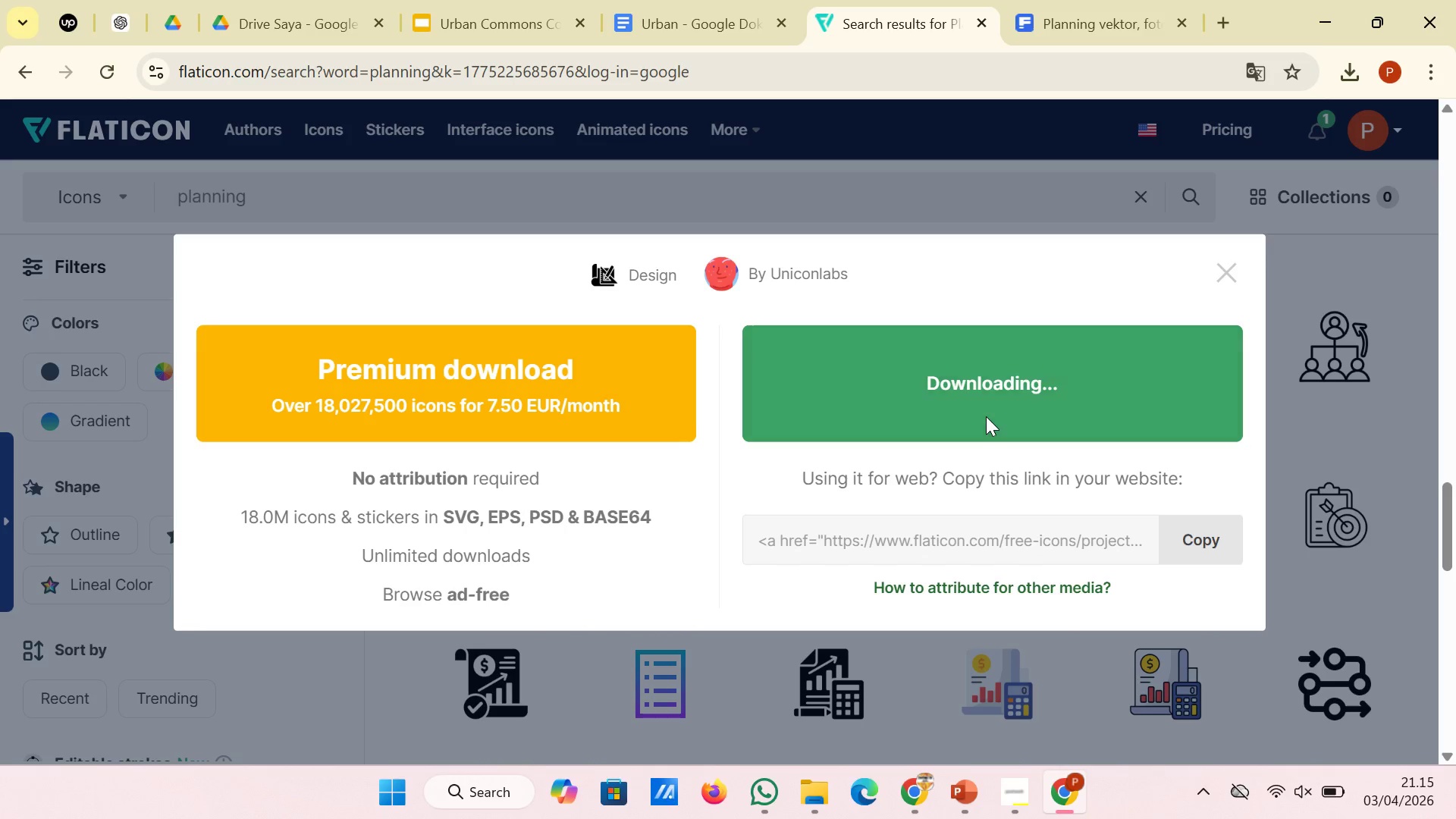 
mouse_move([700, 38])
 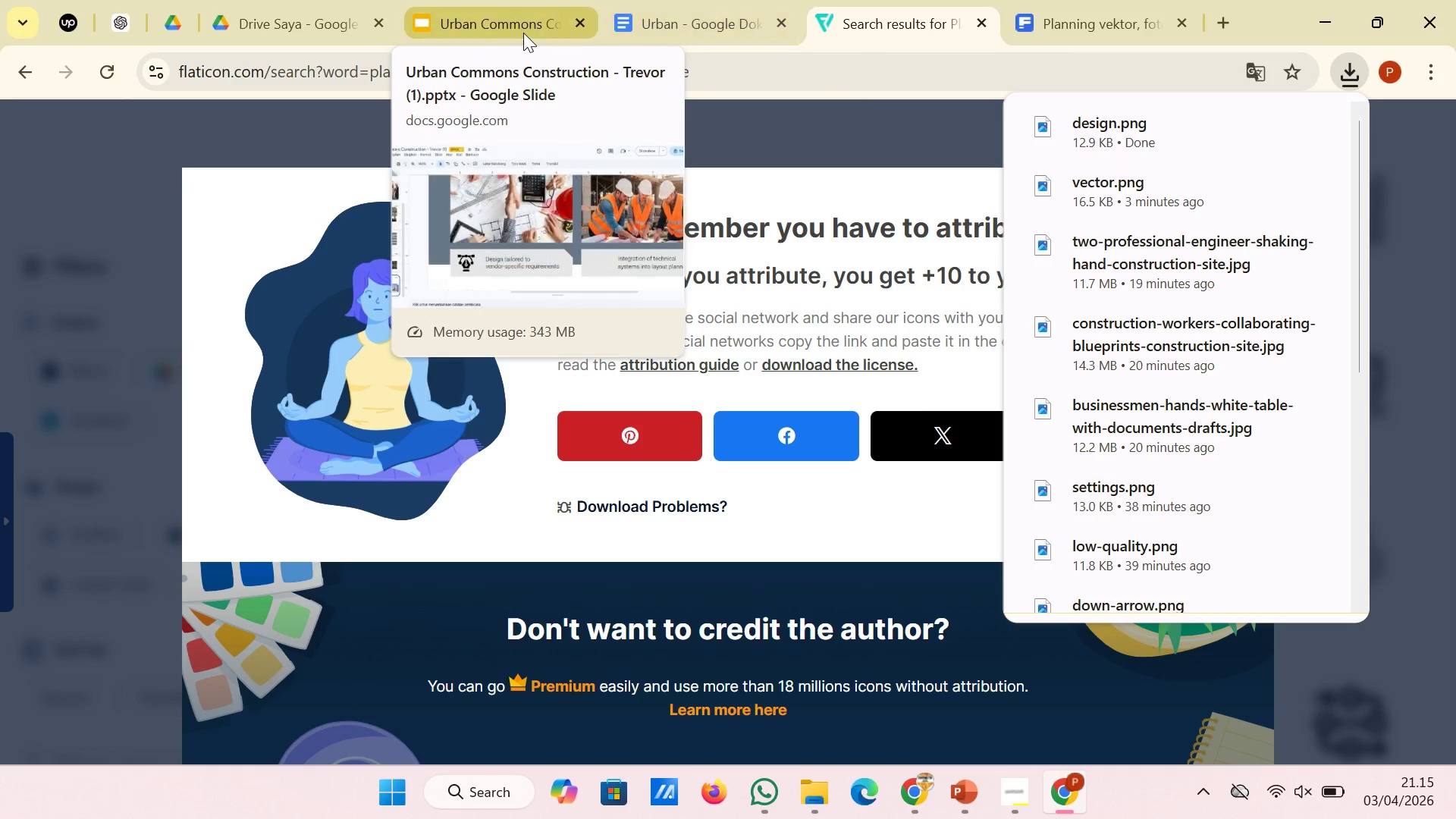 
left_click([523, 33])
 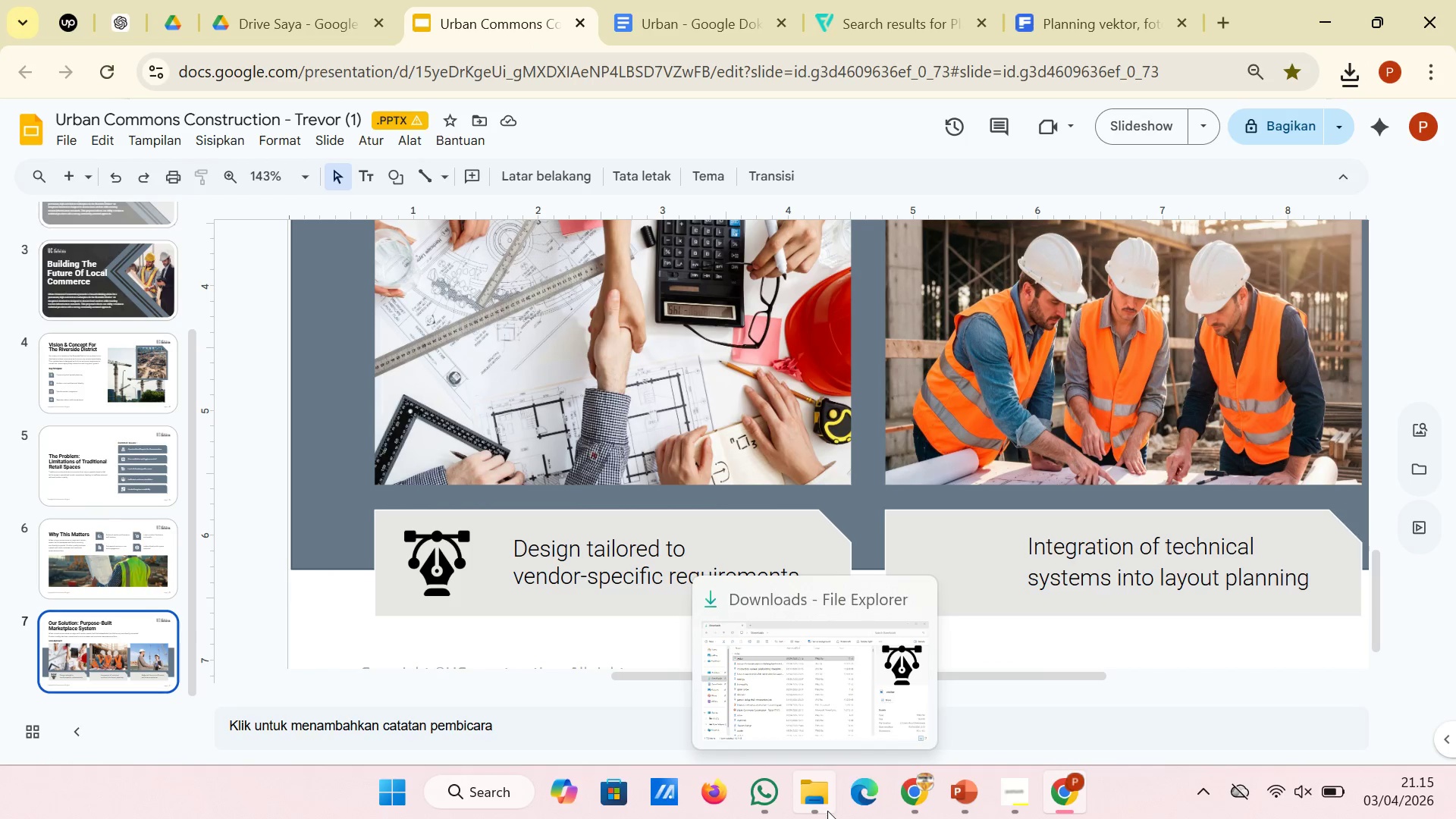 
wait(5.58)
 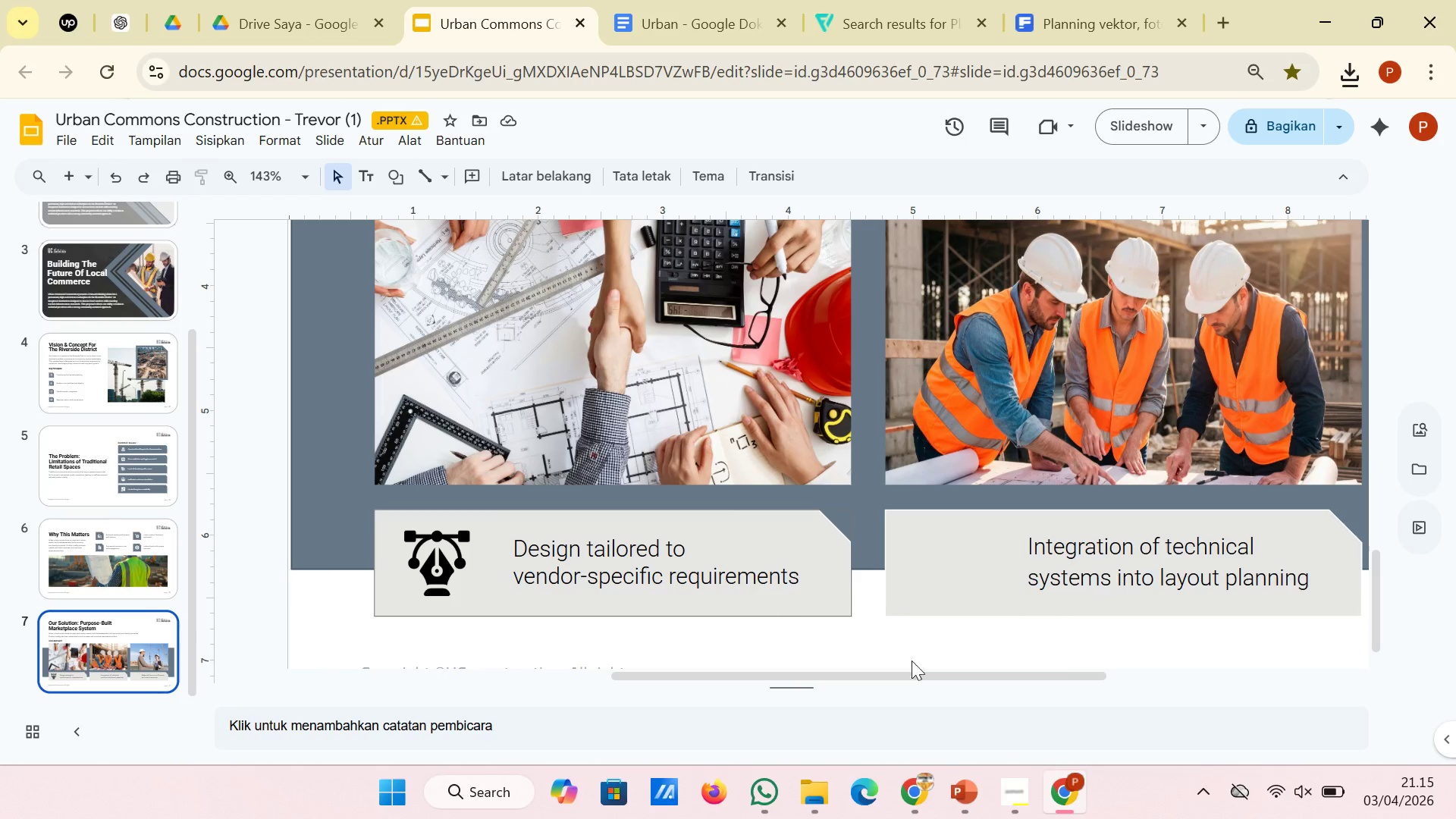 
left_click([816, 713])
 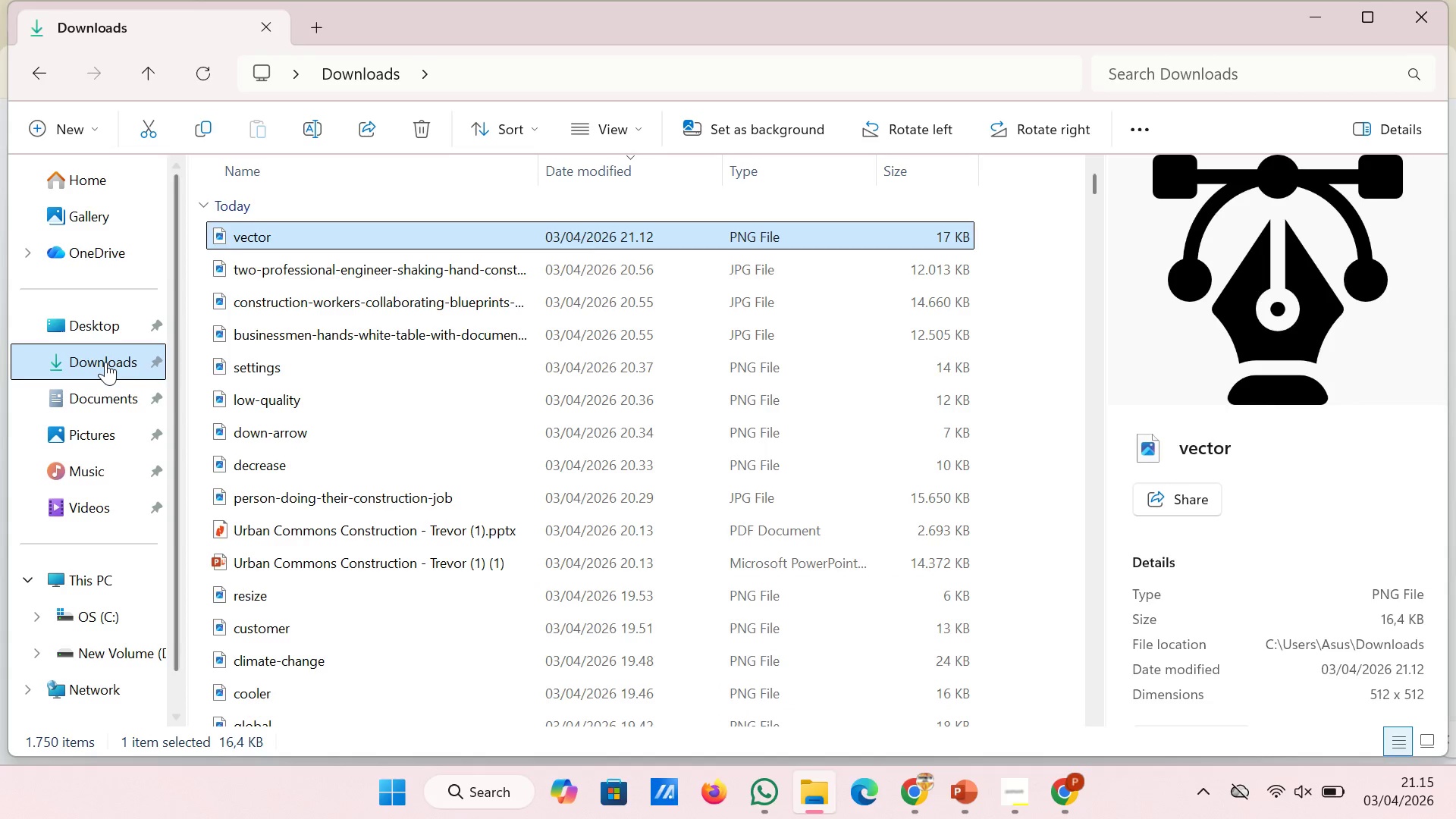 
left_click([105, 362])
 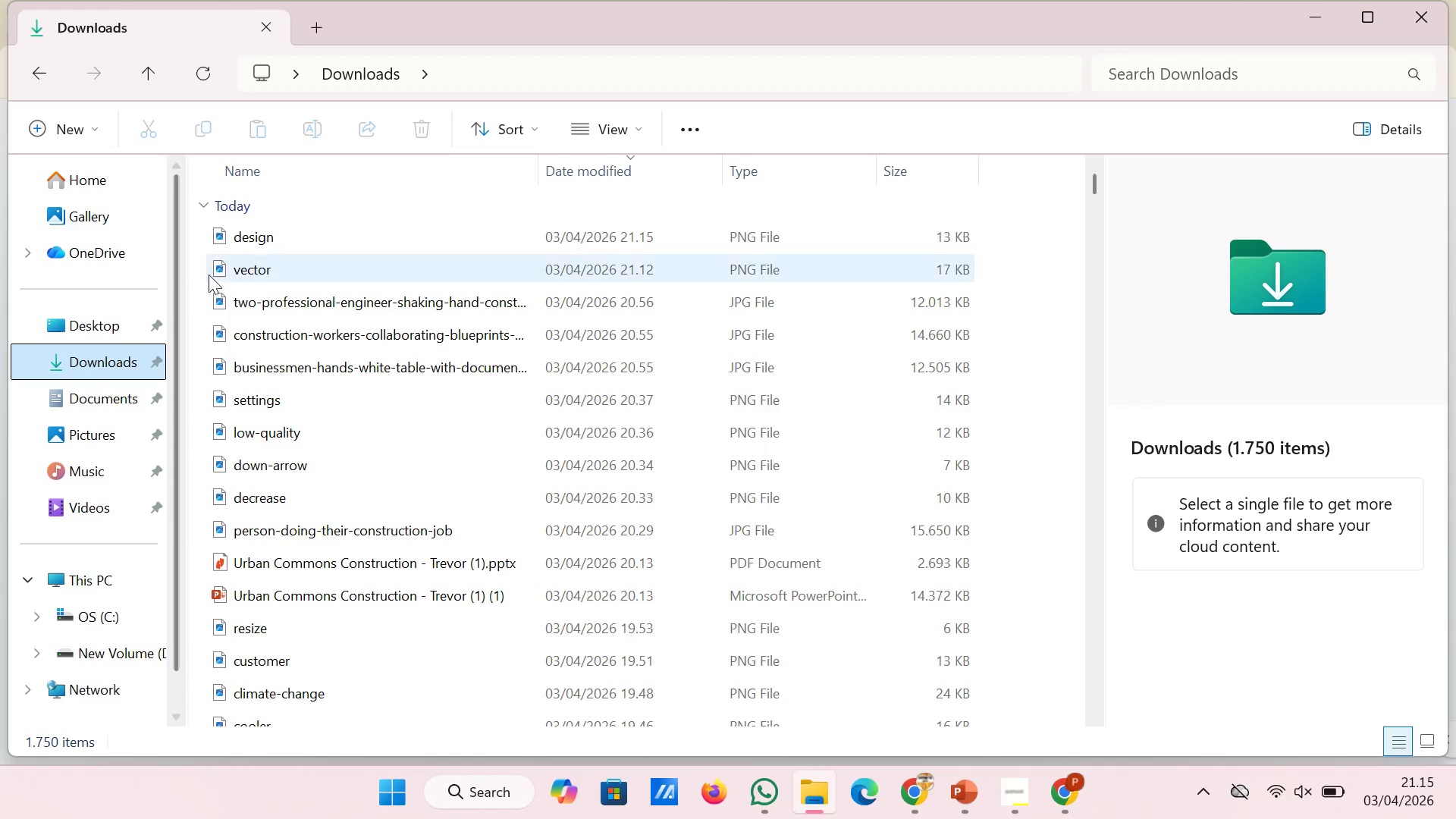 
left_click([273, 236])
 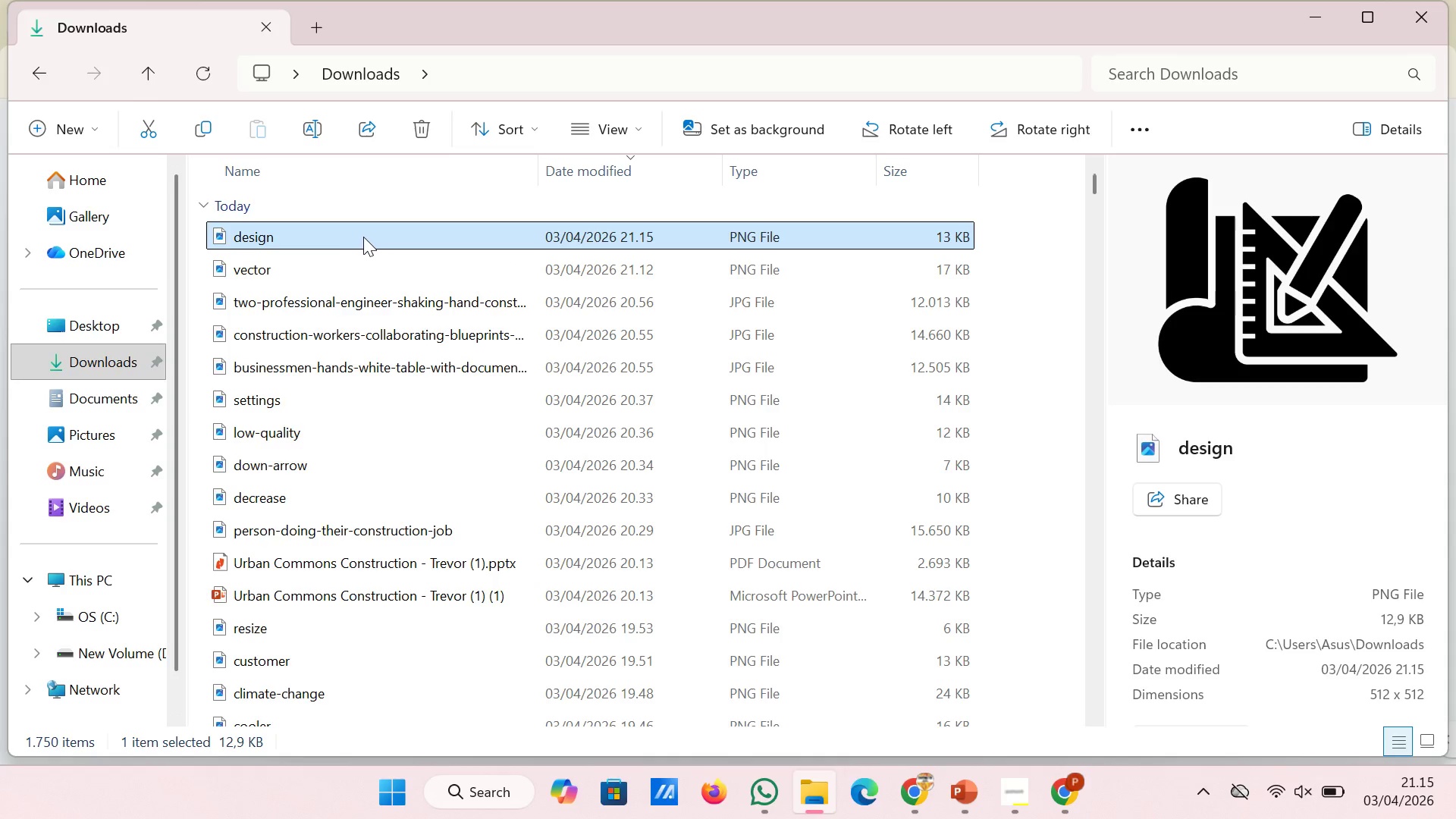 
left_click_drag(start_coordinate=[364, 237], to_coordinate=[981, 617])
 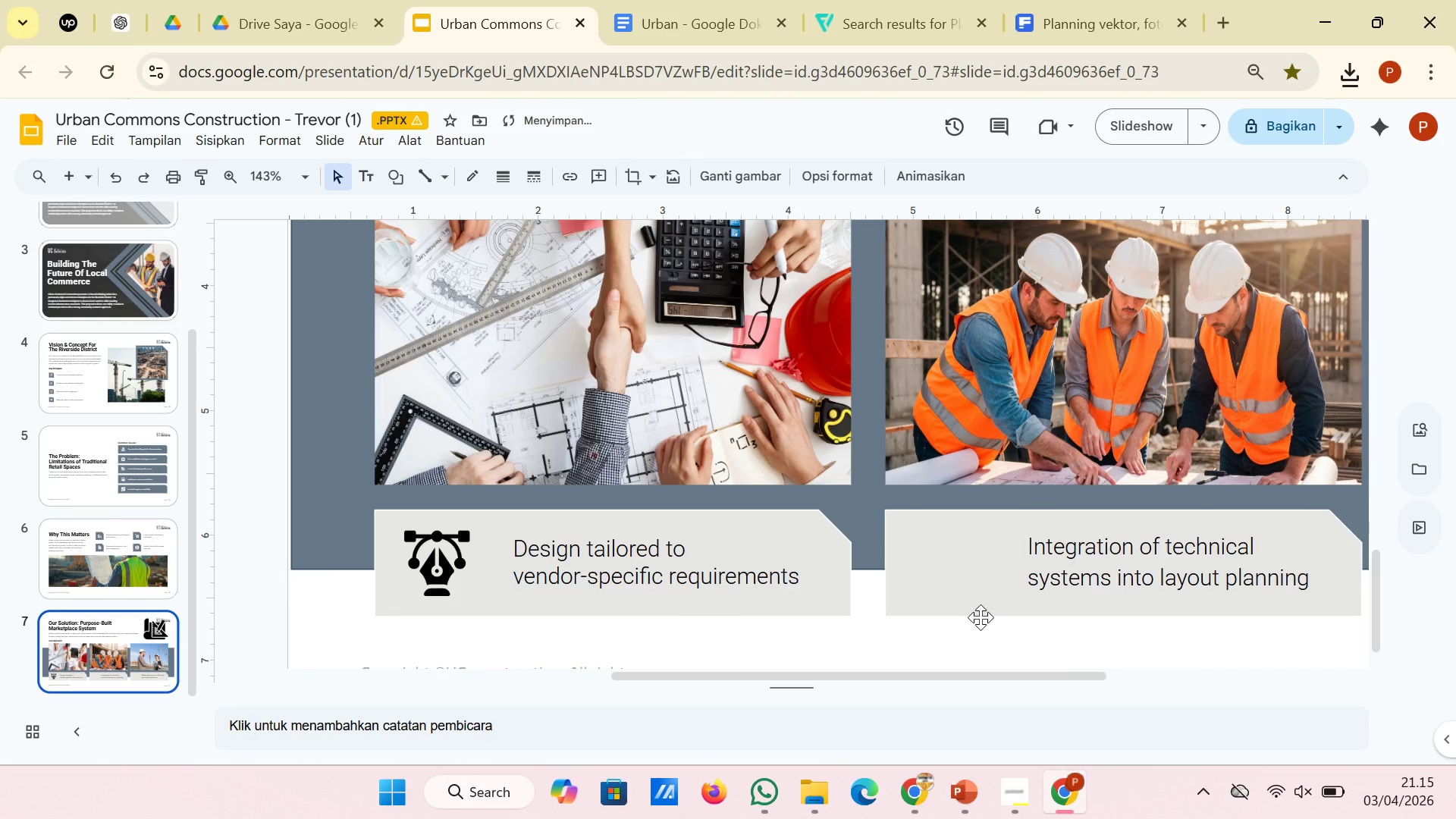 
hold_key(key=ControlLeft, duration=0.81)
scroll: coordinate [981, 617], scroll_direction: down, amount: 3.0
 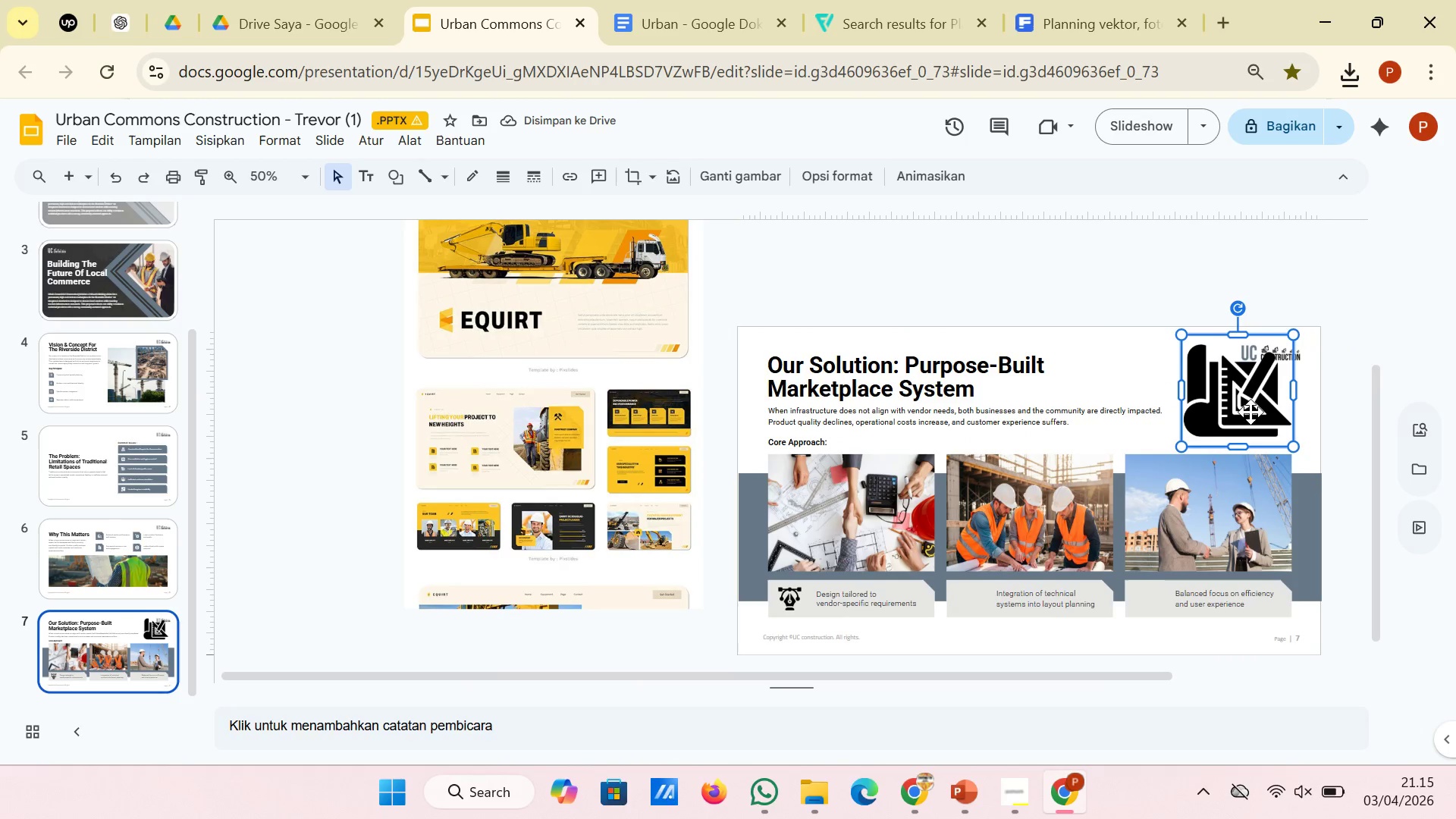 
left_click_drag(start_coordinate=[1250, 397], to_coordinate=[1024, 561])
 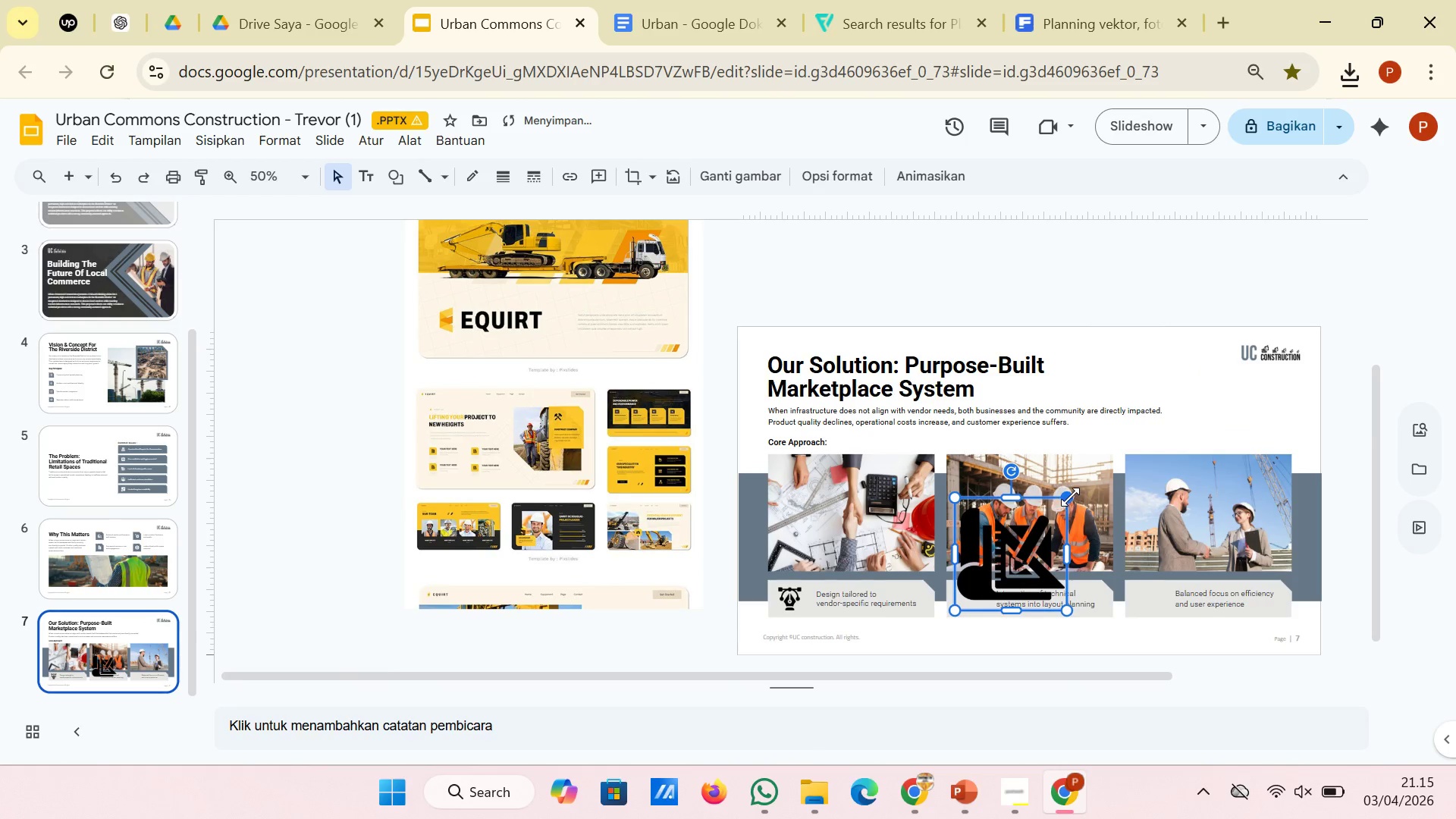 
left_click_drag(start_coordinate=[1065, 494], to_coordinate=[981, 590])
 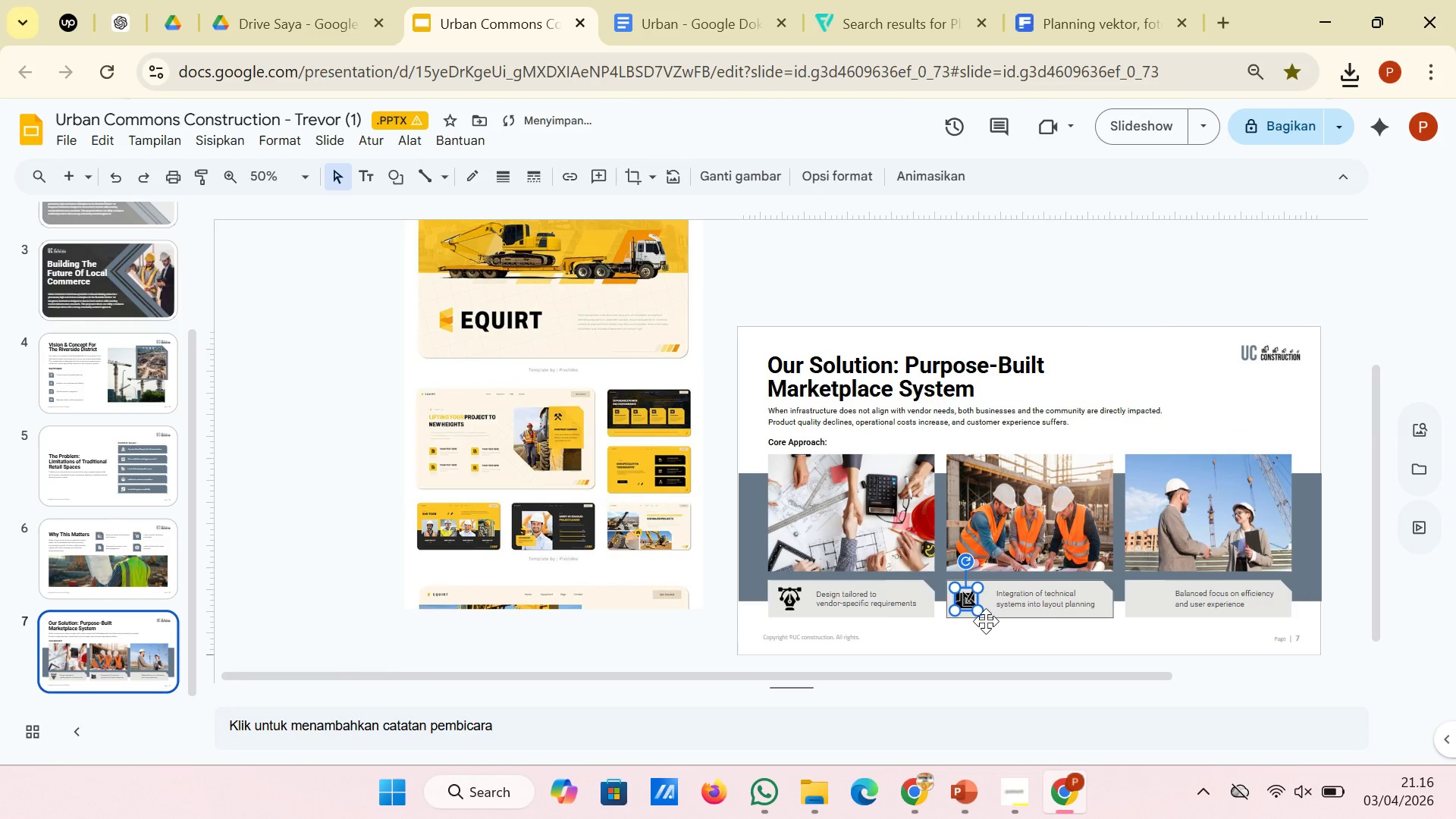 
hold_key(key=ControlLeft, duration=1.0)
scroll: coordinate [986, 621], scroll_direction: up, amount: 3.0
 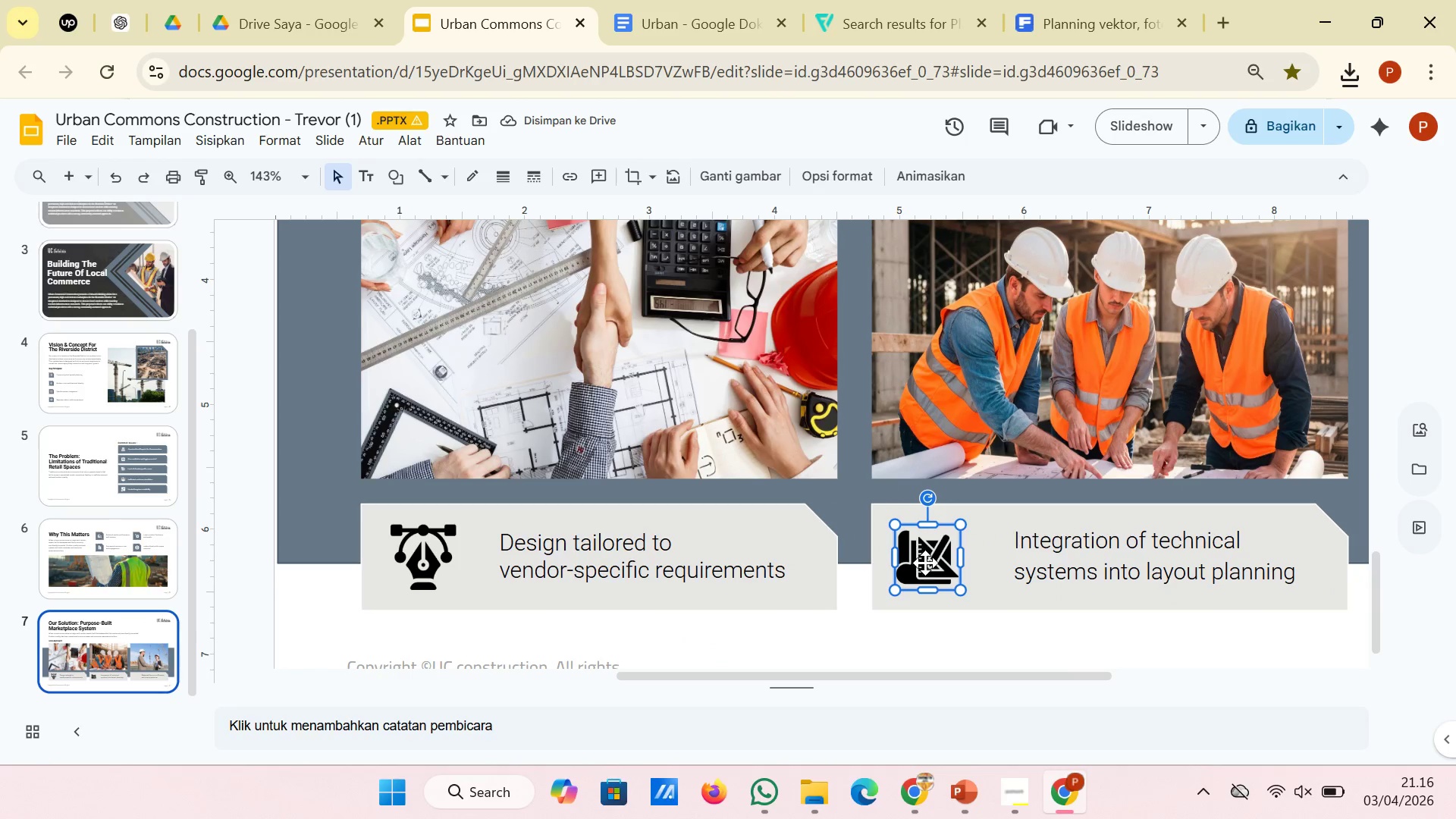 
left_click_drag(start_coordinate=[925, 563], to_coordinate=[934, 560])
 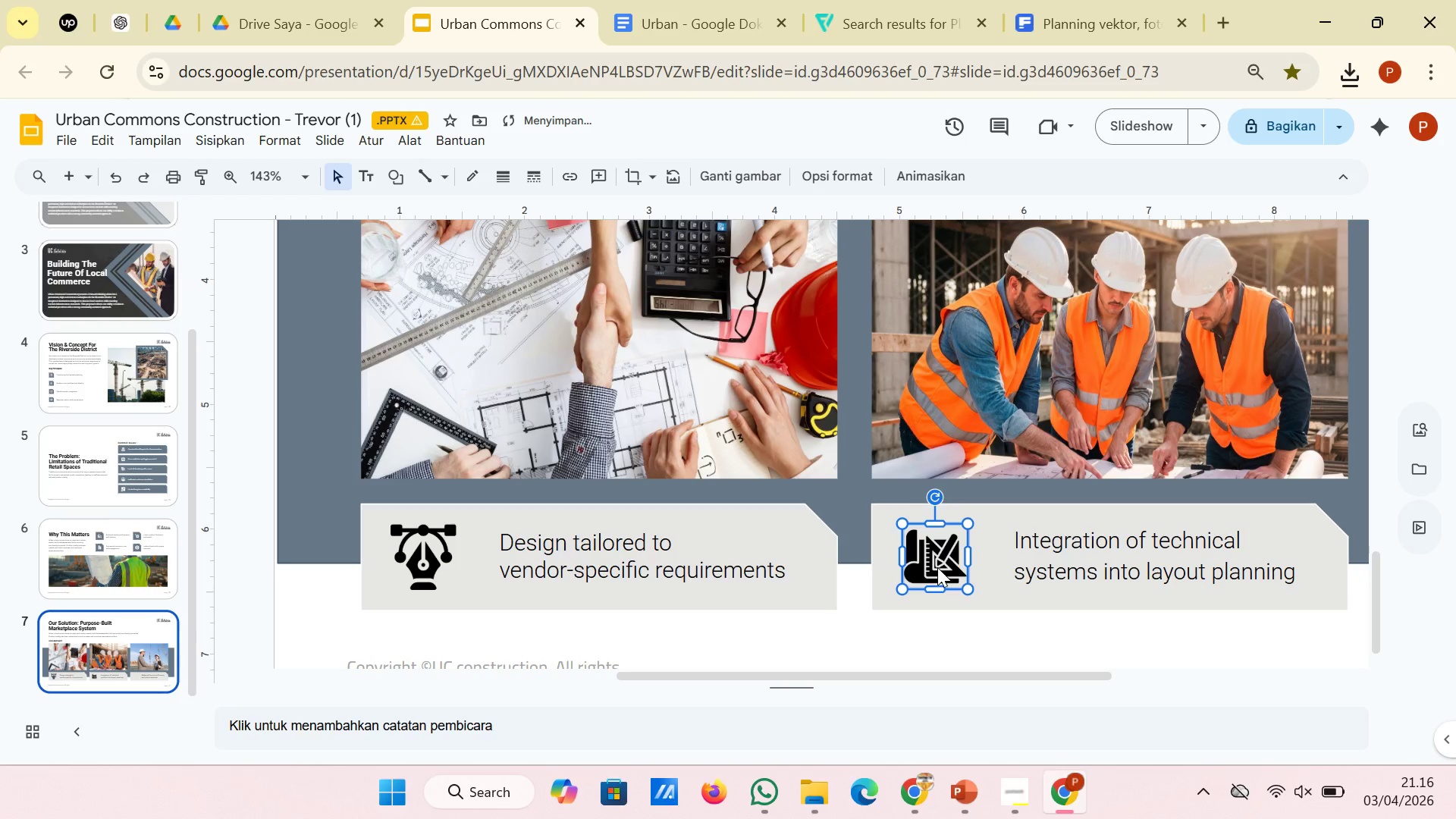 
left_click_drag(start_coordinate=[937, 566], to_coordinate=[943, 566])
 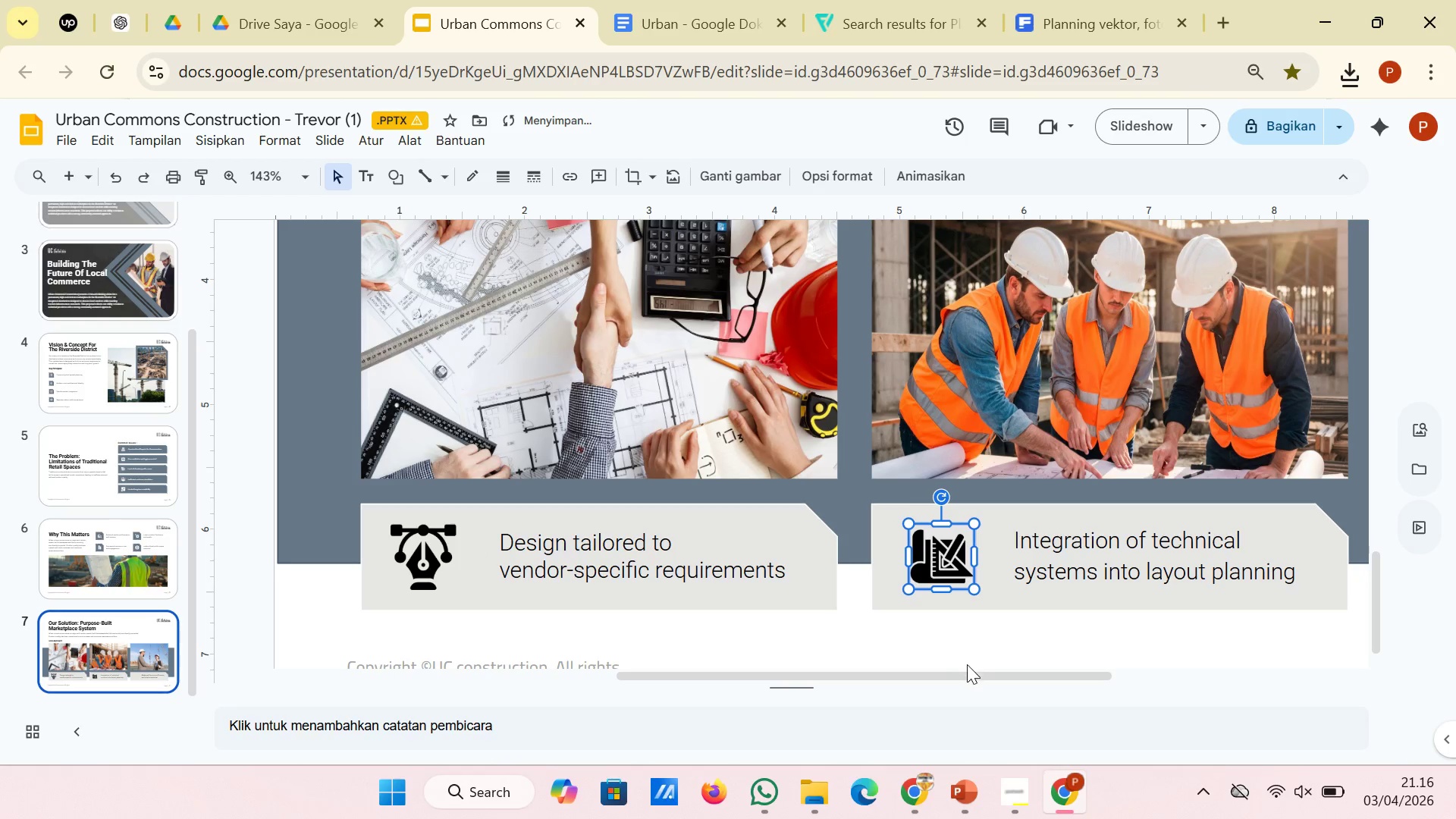 
left_click([967, 664])
 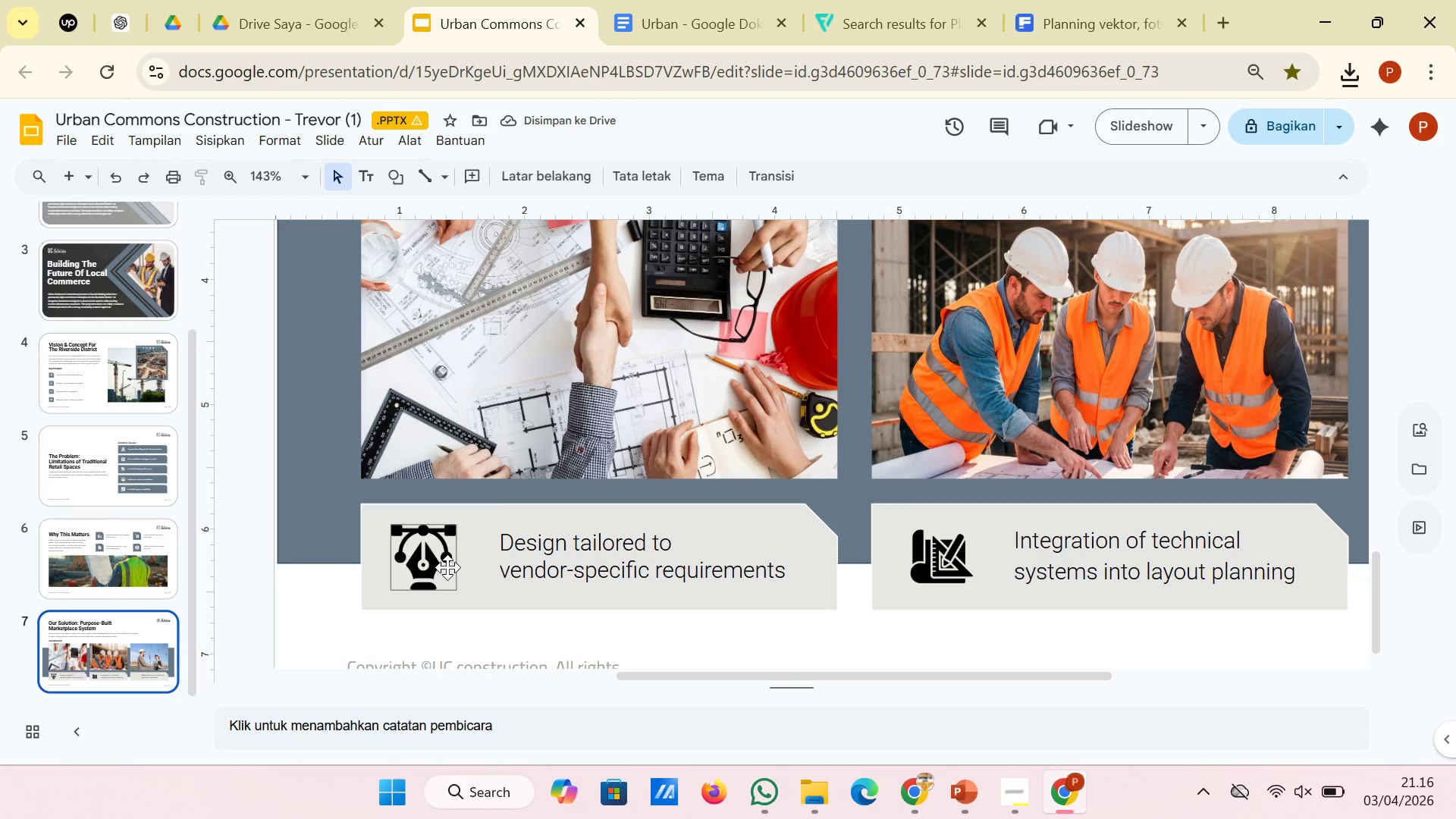 
left_click([967, 560])
 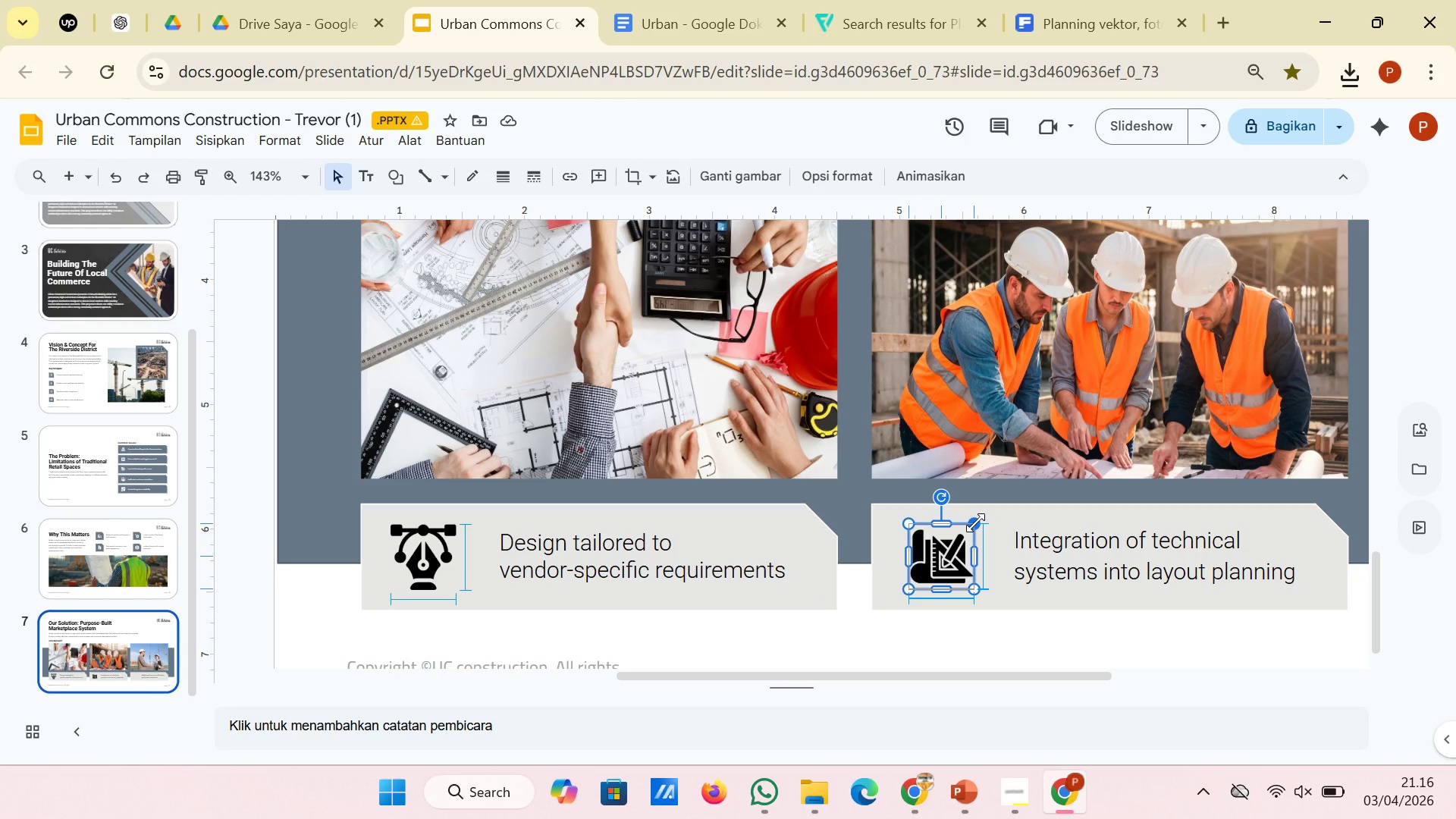 
wait(6.66)
 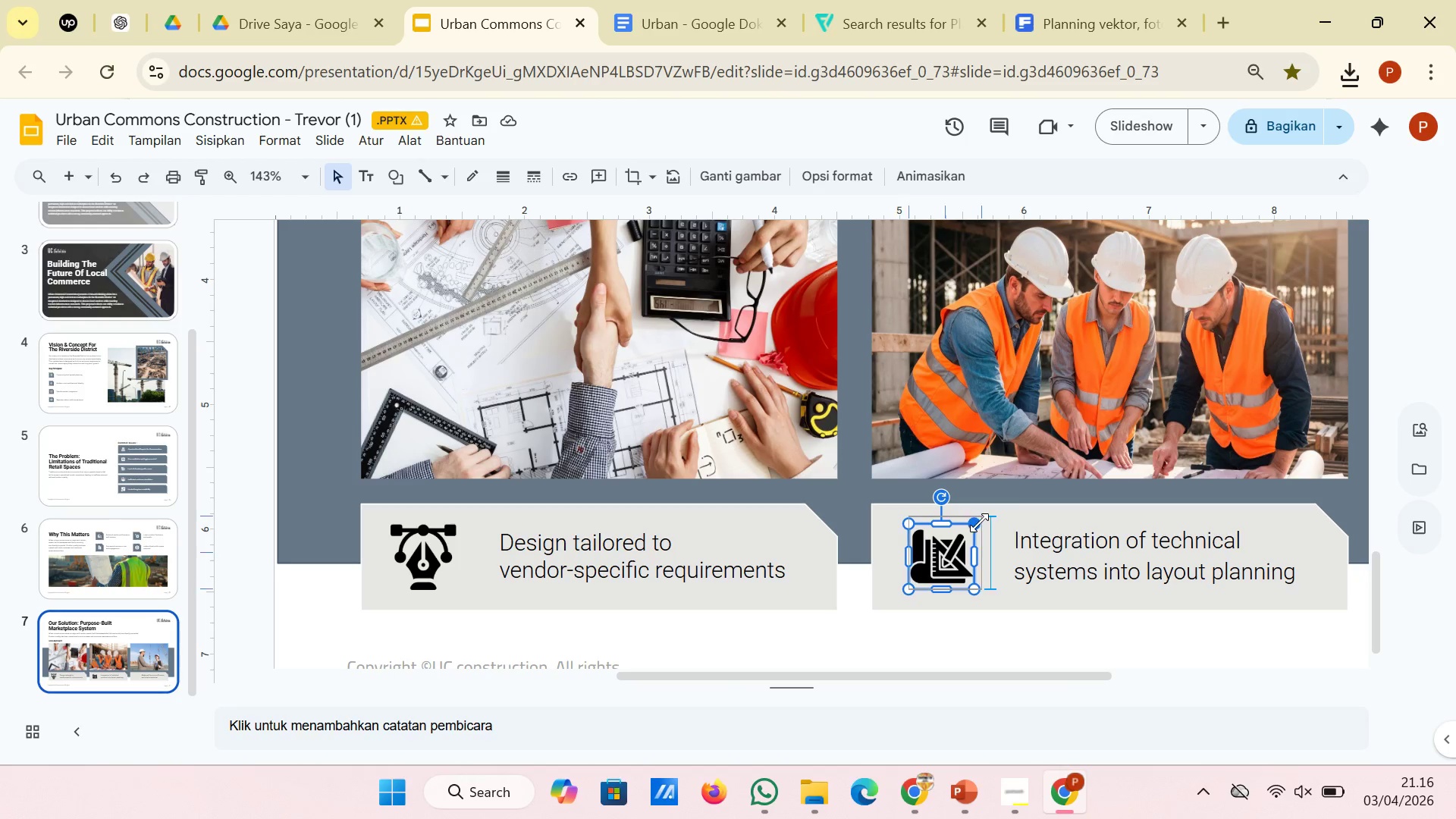 
left_click([993, 639])
 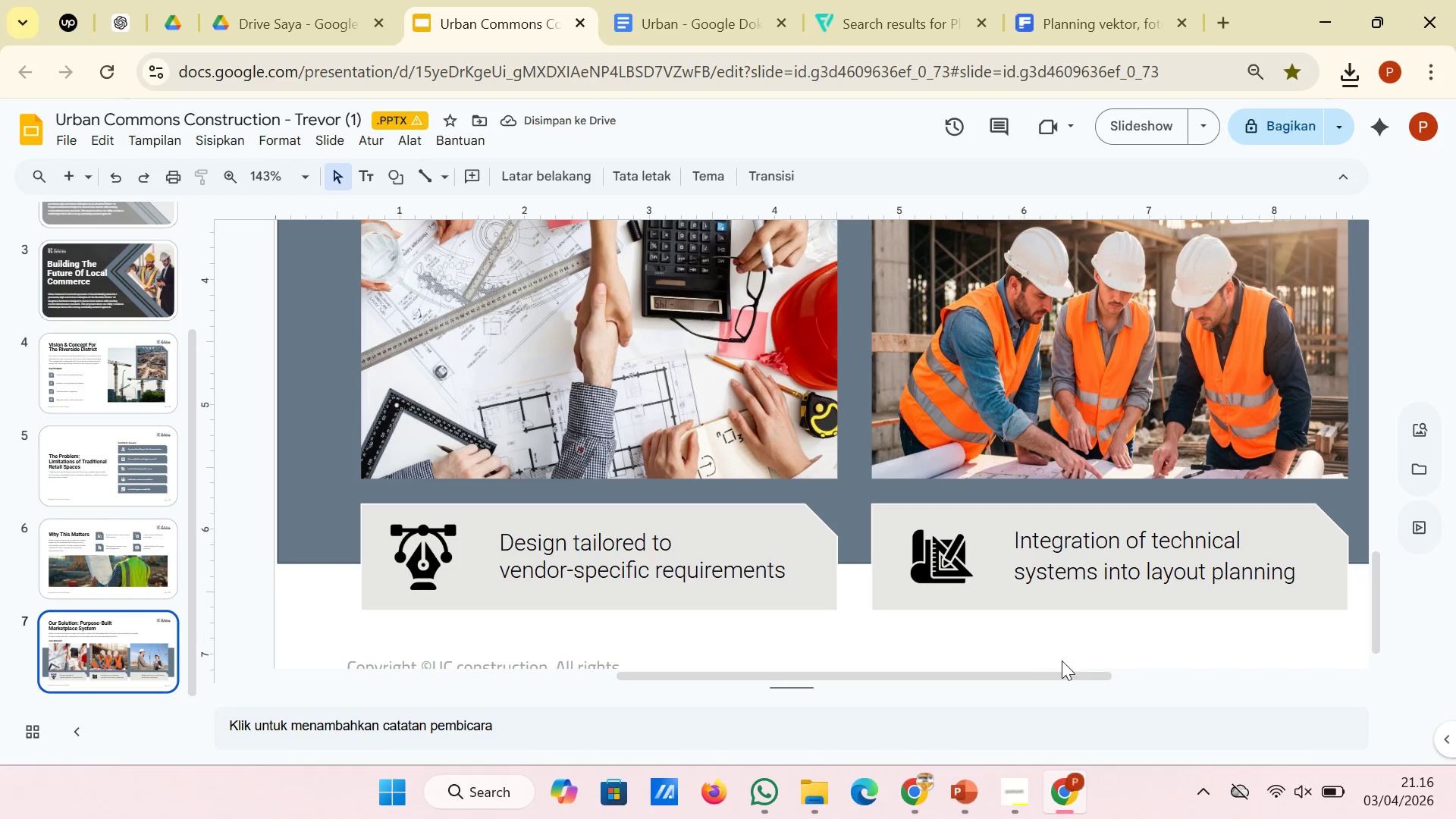 
left_click([948, 562])
 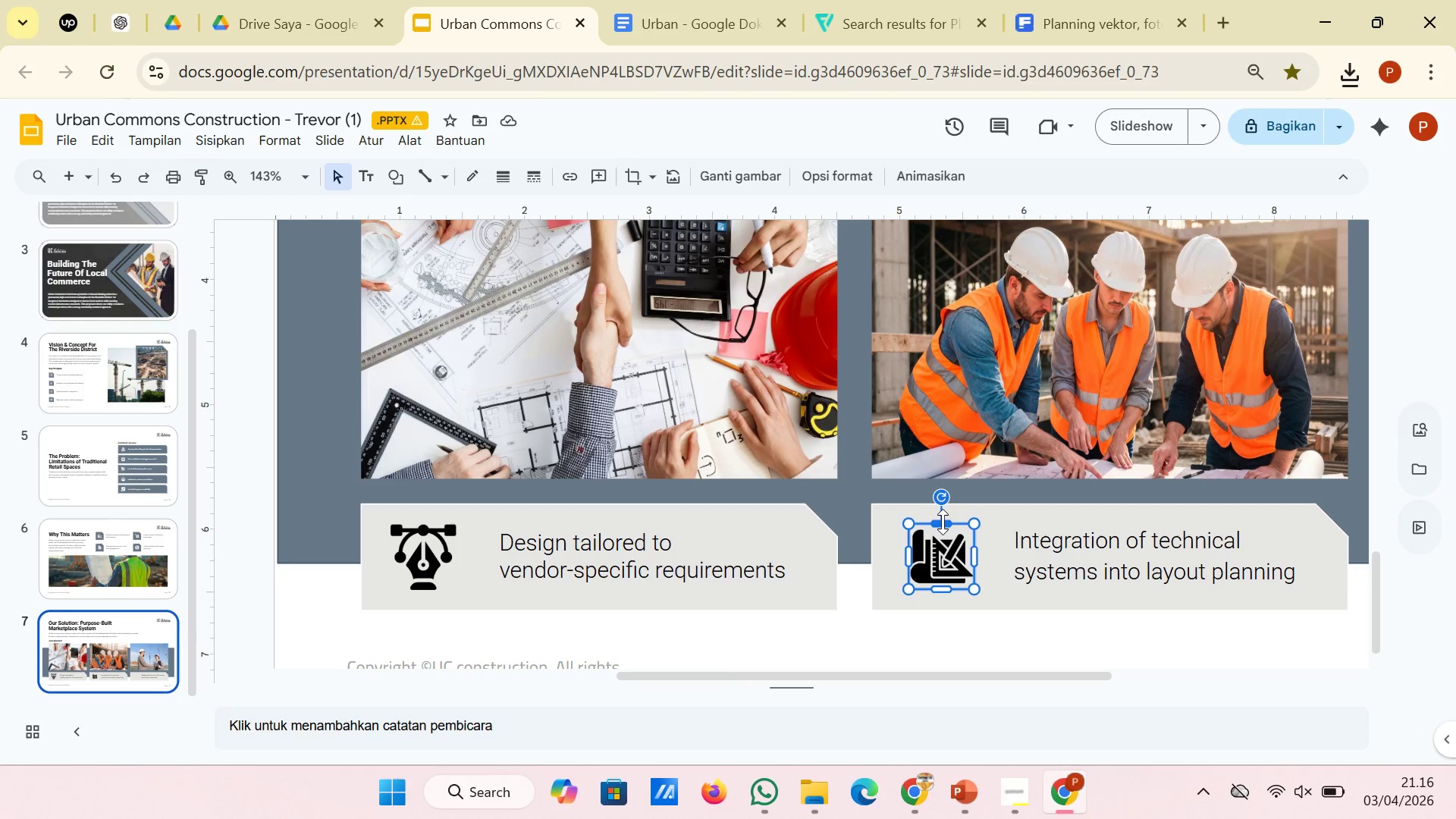 
left_click_drag(start_coordinate=[943, 523], to_coordinate=[939, 517])
 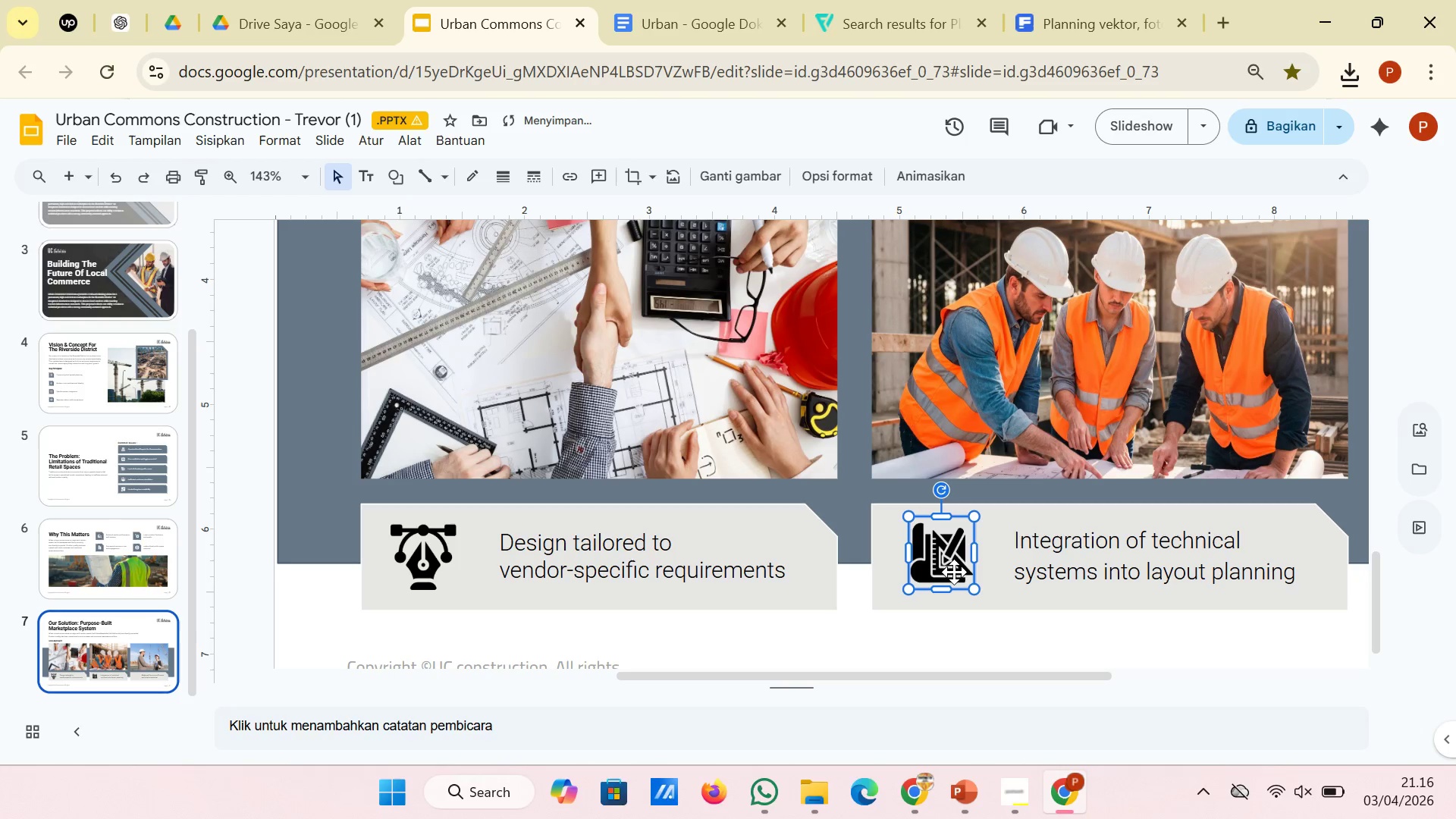 
left_click_drag(start_coordinate=[949, 558], to_coordinate=[947, 565])
 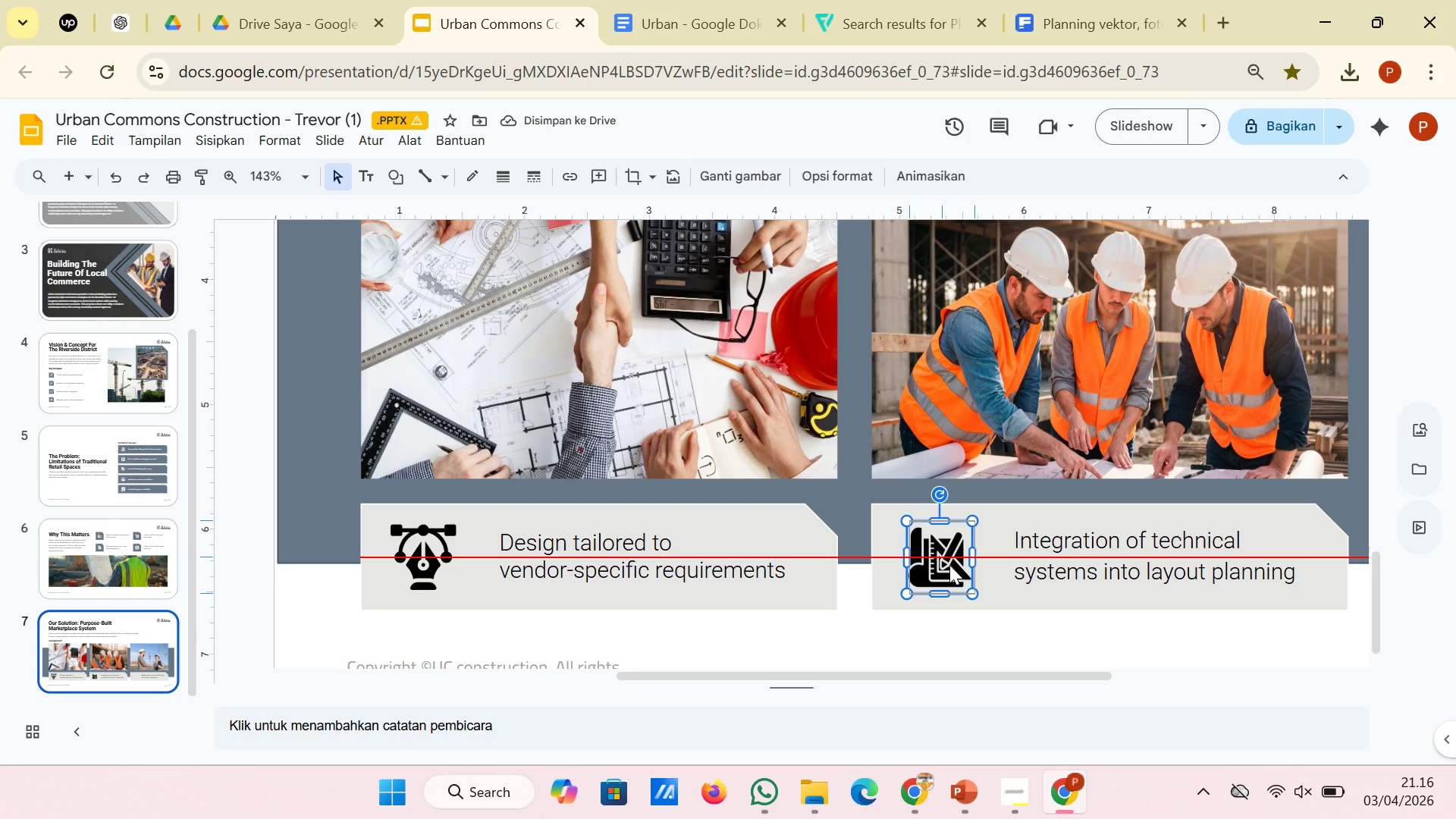 
left_click([975, 635])
 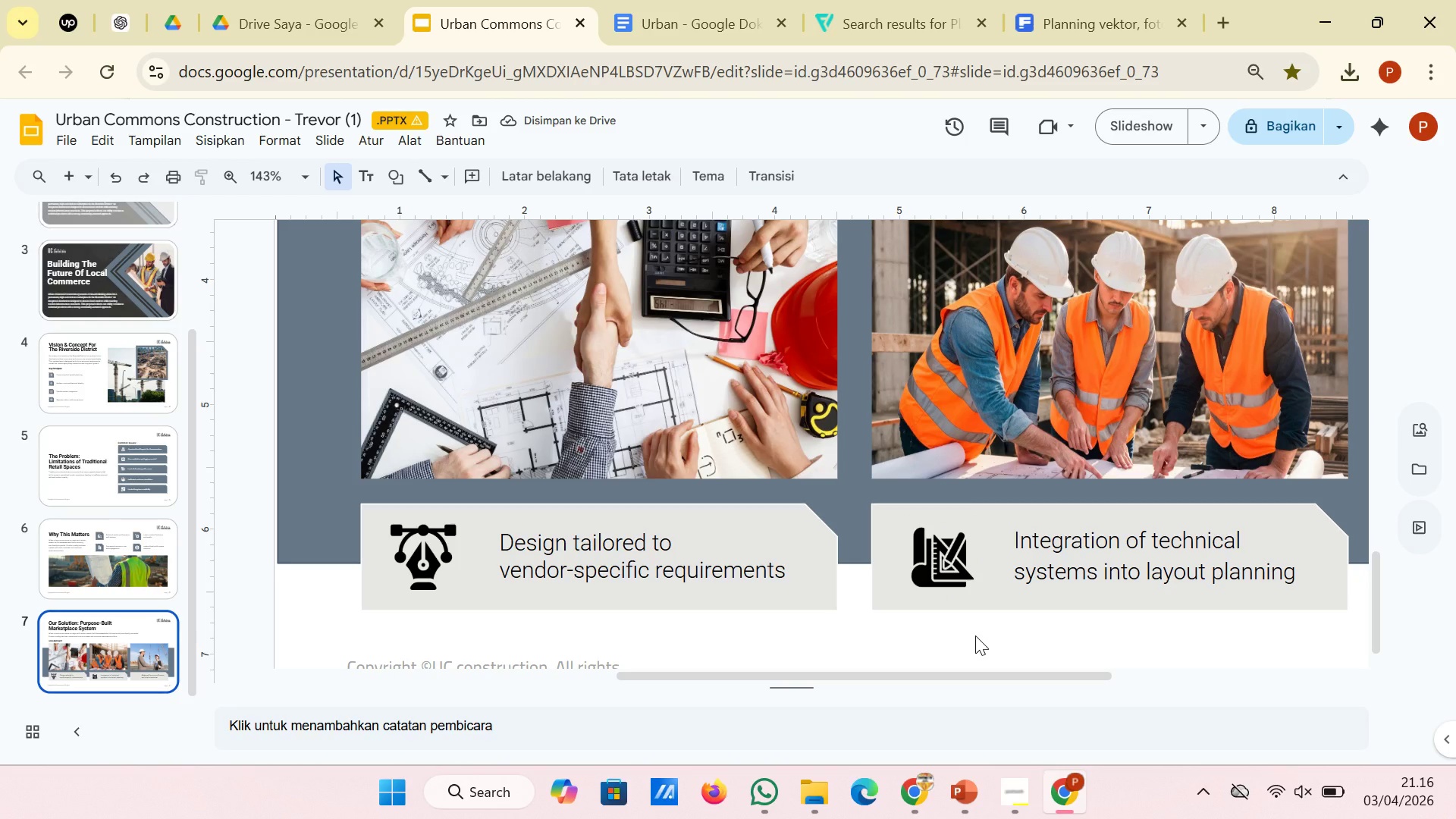 
left_click([952, 560])
 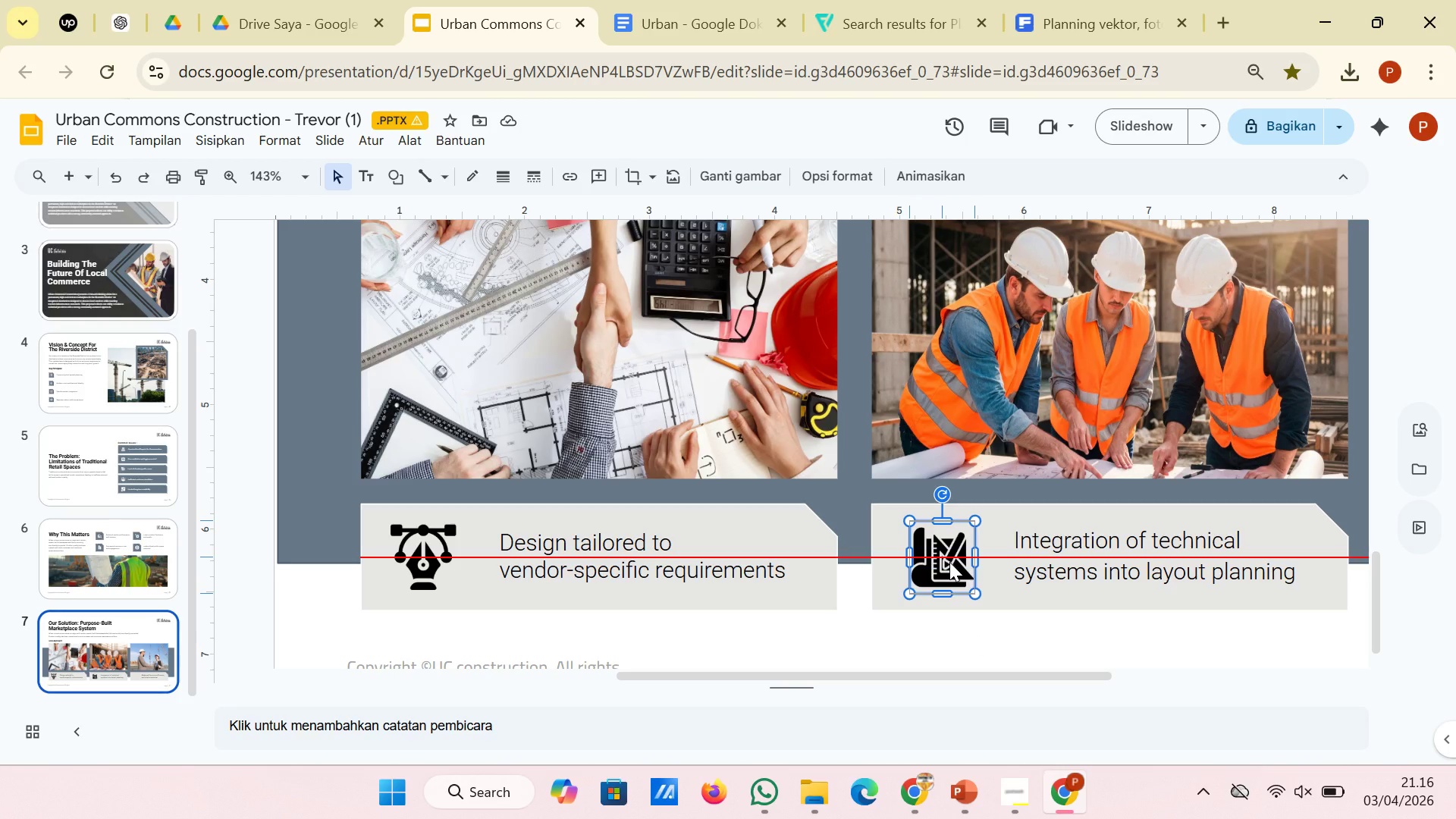 
left_click([971, 633])
 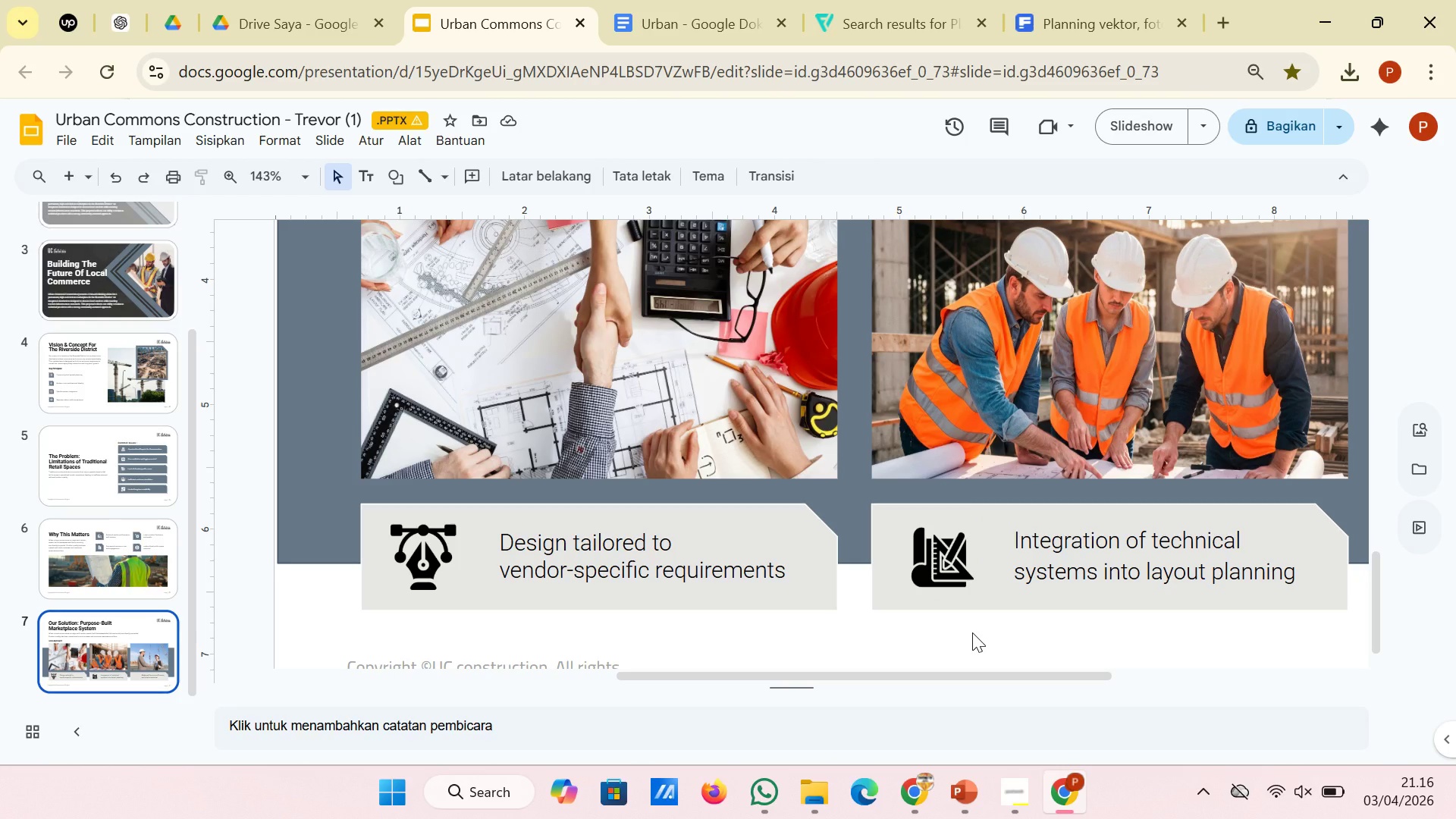 
hold_key(key=ControlLeft, duration=1.72)
scroll: coordinate [972, 632], scroll_direction: down, amount: 2.0
 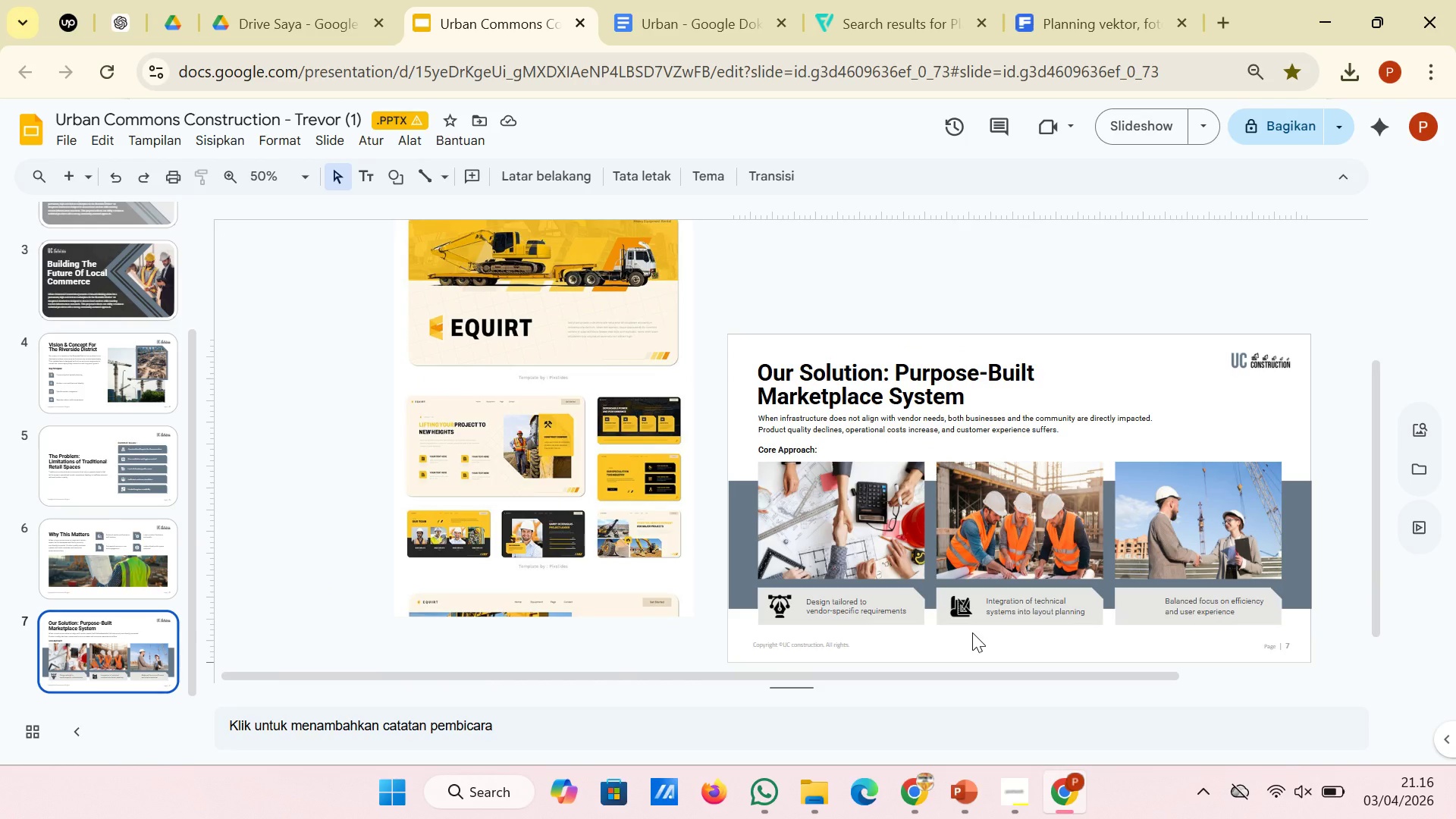 
left_click([961, 607])
 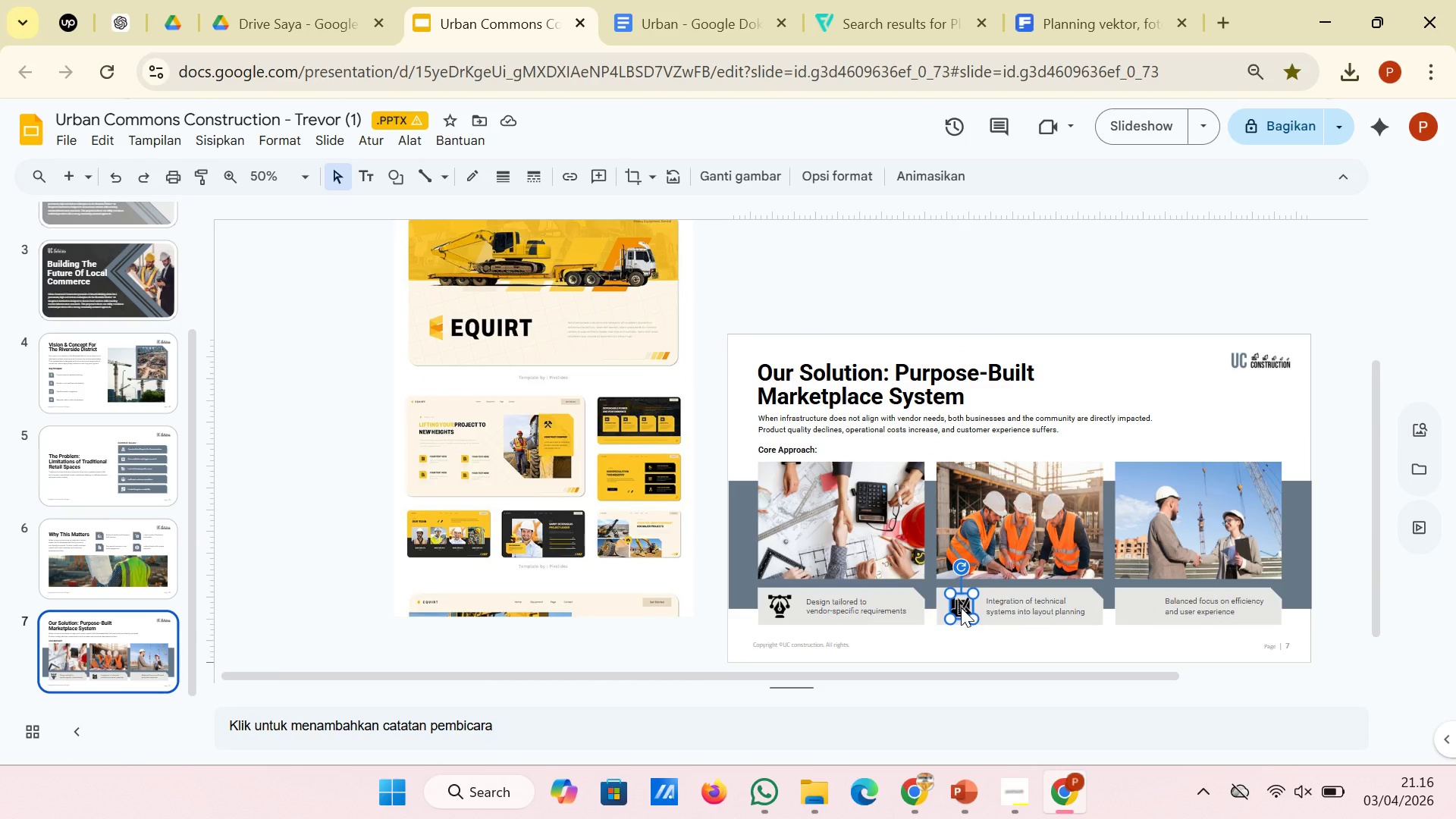 
hold_key(key=ControlLeft, duration=2.03)
scroll: coordinate [961, 607], scroll_direction: up, amount: 3.0
 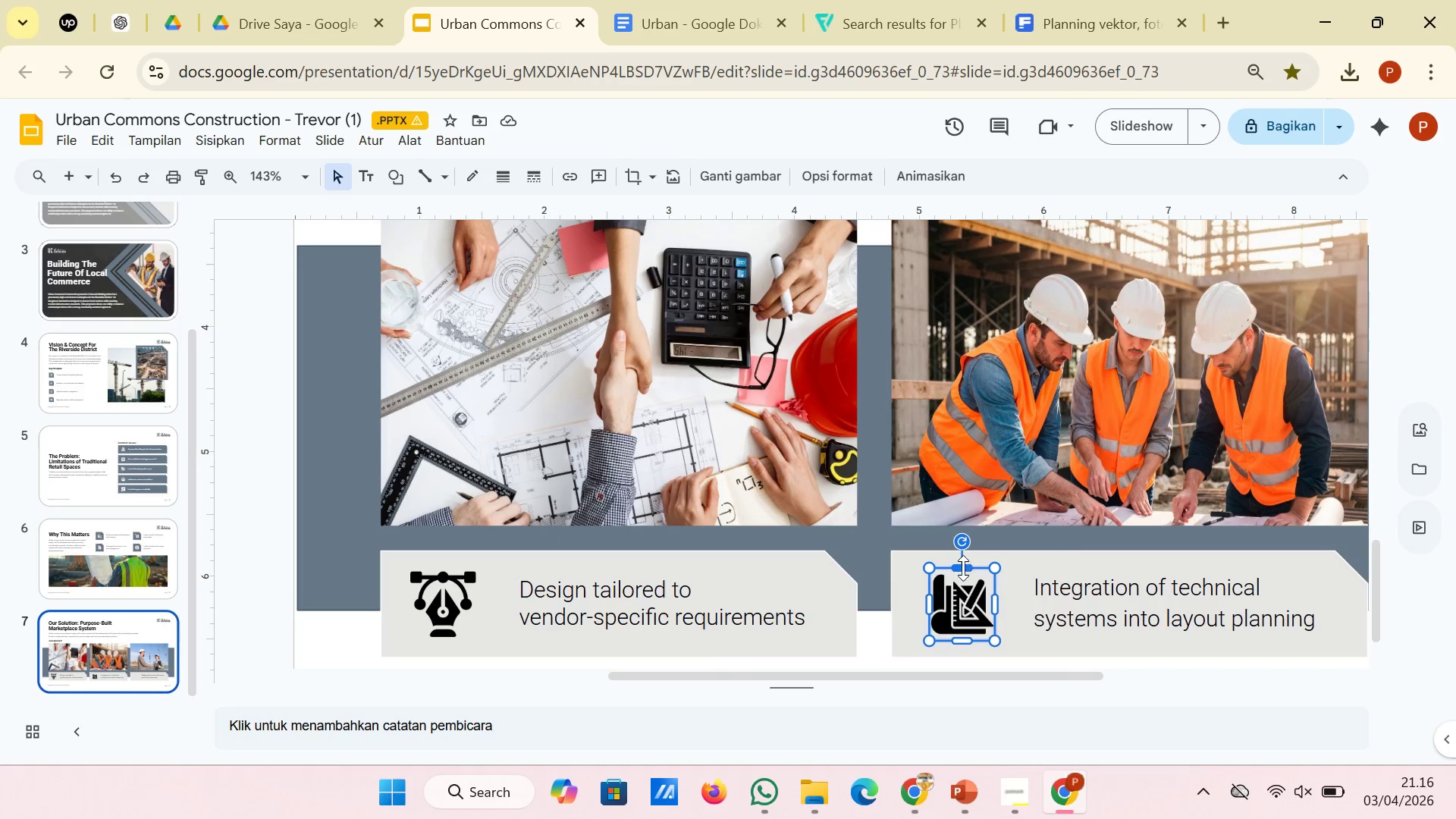 
left_click_drag(start_coordinate=[964, 569], to_coordinate=[964, 563])
 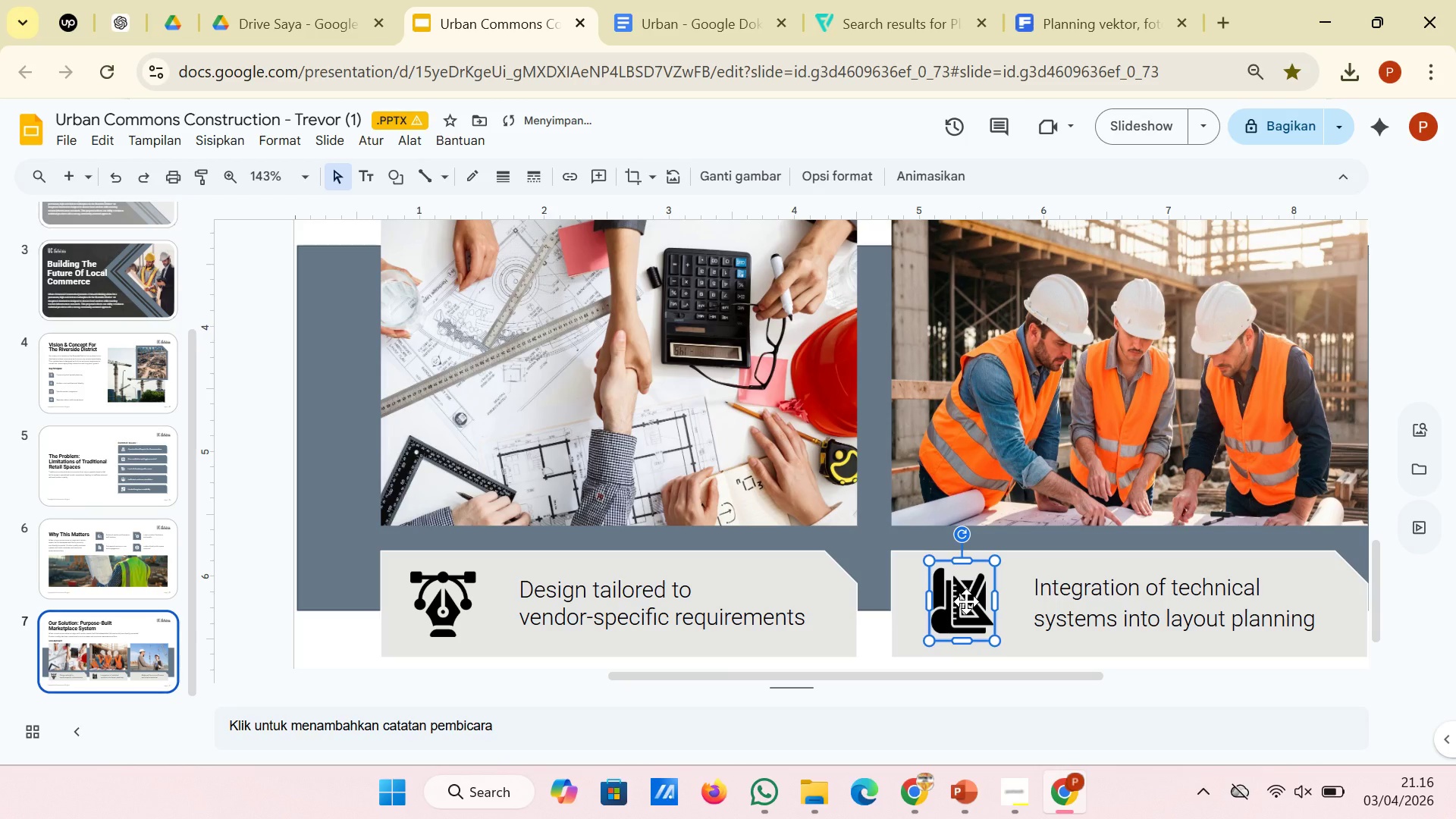 
left_click_drag(start_coordinate=[966, 601], to_coordinate=[966, 605])
 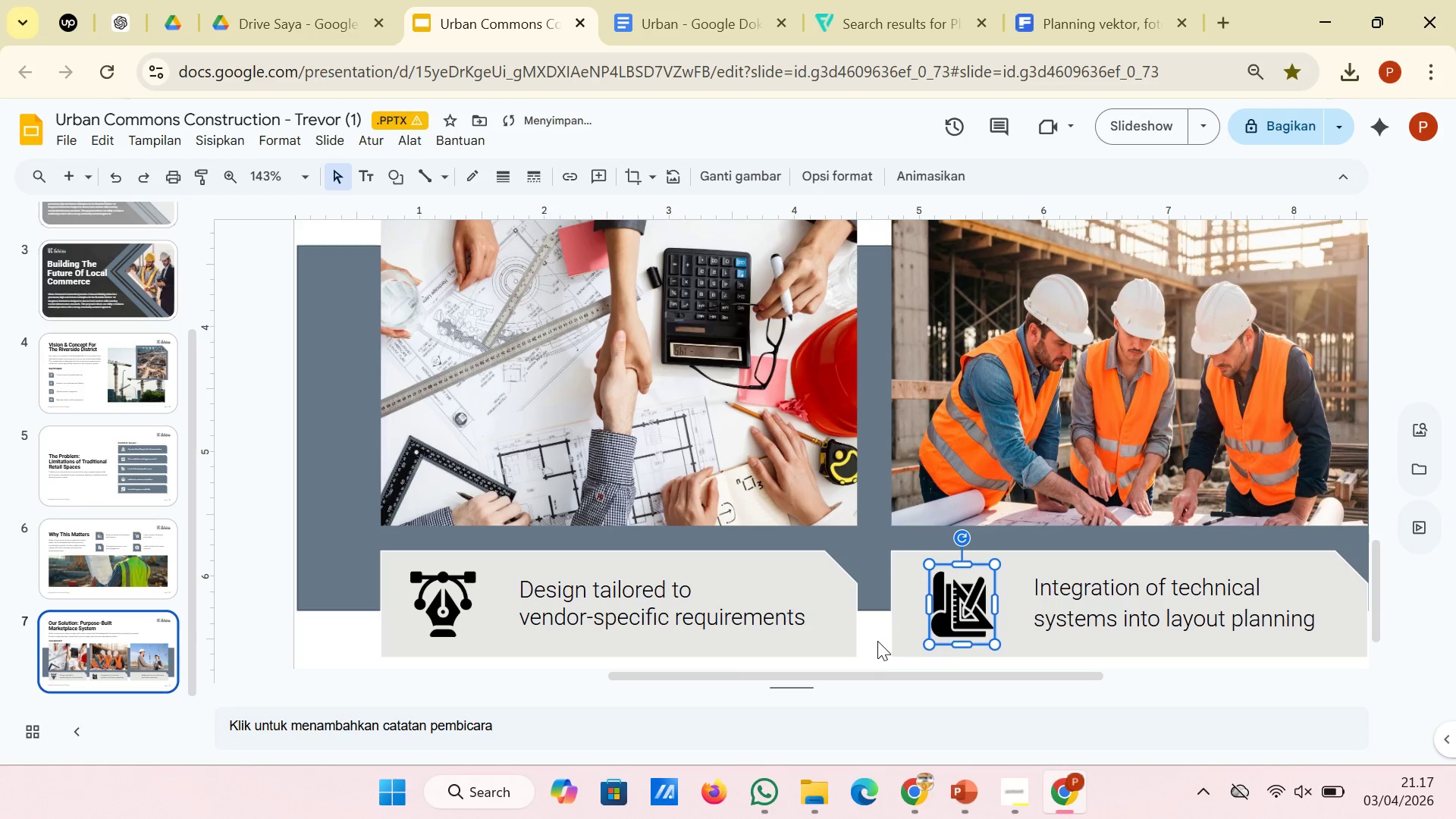 
left_click([877, 641])
 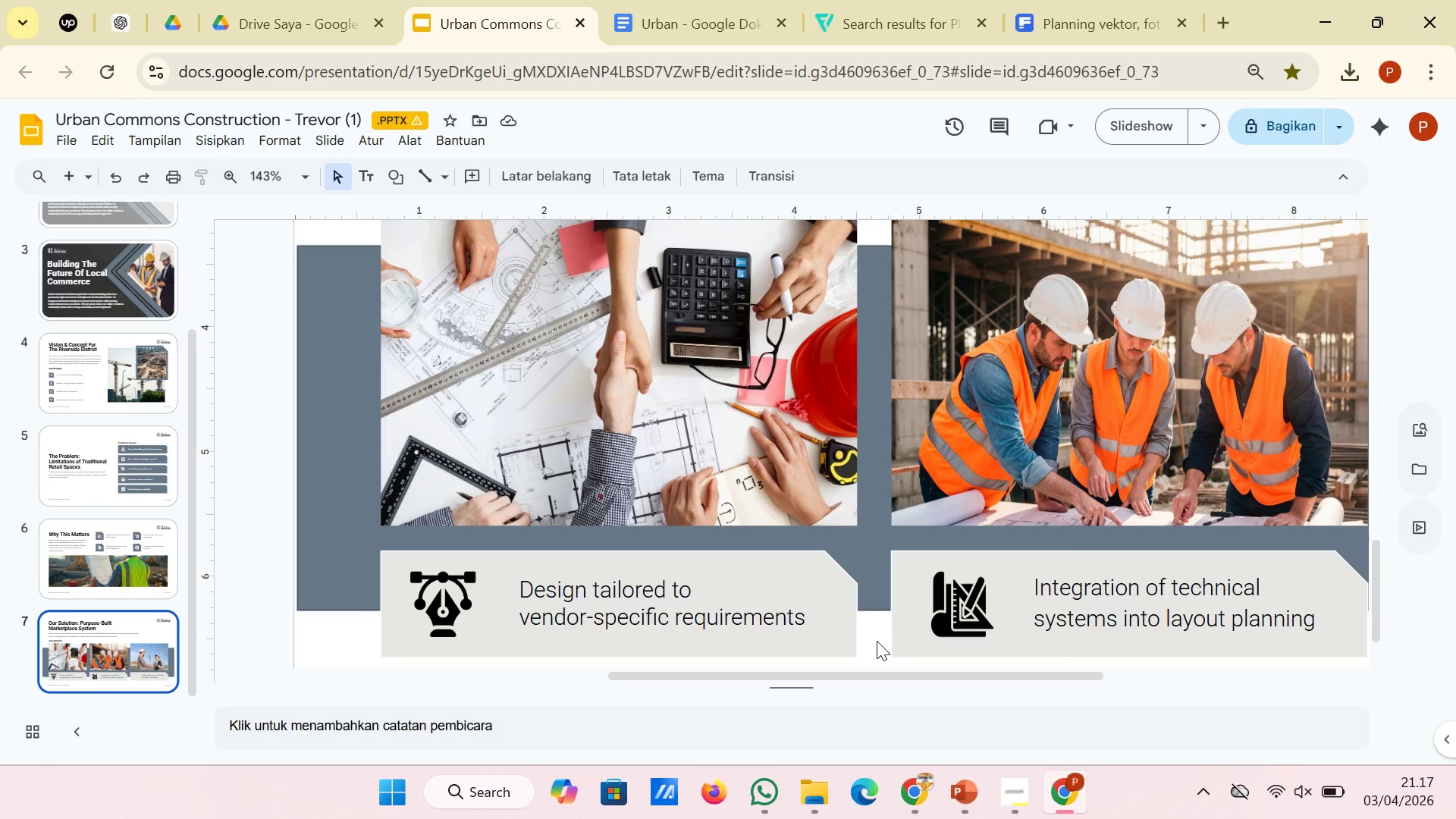 
wait(6.23)
 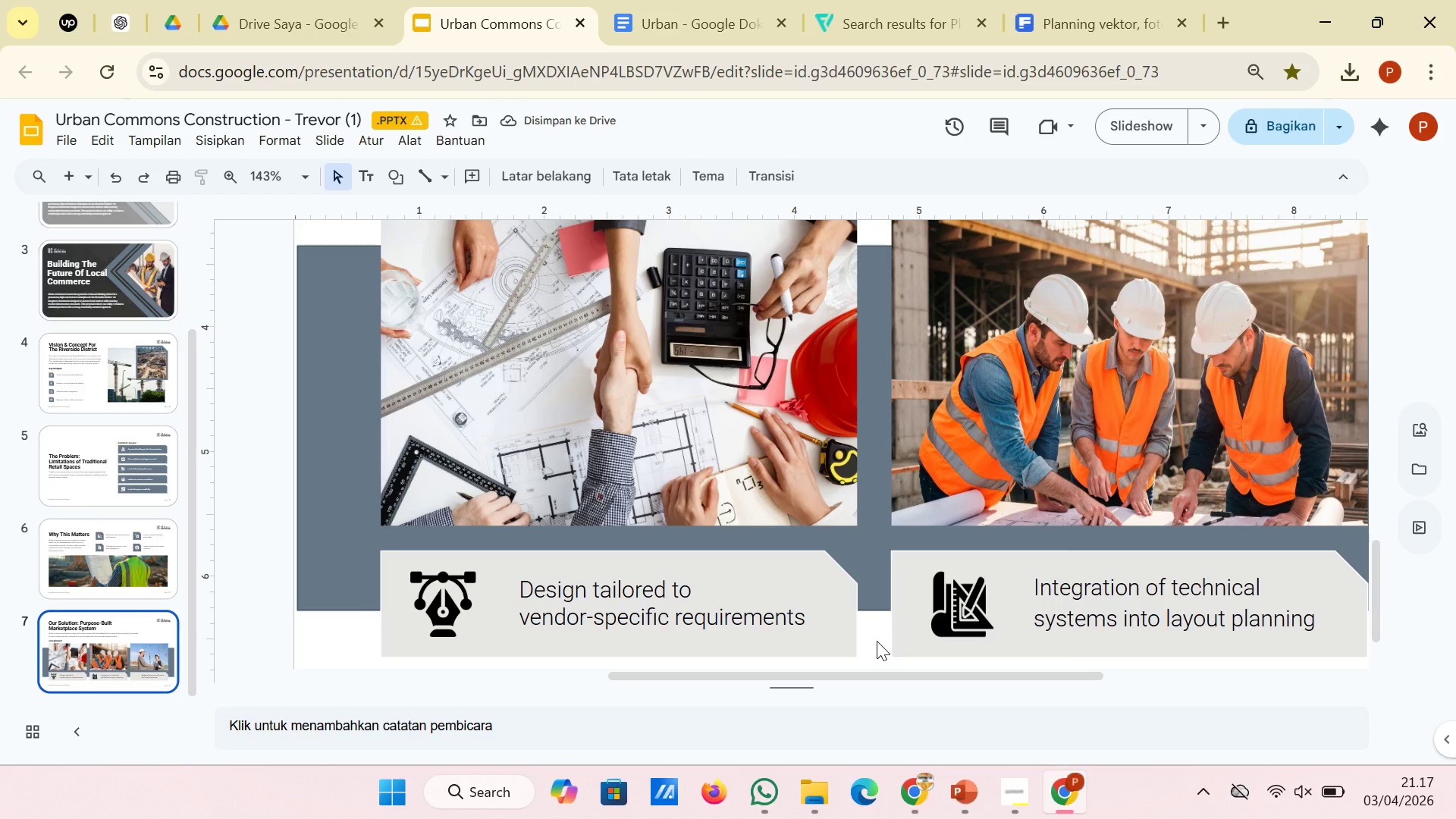 
left_click_drag(start_coordinate=[883, 676], to_coordinate=[1159, 669])
 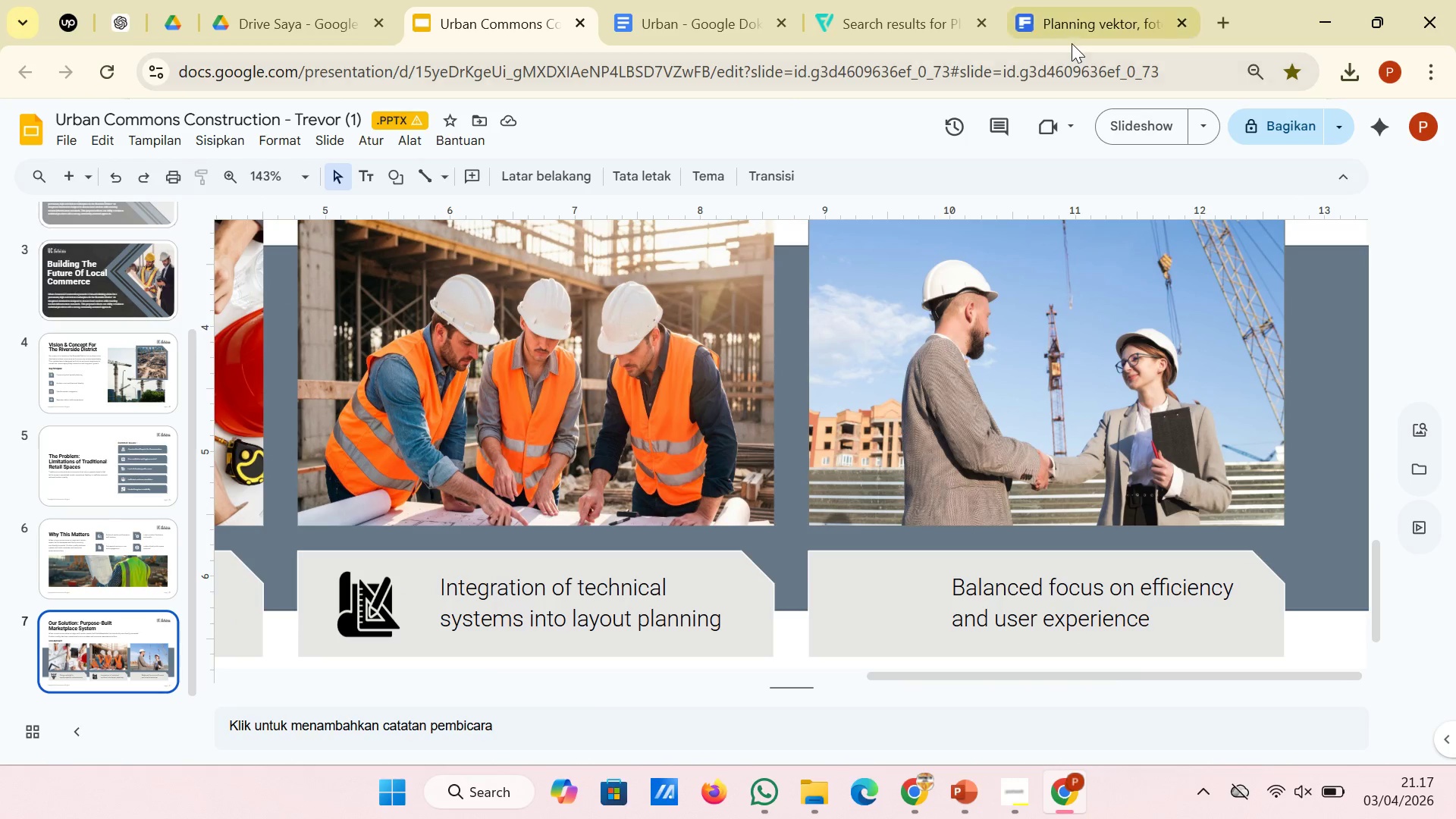 
left_click([940, 28])
 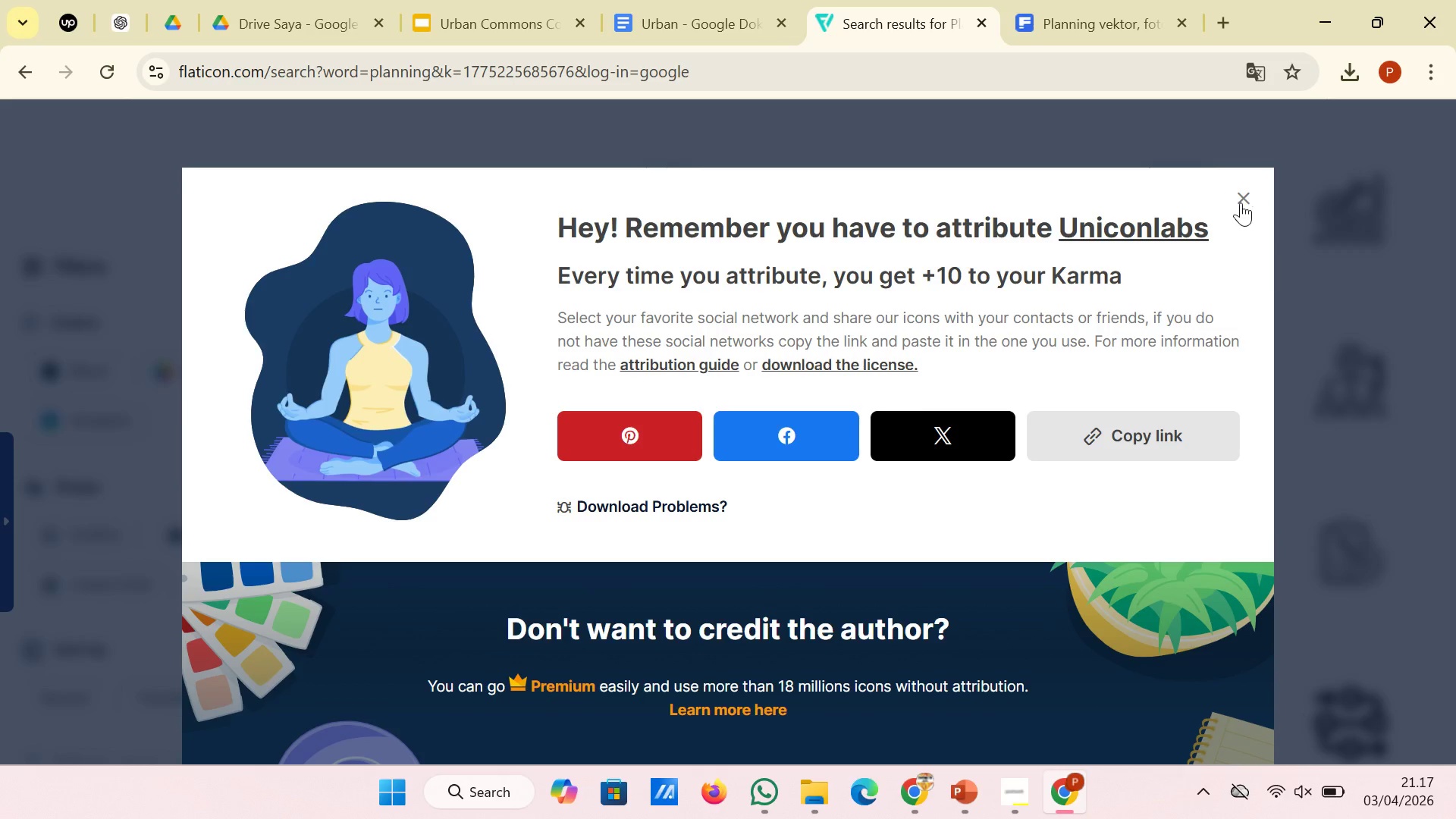 
left_click([1241, 203])
 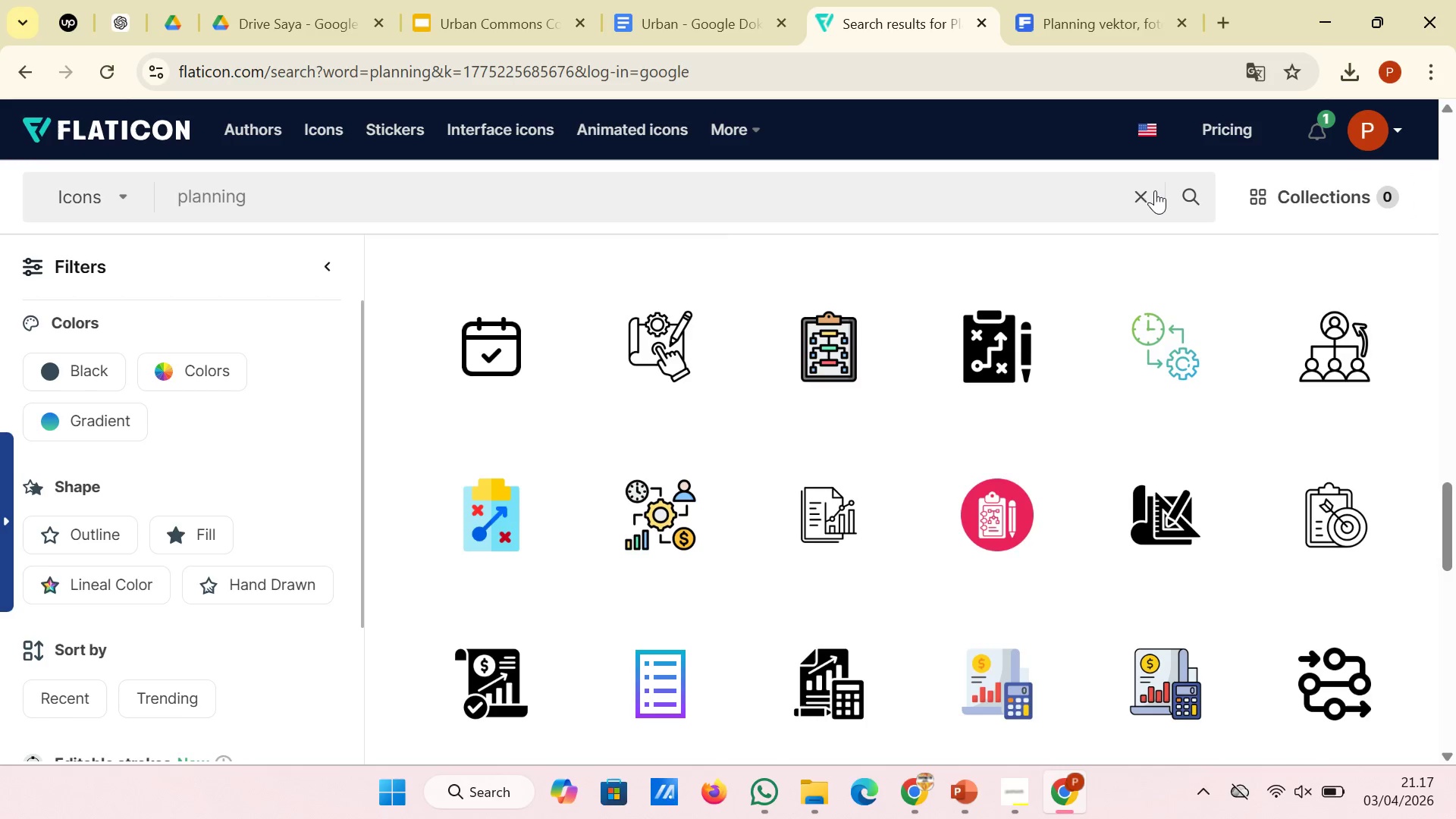 
left_click([1149, 190])
 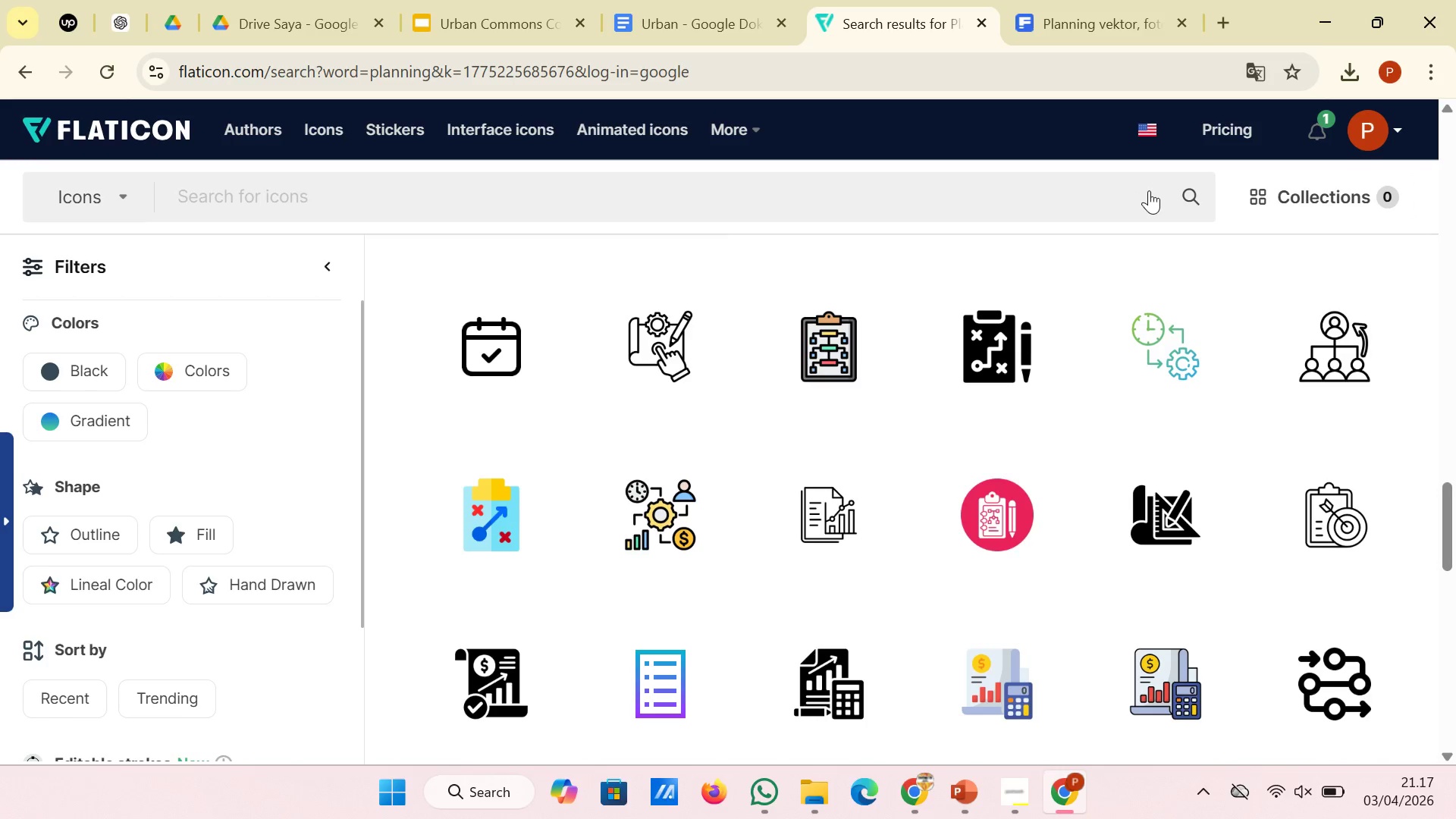 
type(balanced)
 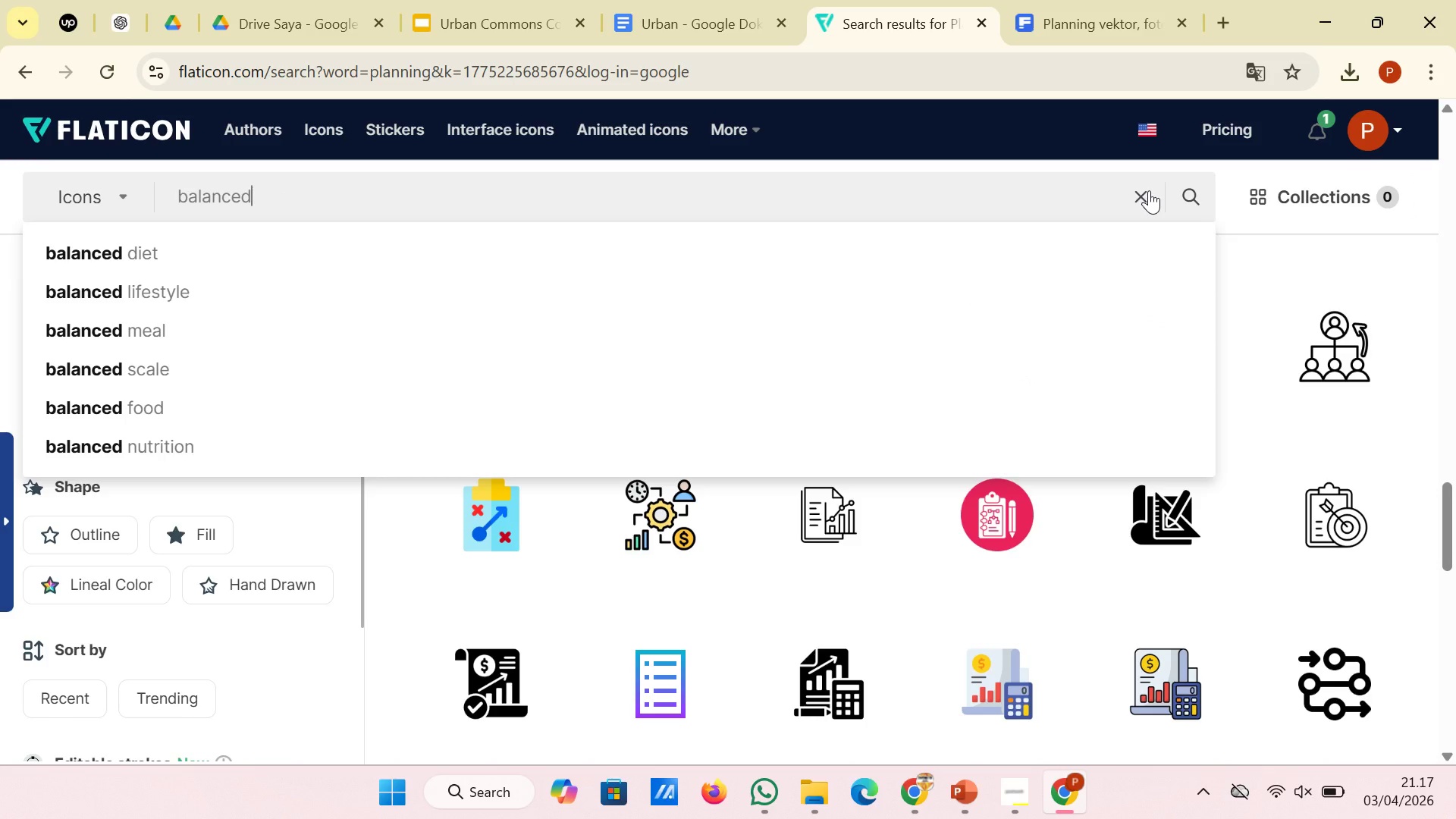 
key(Enter)
 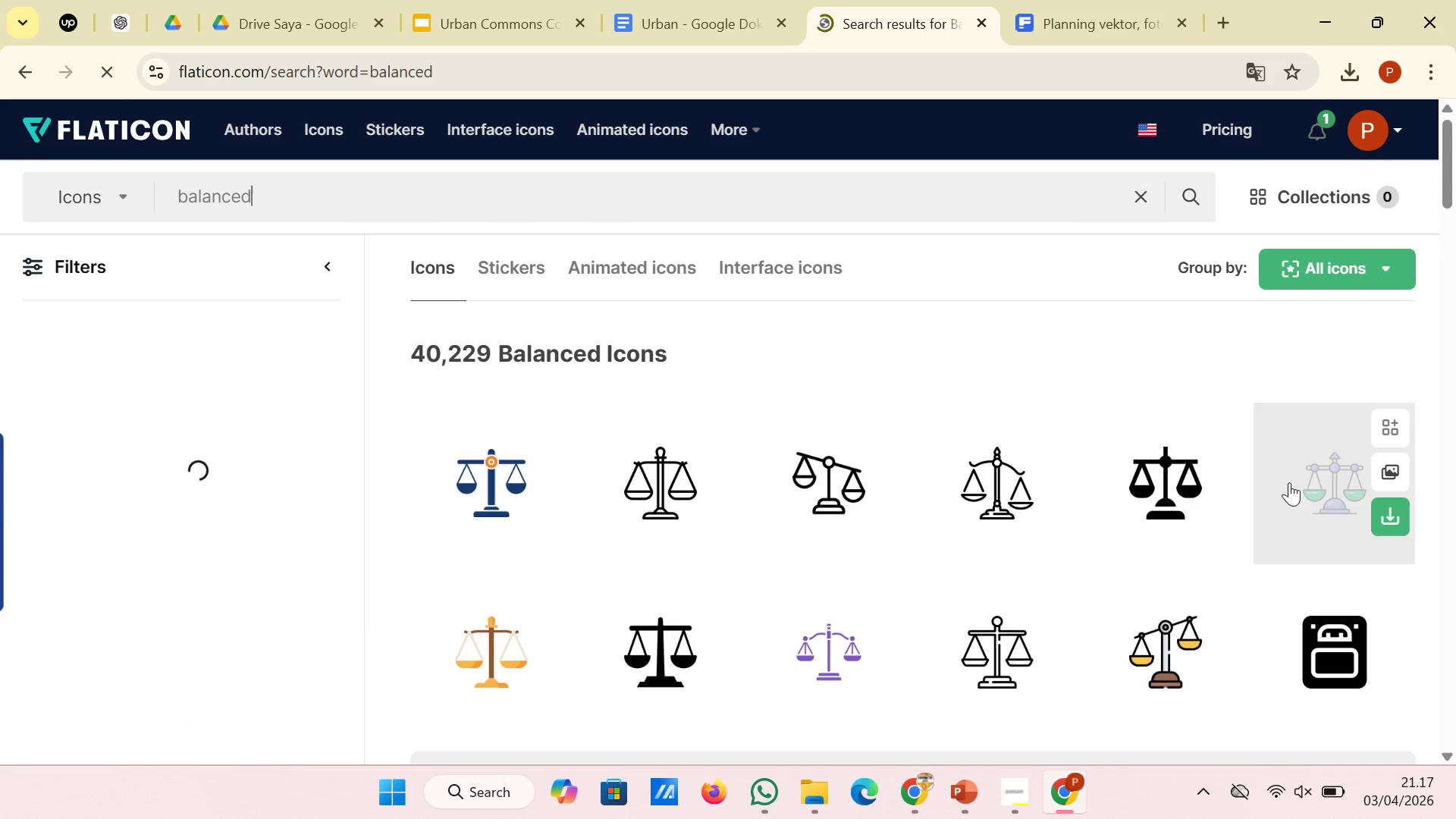 
scroll: coordinate [1094, 463], scroll_direction: down, amount: 18.0
 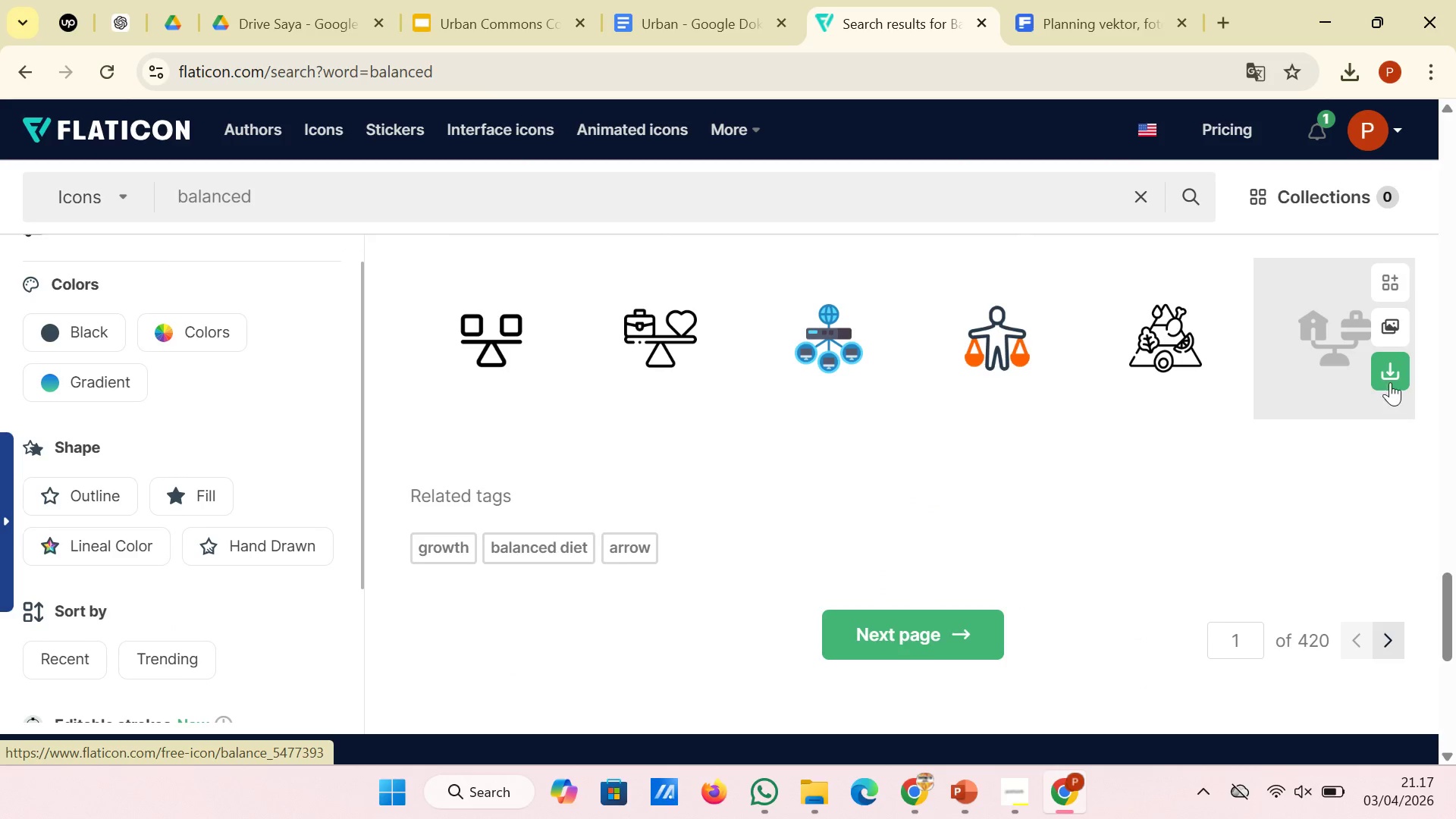 
left_click([1390, 377])
 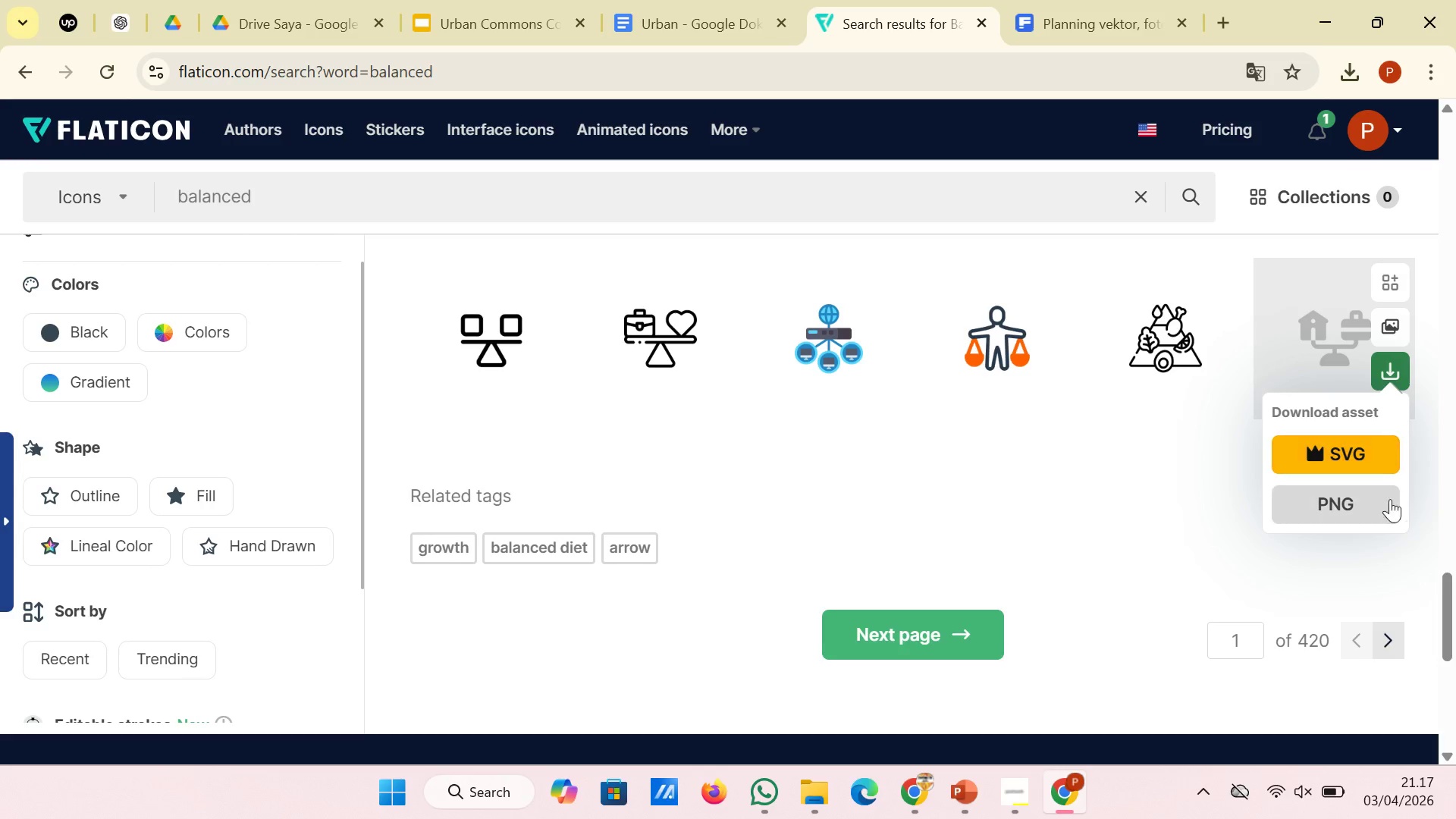 
left_click([1390, 504])
 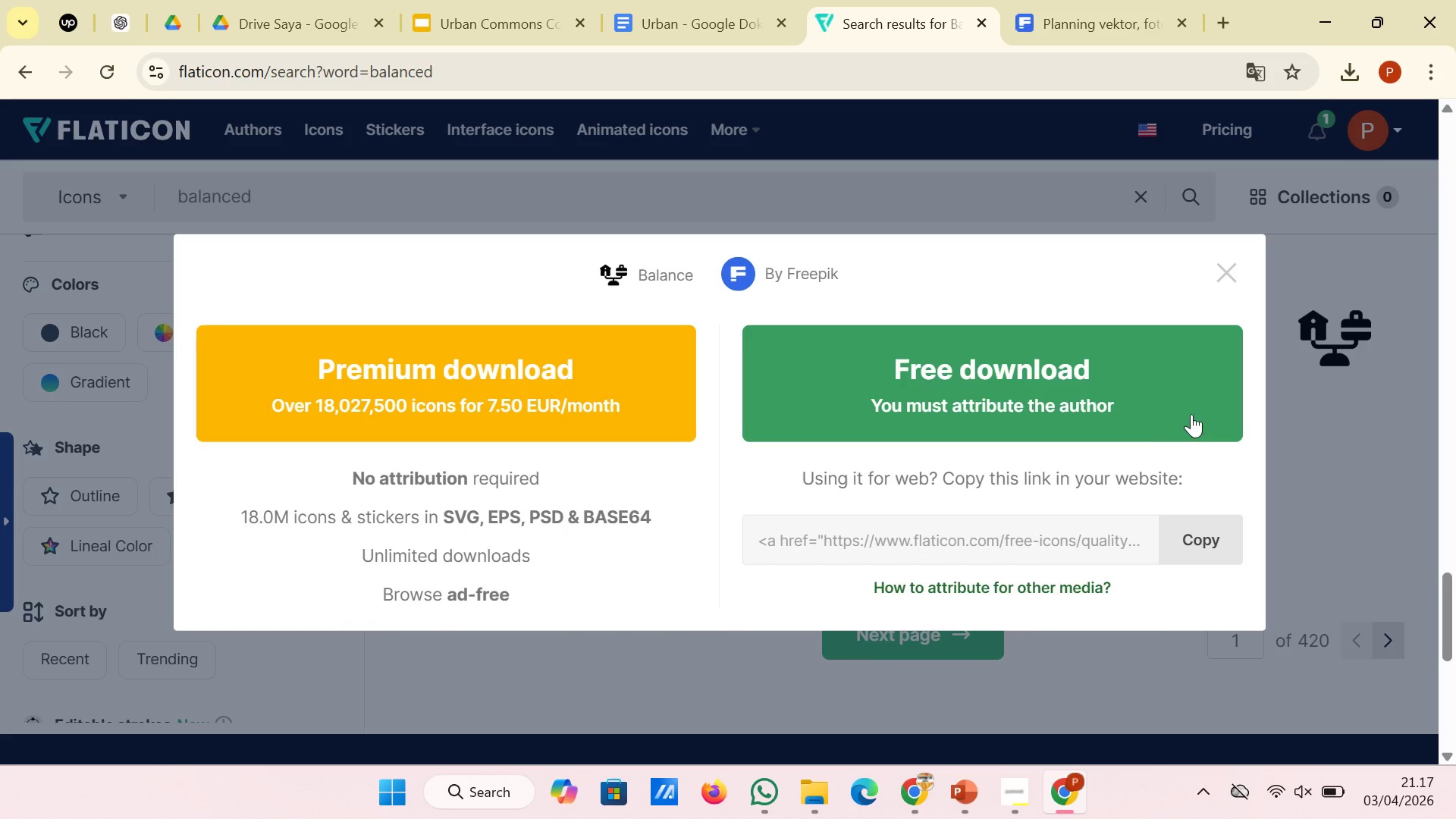 
left_click([1160, 408])
 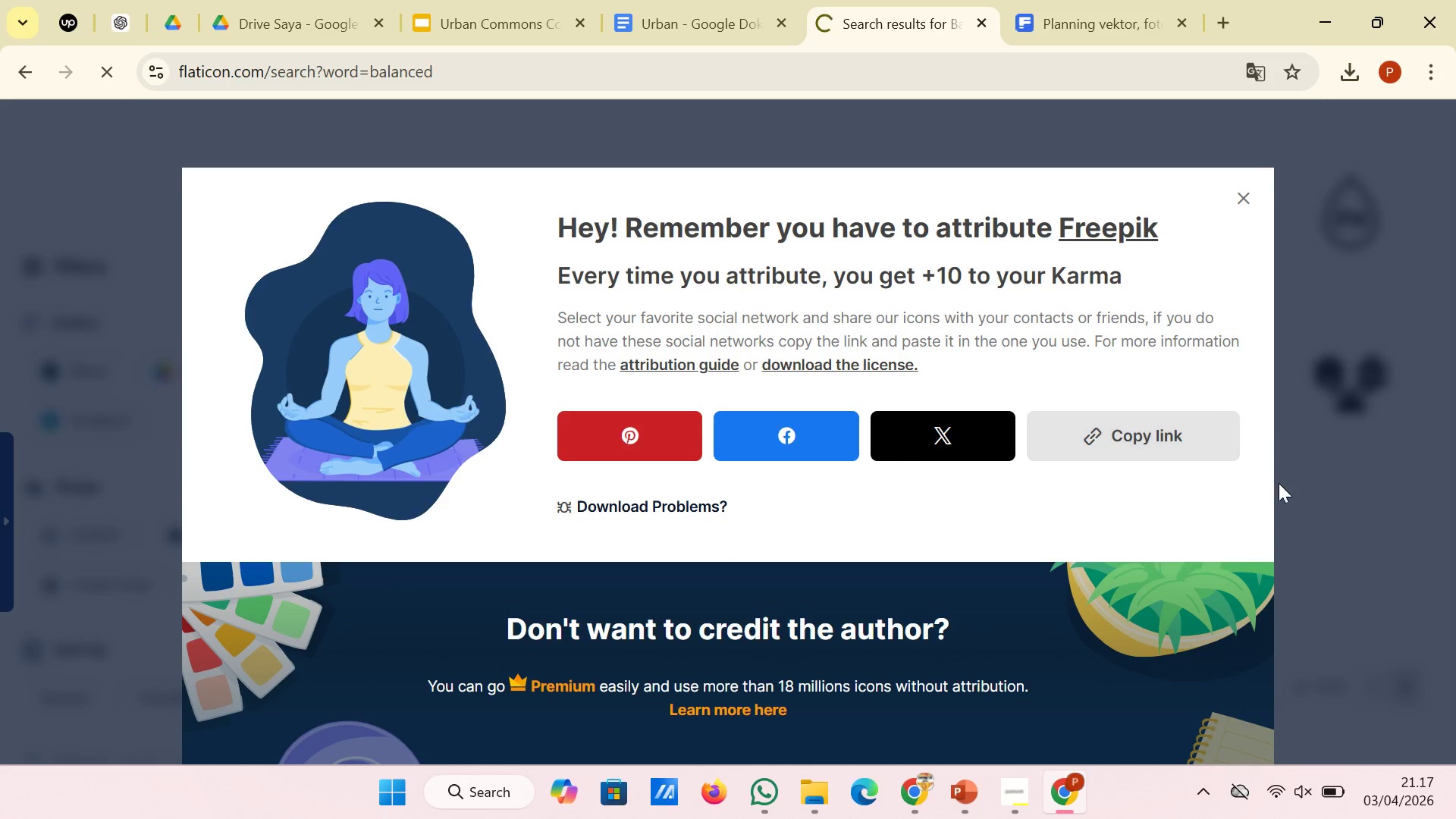 
left_click([1333, 469])
 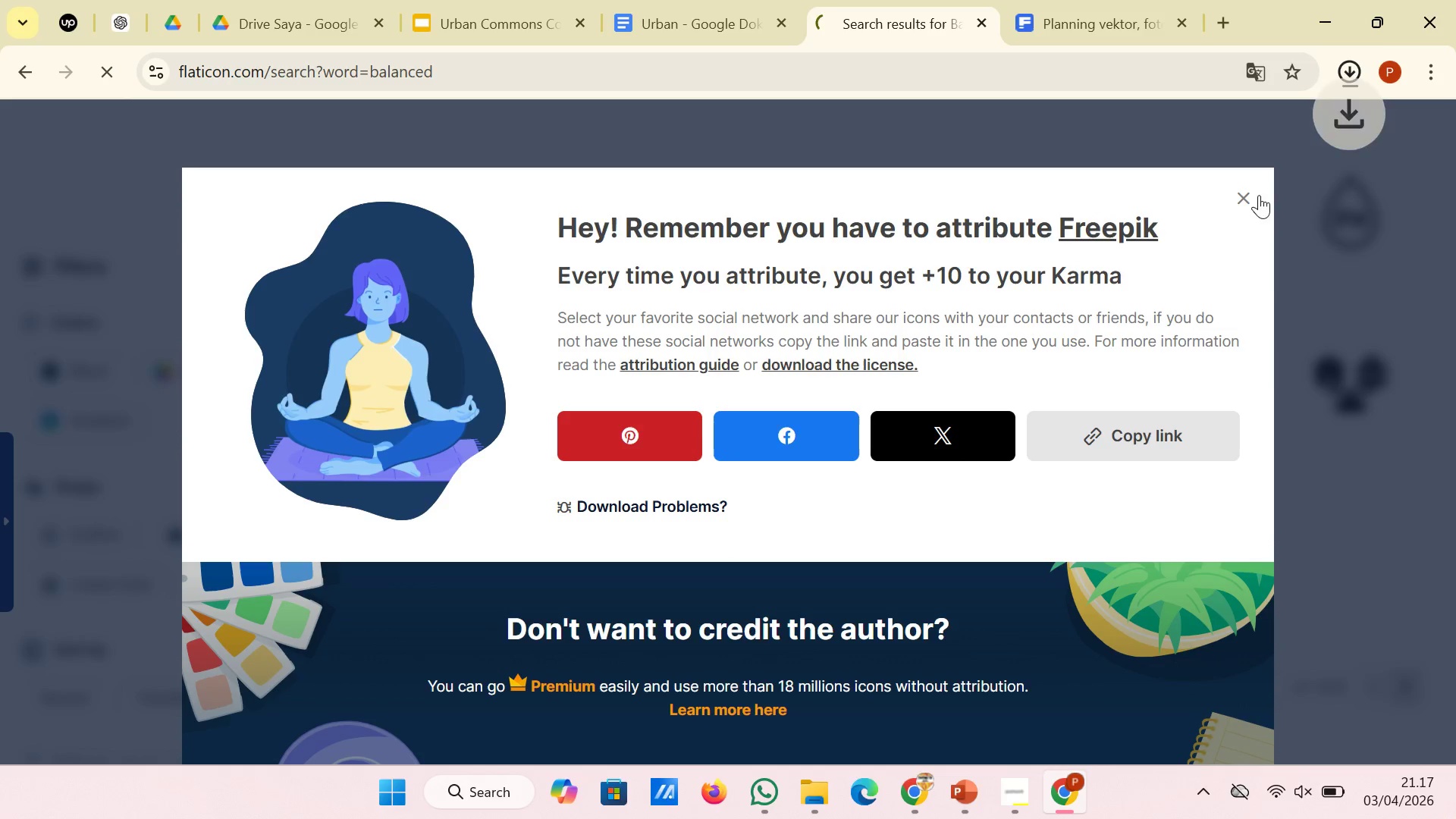 
left_click([1247, 195])
 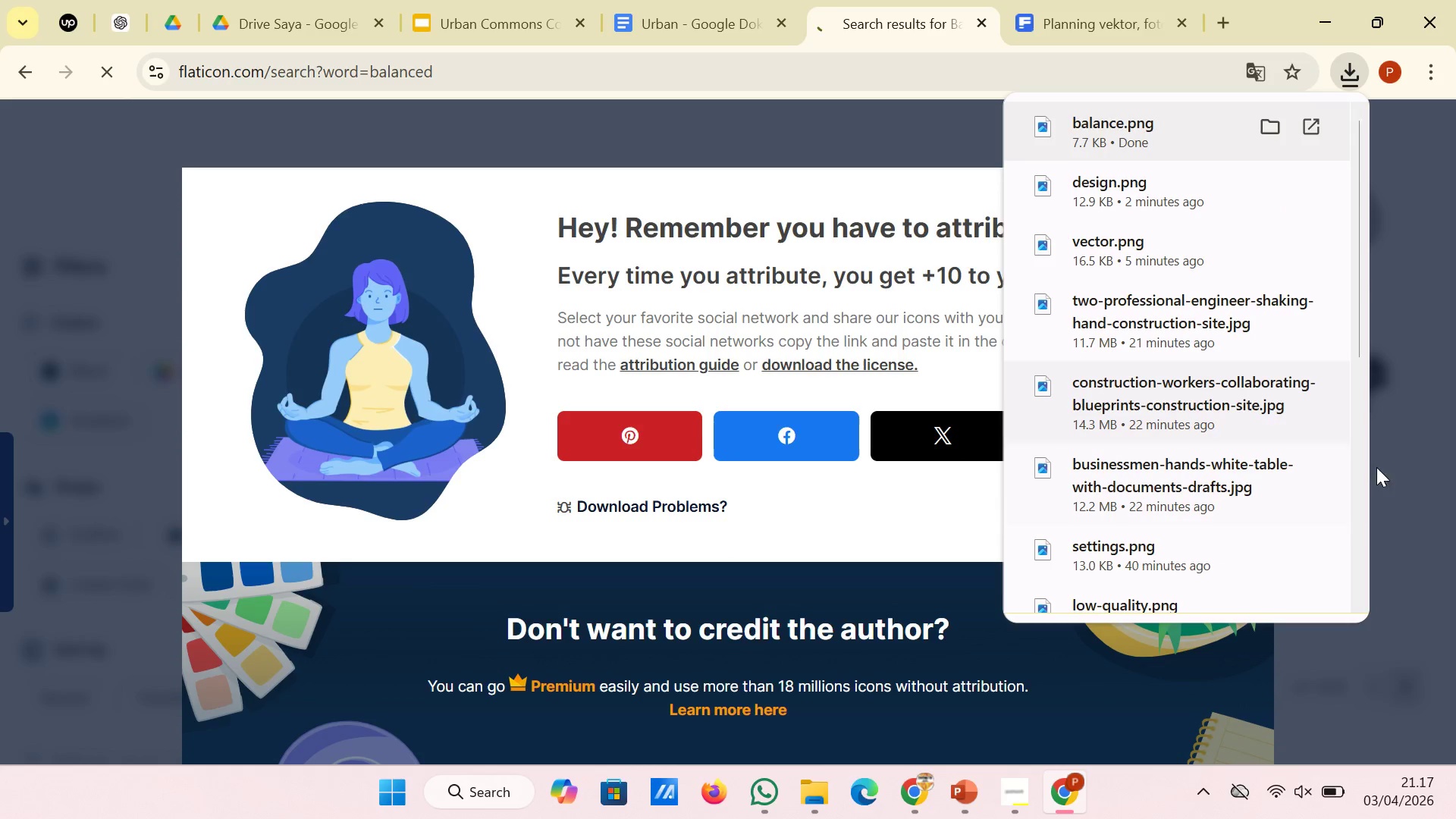 
left_click([1410, 495])
 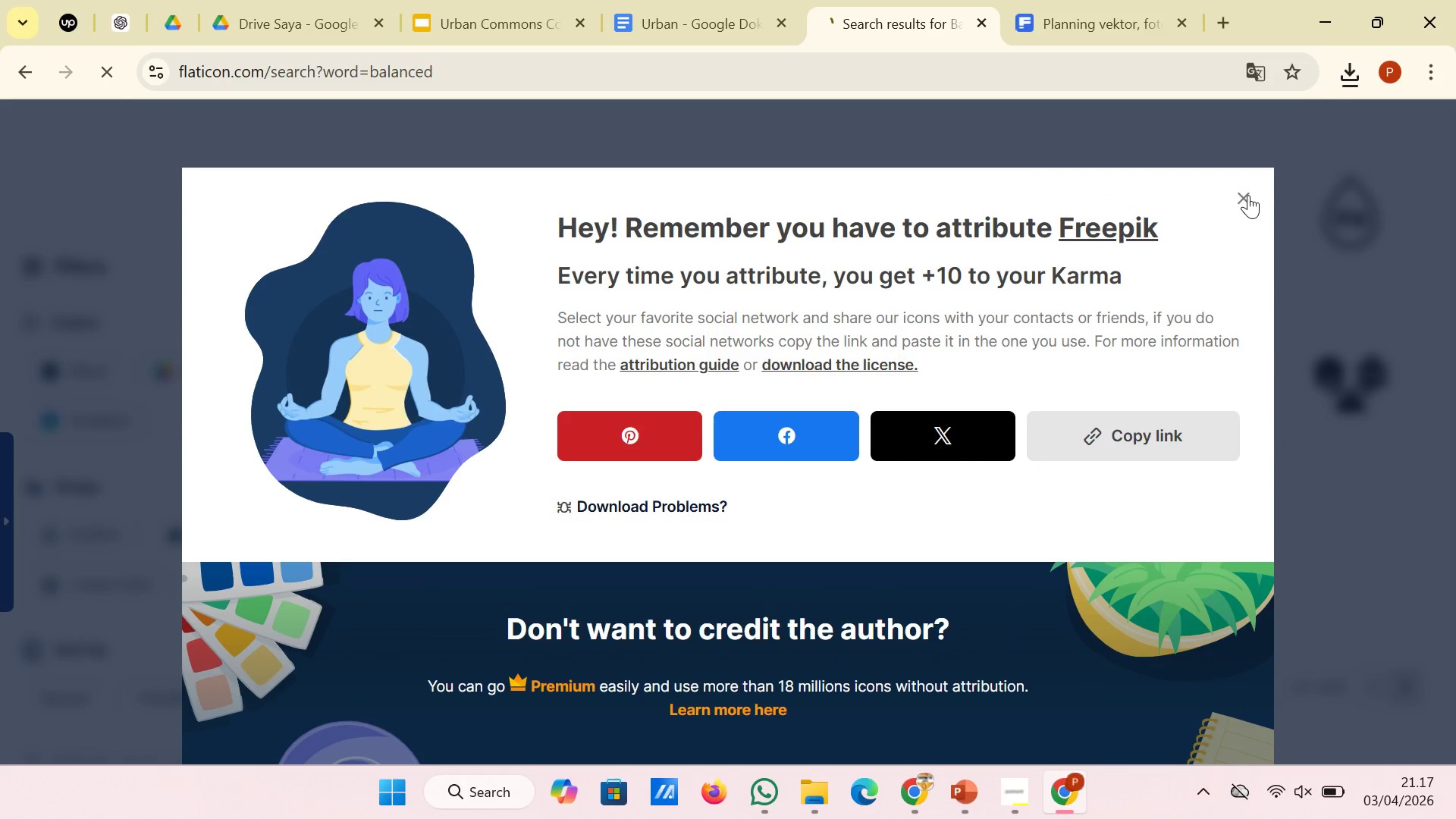 
left_click([1246, 195])
 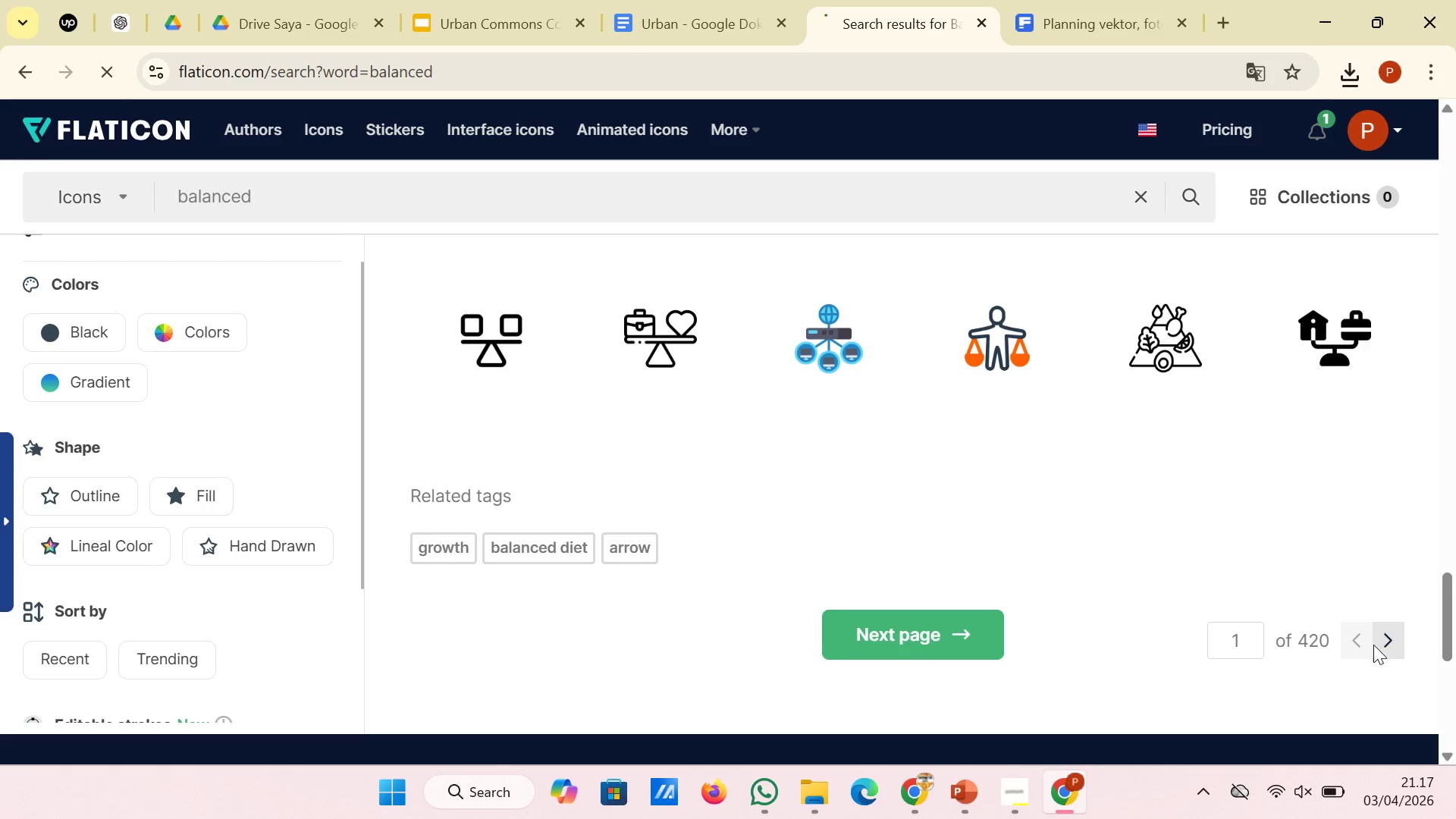 
left_click([1382, 651])
 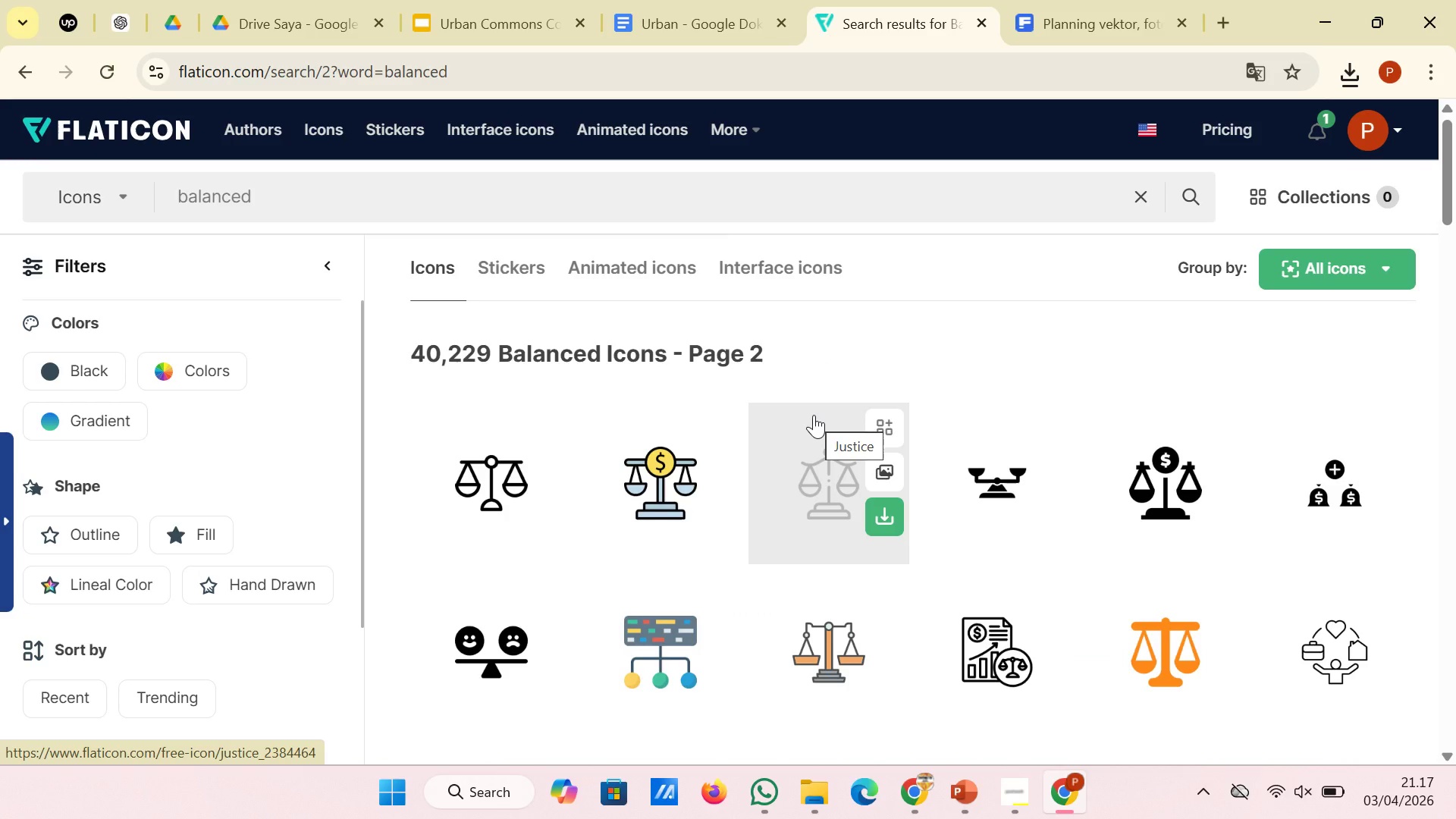 
scroll: coordinate [814, 415], scroll_direction: down, amount: 14.0
 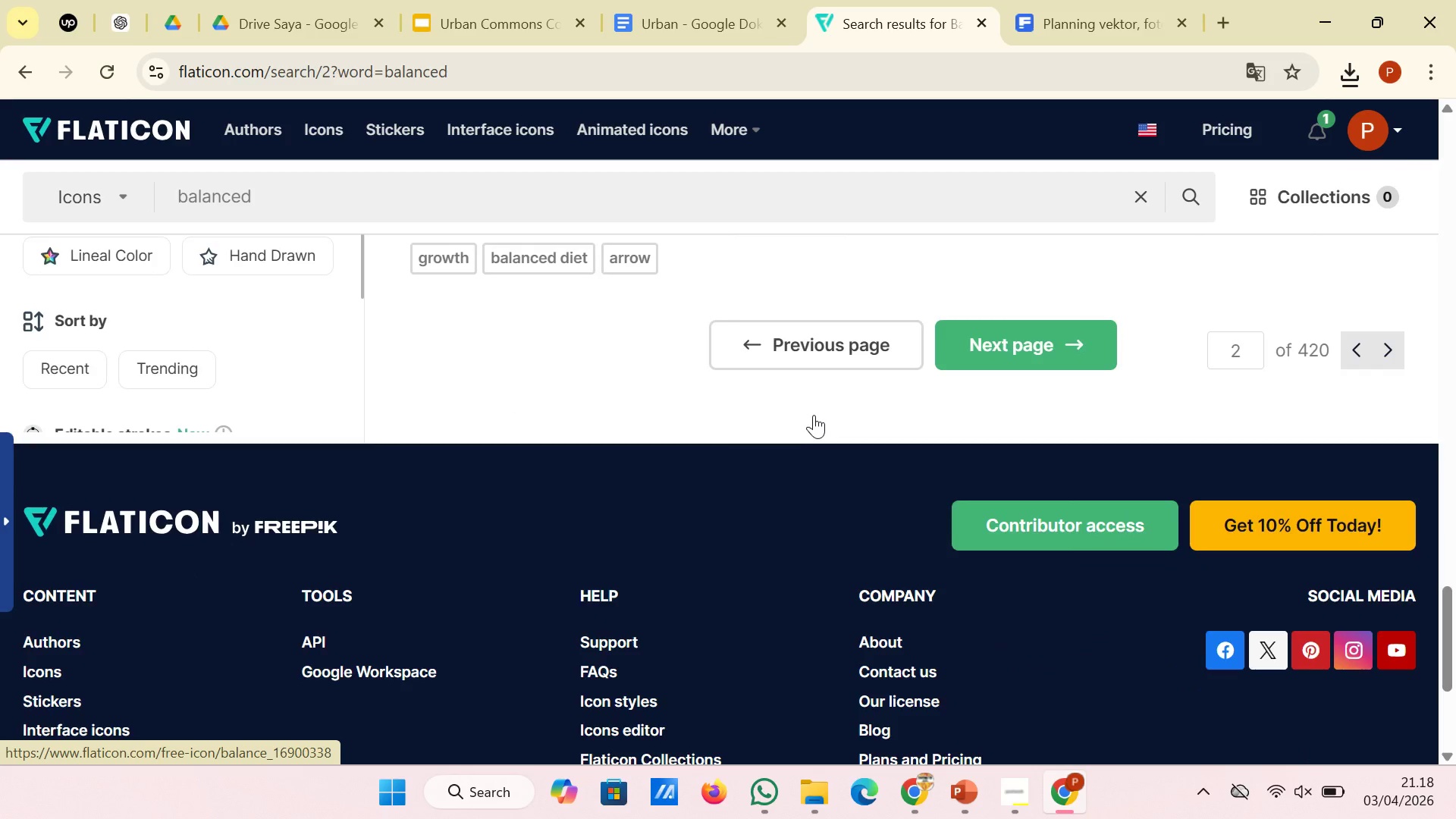 
left_click([1373, 354])
 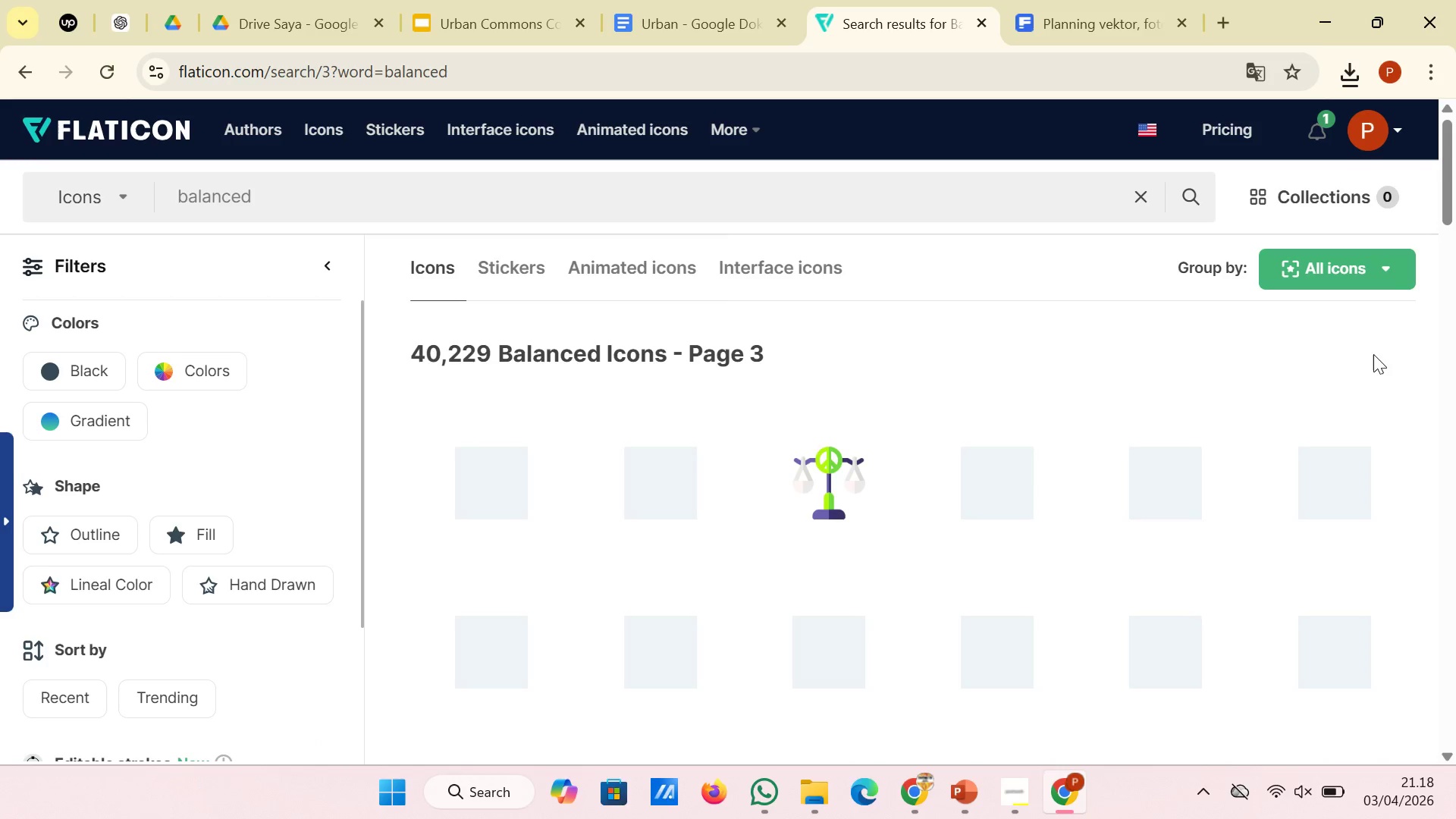 
scroll: coordinate [1373, 354], scroll_direction: down, amount: 1.0
 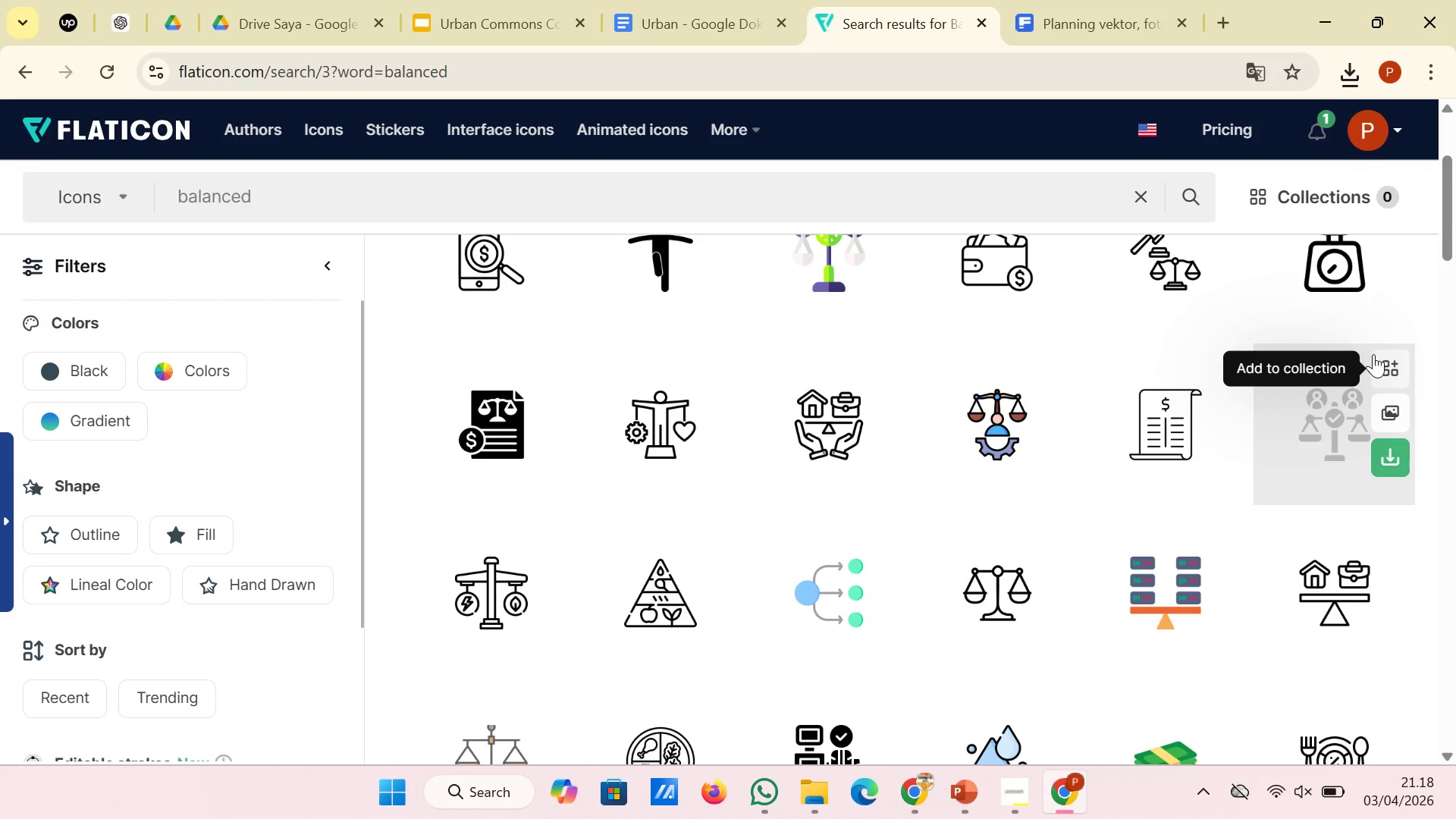 
scroll: coordinate [1373, 354], scroll_direction: up, amount: 1.0
 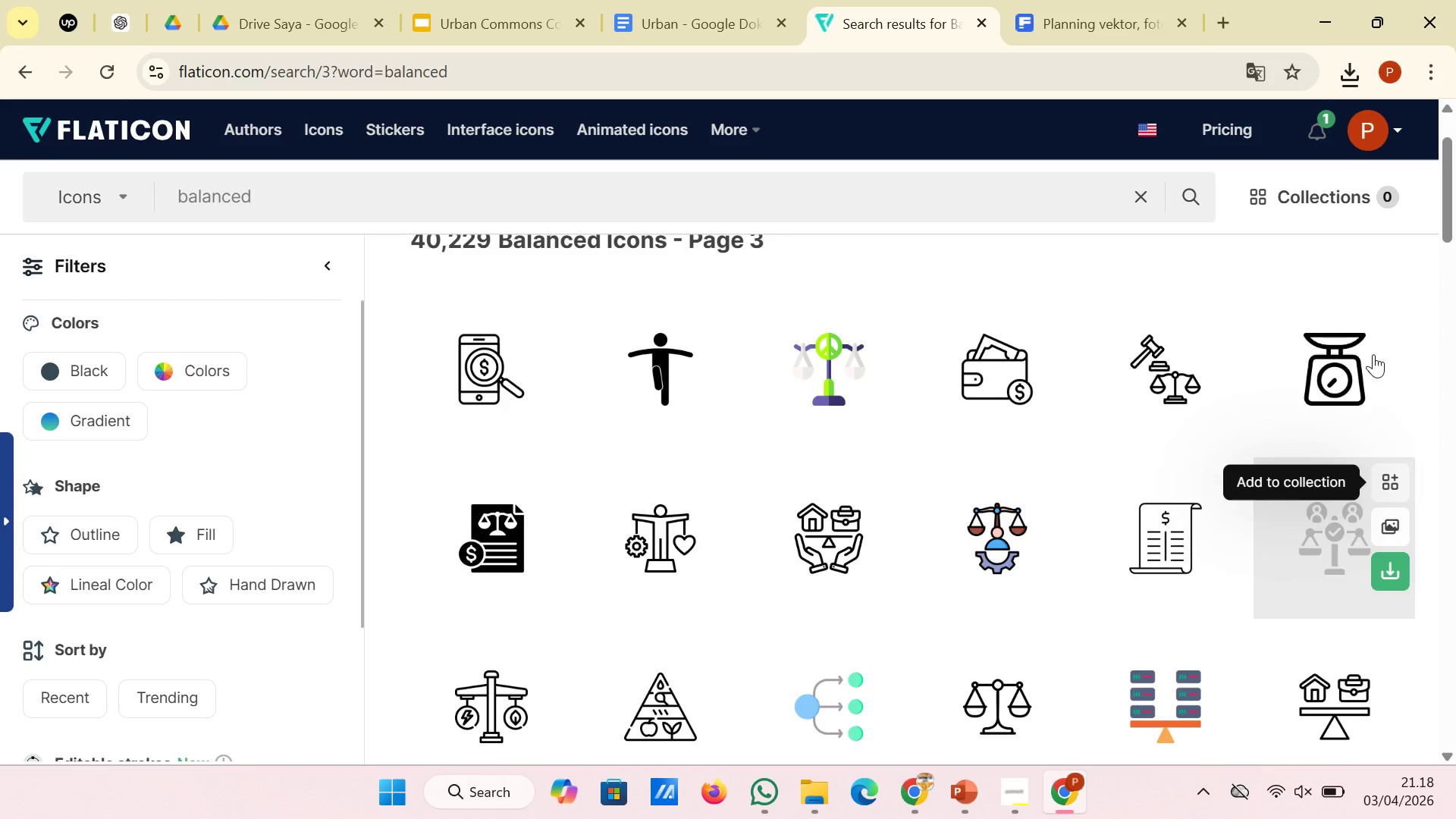 
scroll: coordinate [1373, 354], scroll_direction: down, amount: 12.0
 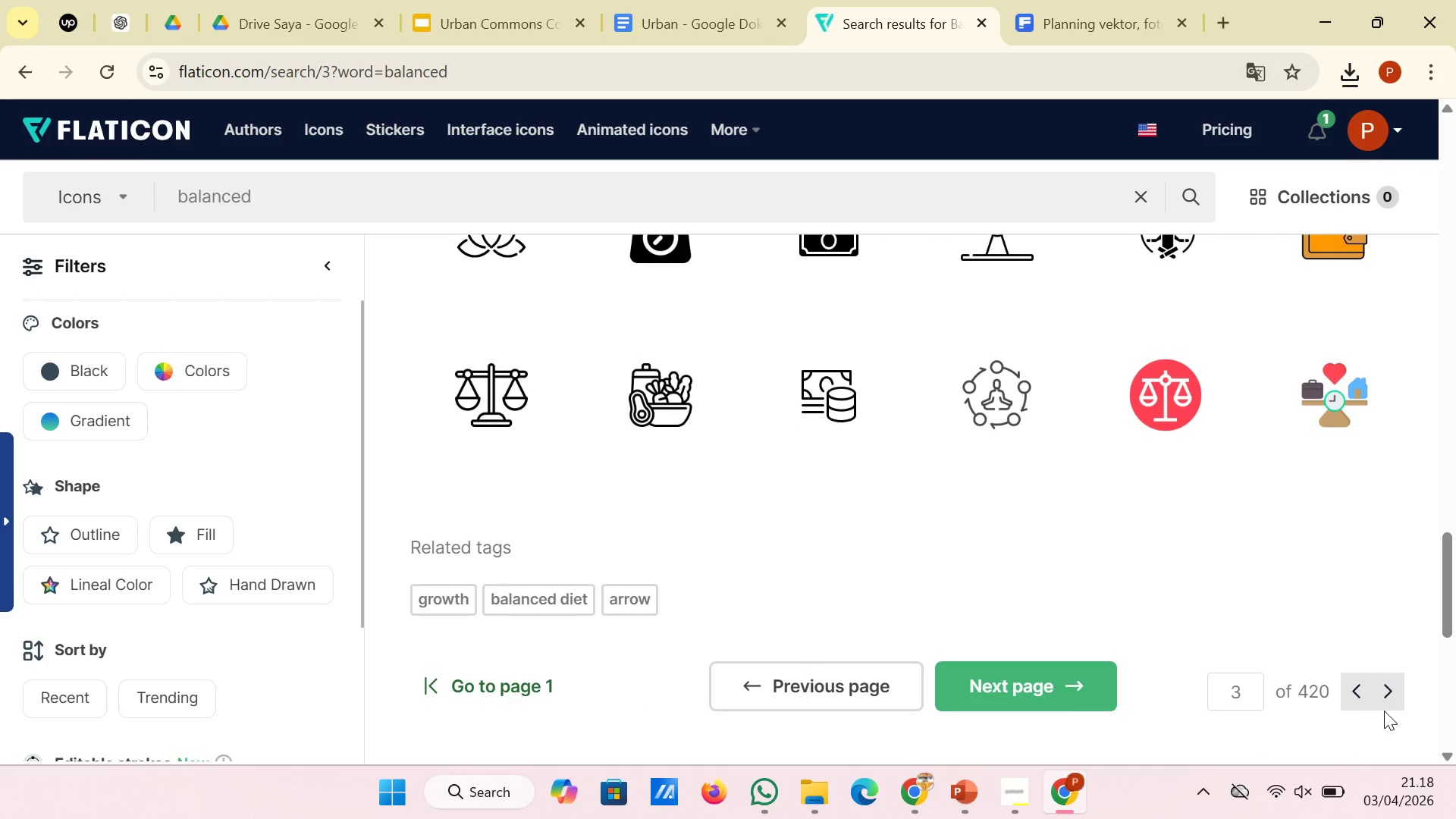 
left_click([1392, 701])
 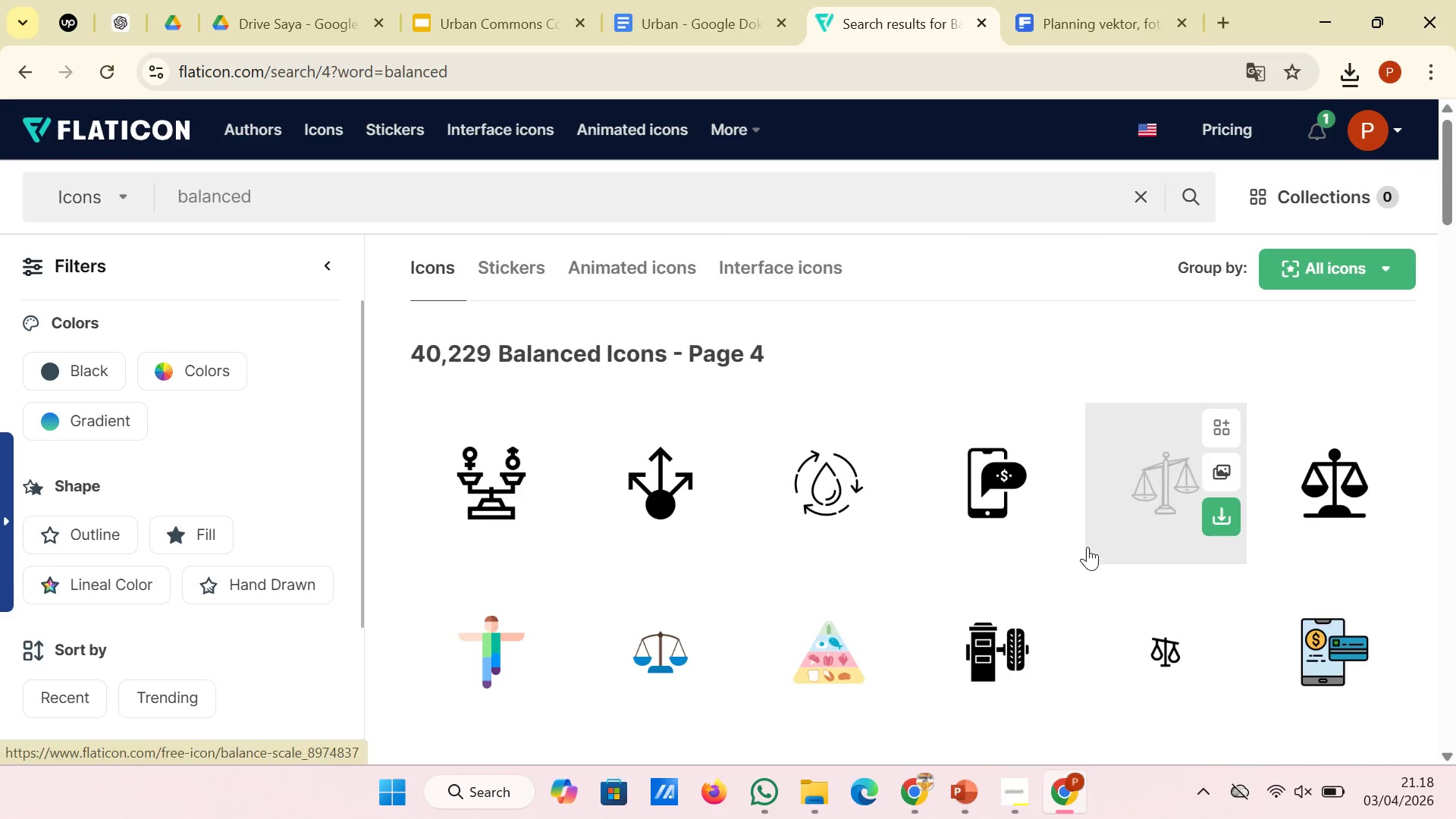 
scroll: coordinate [832, 482], scroll_direction: down, amount: 9.0
 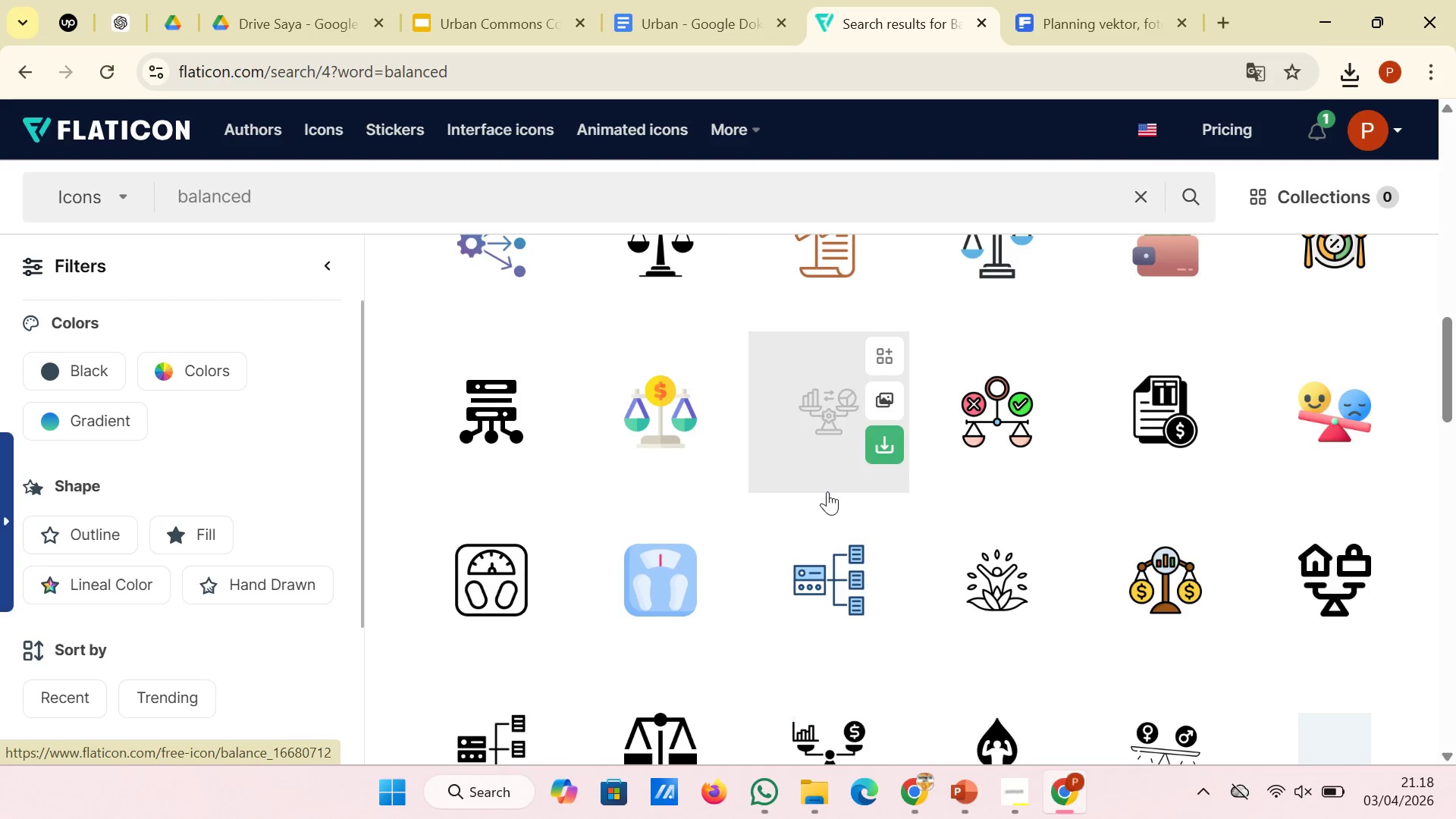 
scroll: coordinate [827, 491], scroll_direction: down, amount: 9.0
 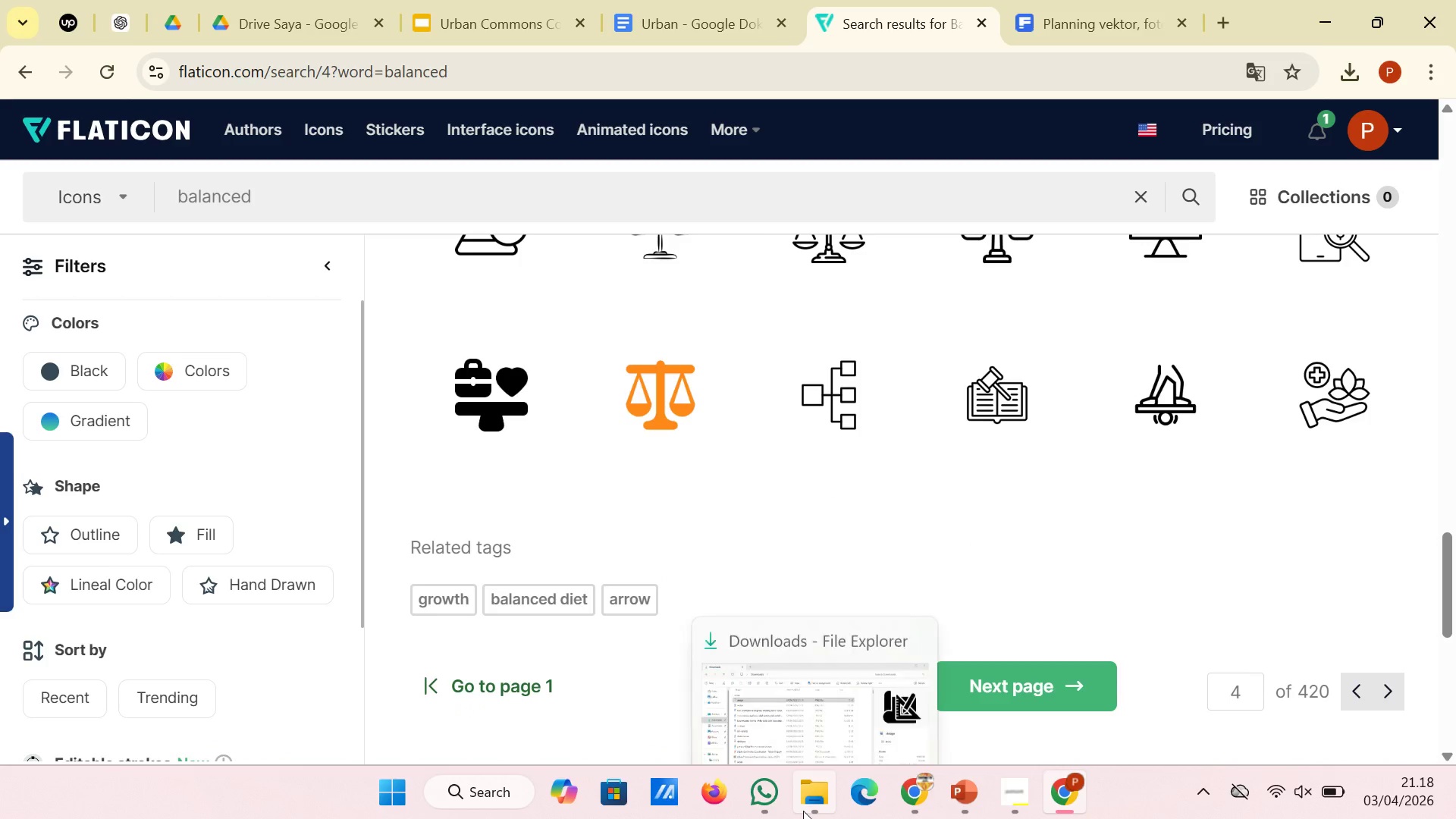 
left_click([447, 0])
 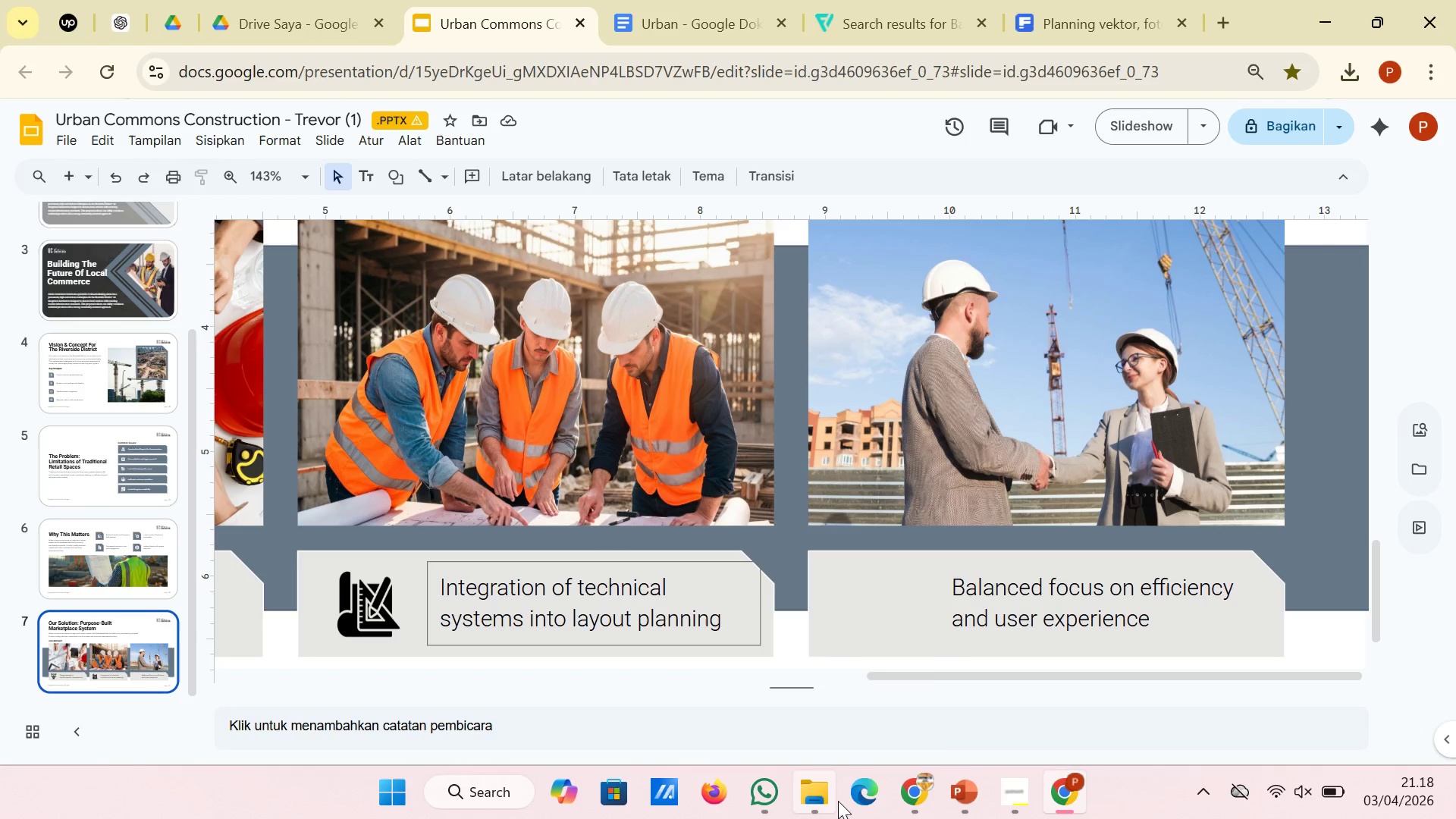 
left_click([807, 711])
 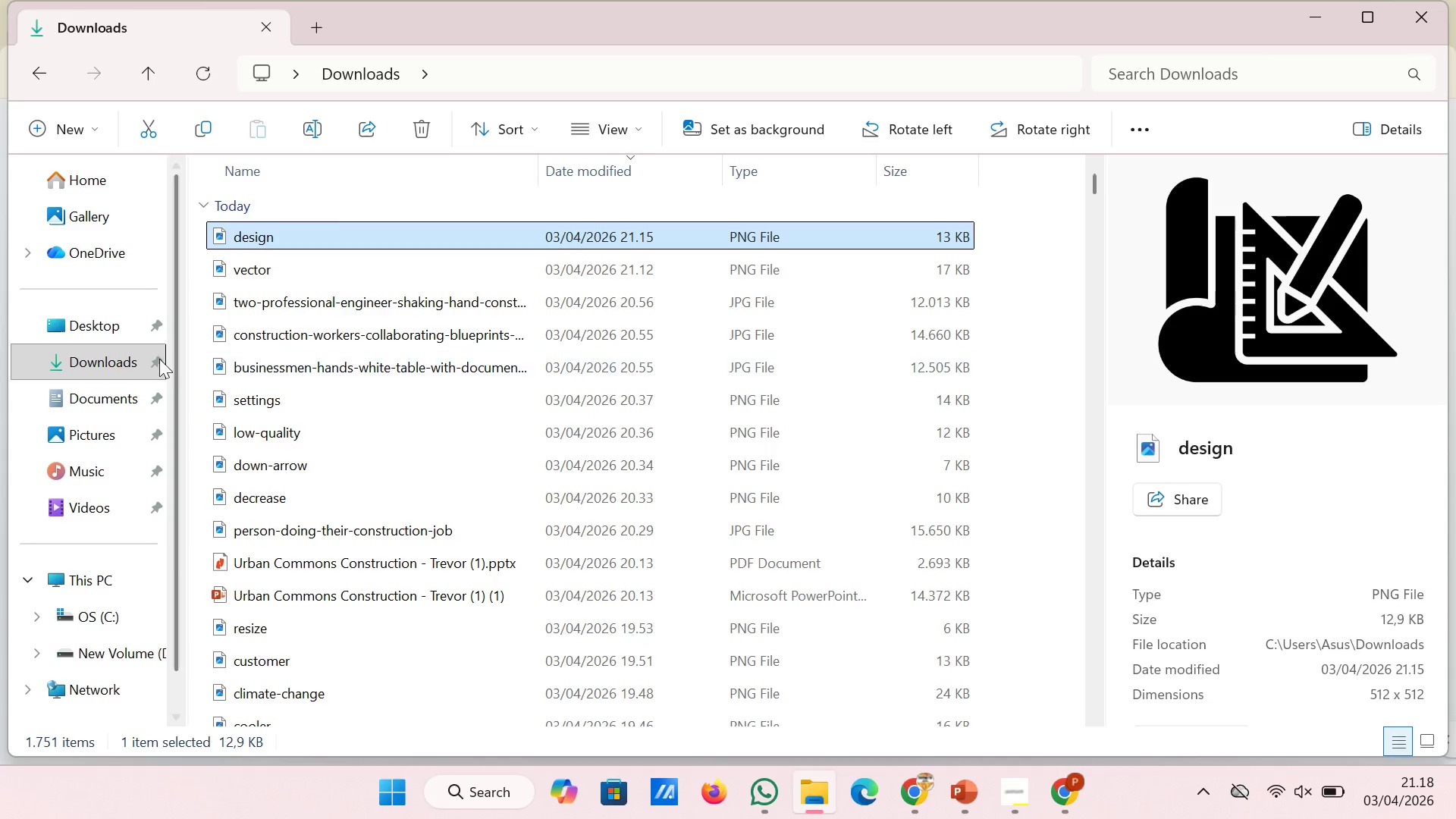 
left_click([138, 356])
 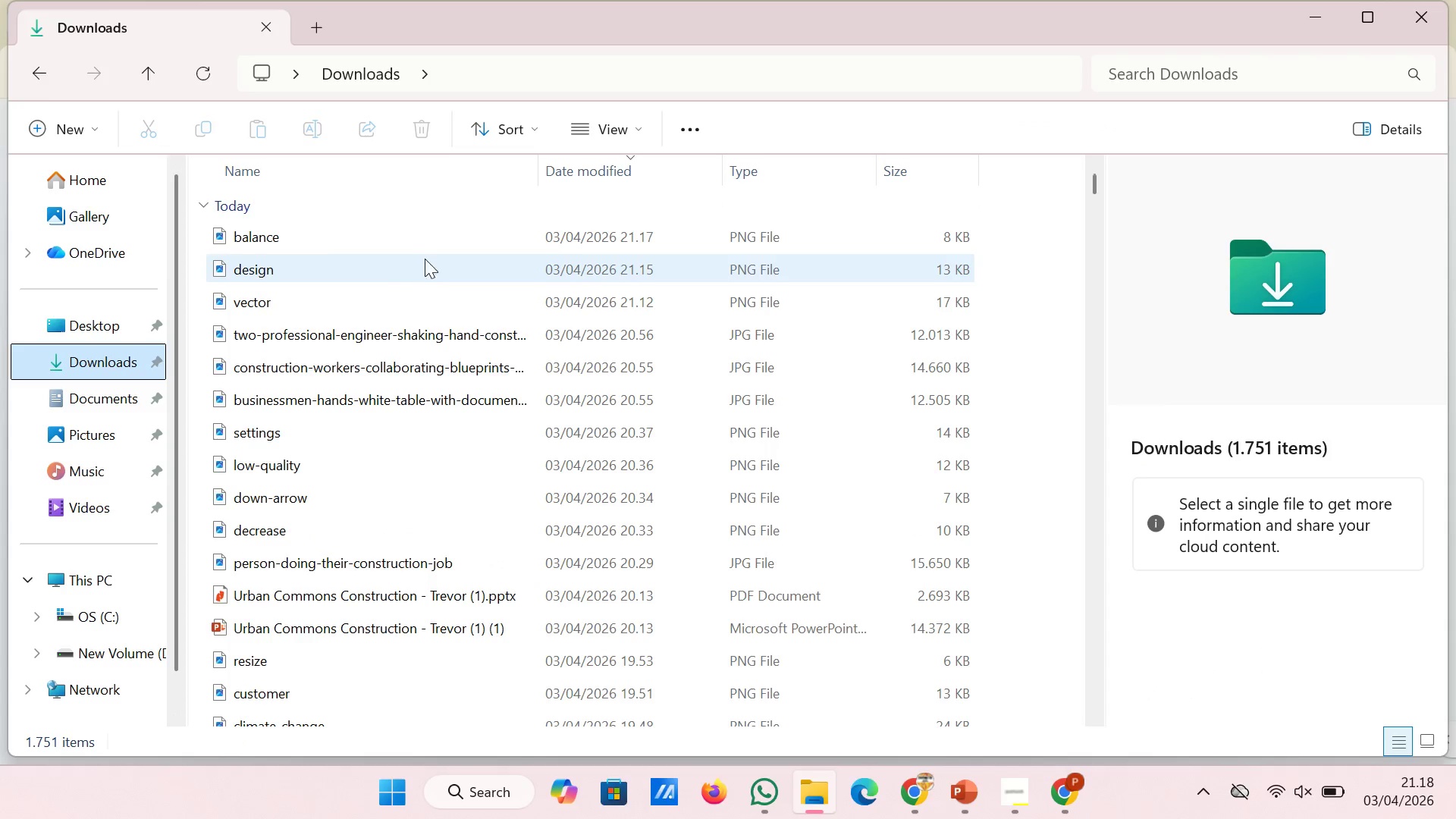 
left_click([438, 246])
 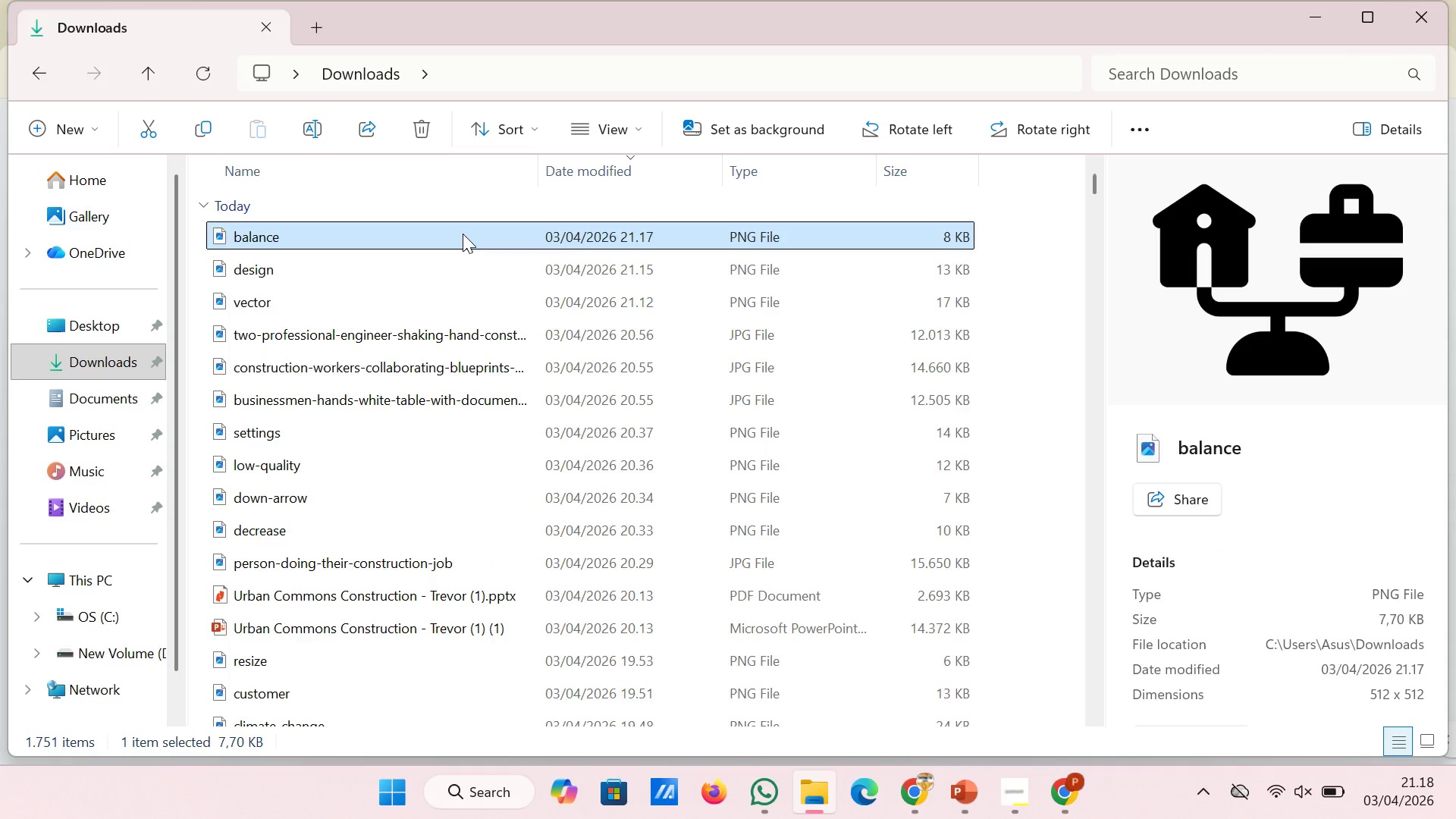 
left_click_drag(start_coordinate=[463, 234], to_coordinate=[1065, 622])
 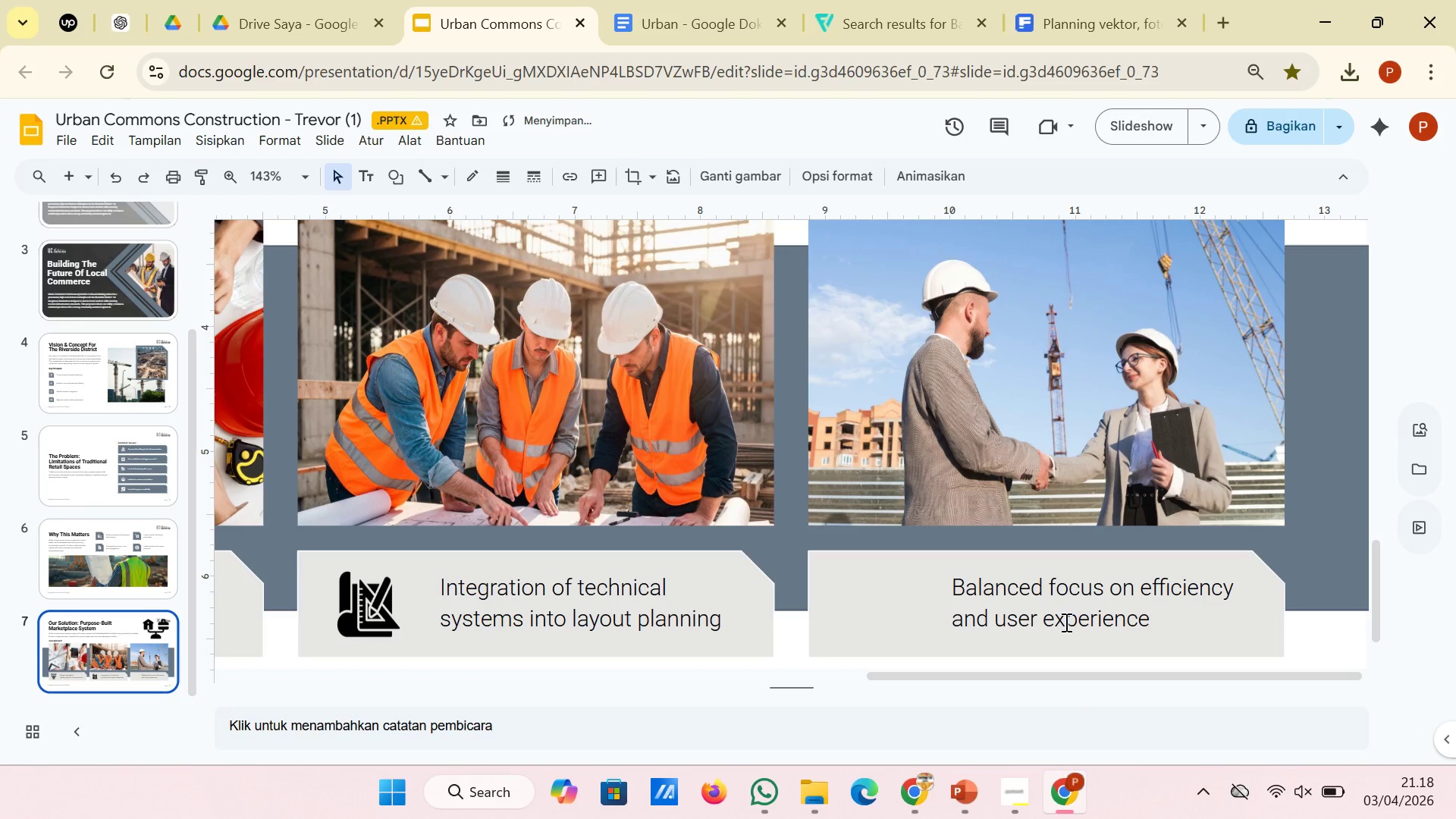 
hold_key(key=ControlLeft, duration=1.17)
scroll: coordinate [1065, 622], scroll_direction: down, amount: 2.0
 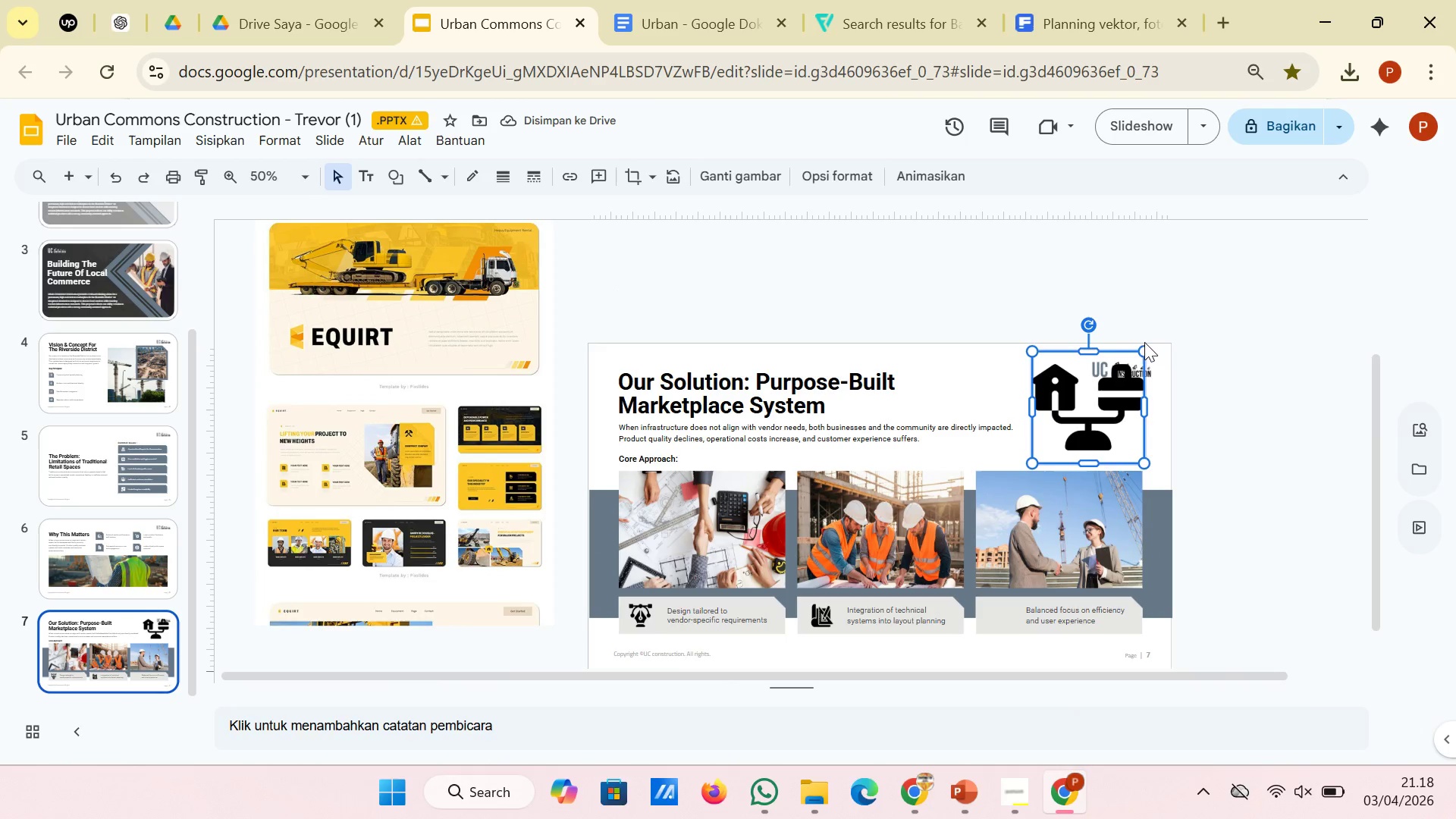 
left_click_drag(start_coordinate=[1144, 352], to_coordinate=[1062, 437])
 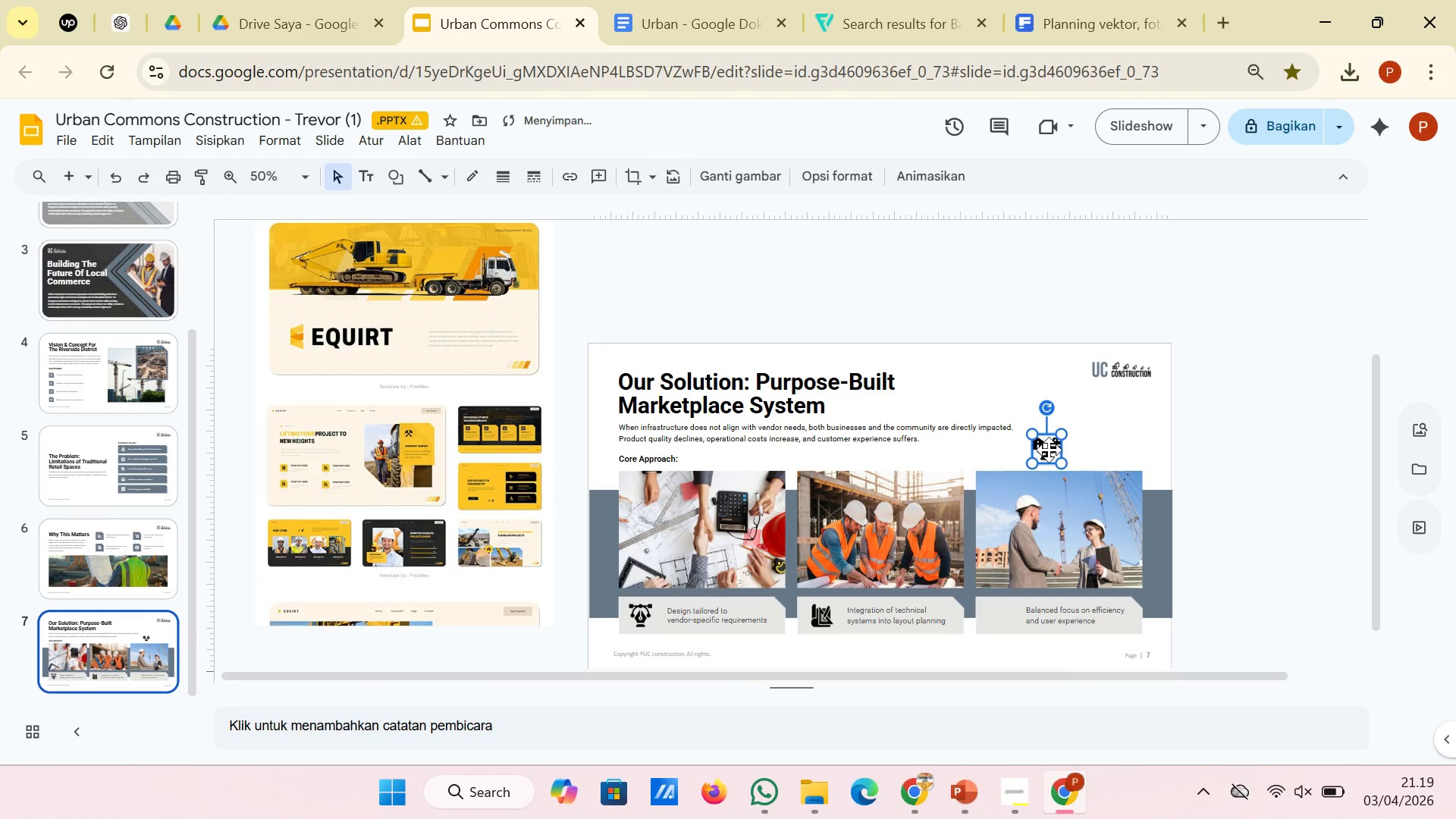 
left_click_drag(start_coordinate=[1049, 450], to_coordinate=[1002, 619])
 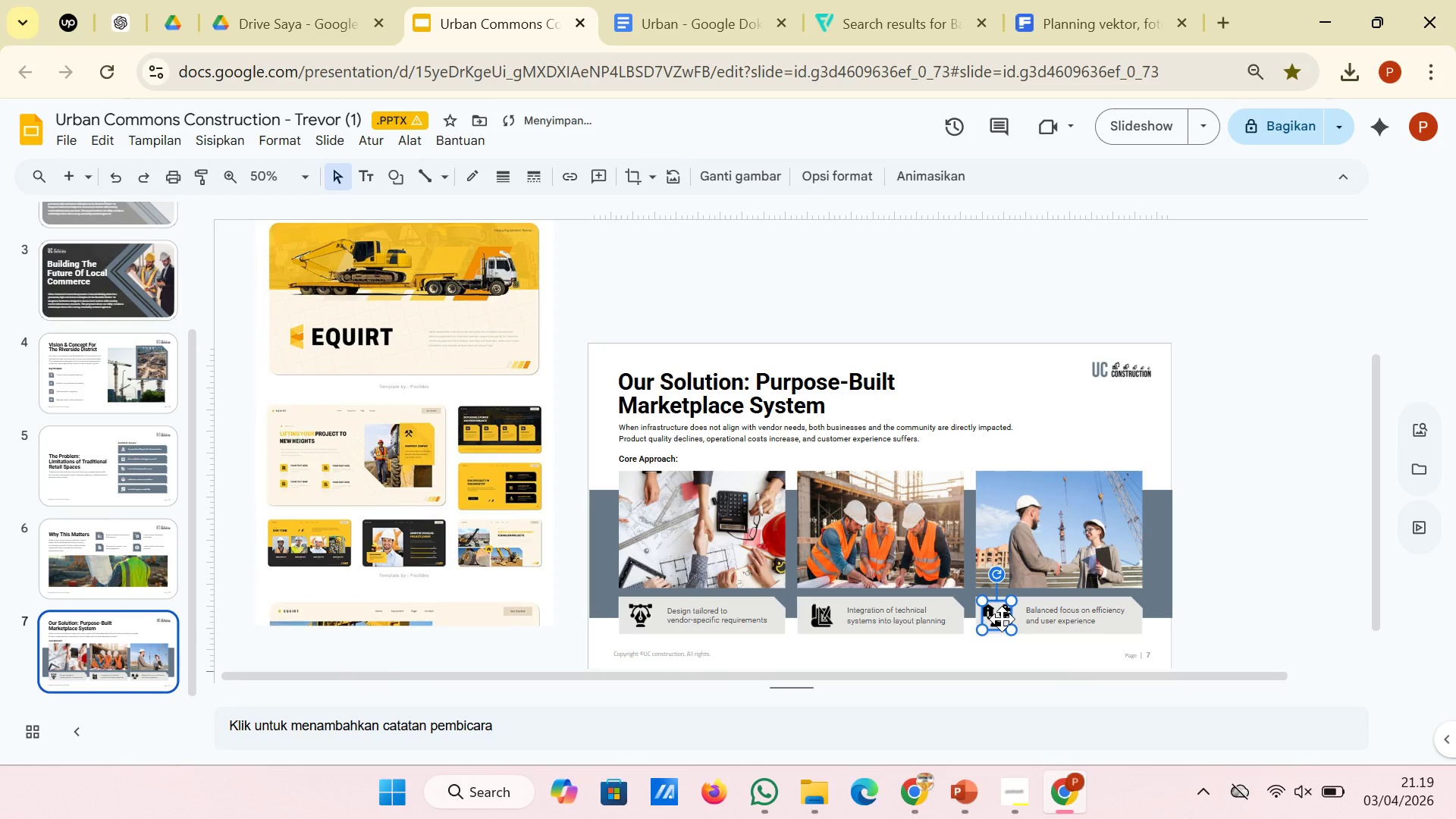 
hold_key(key=ControlLeft, duration=0.84)
scroll: coordinate [1002, 619], scroll_direction: up, amount: 4.0
 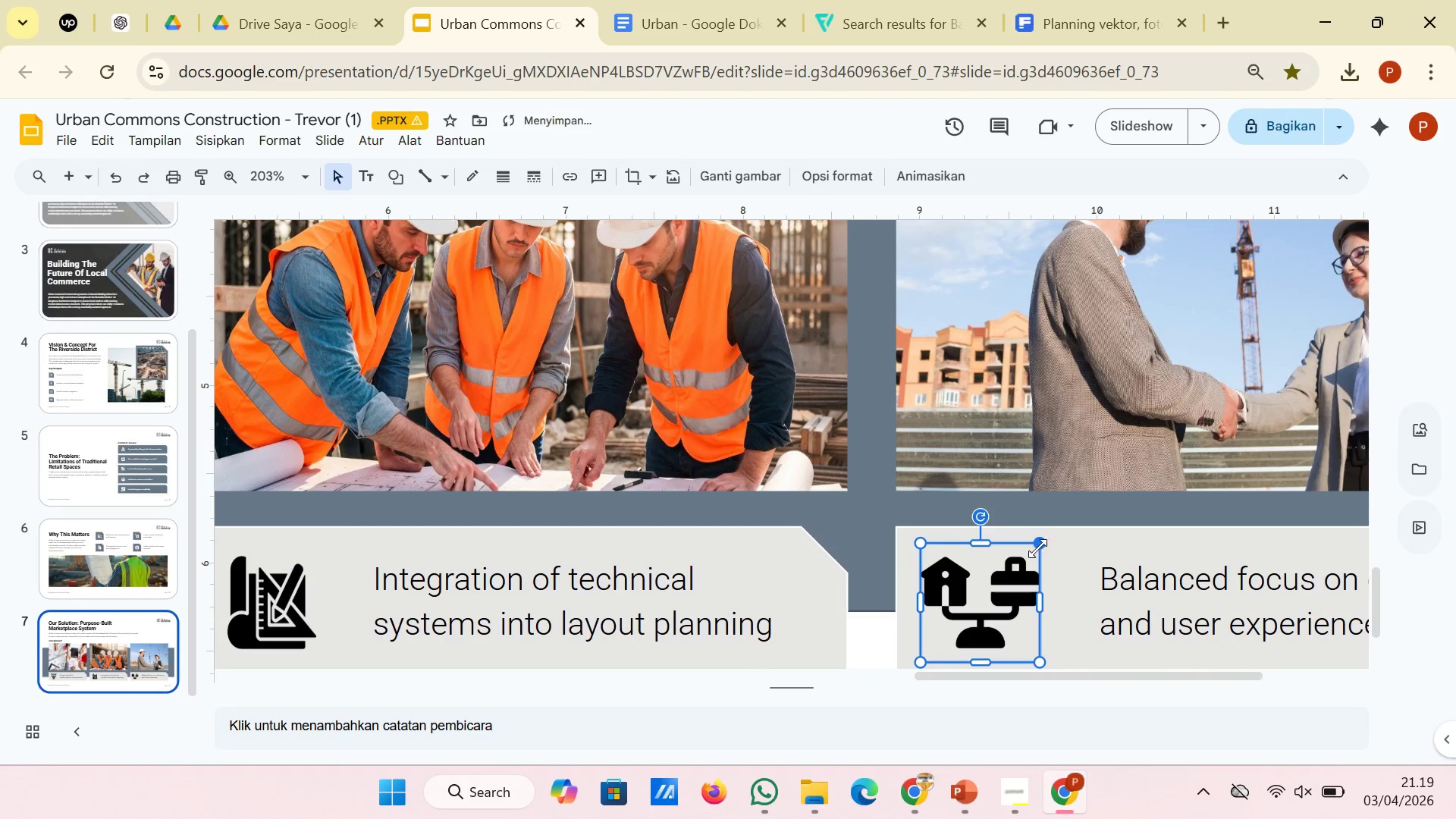 
left_click_drag(start_coordinate=[1036, 544], to_coordinate=[1013, 577])
 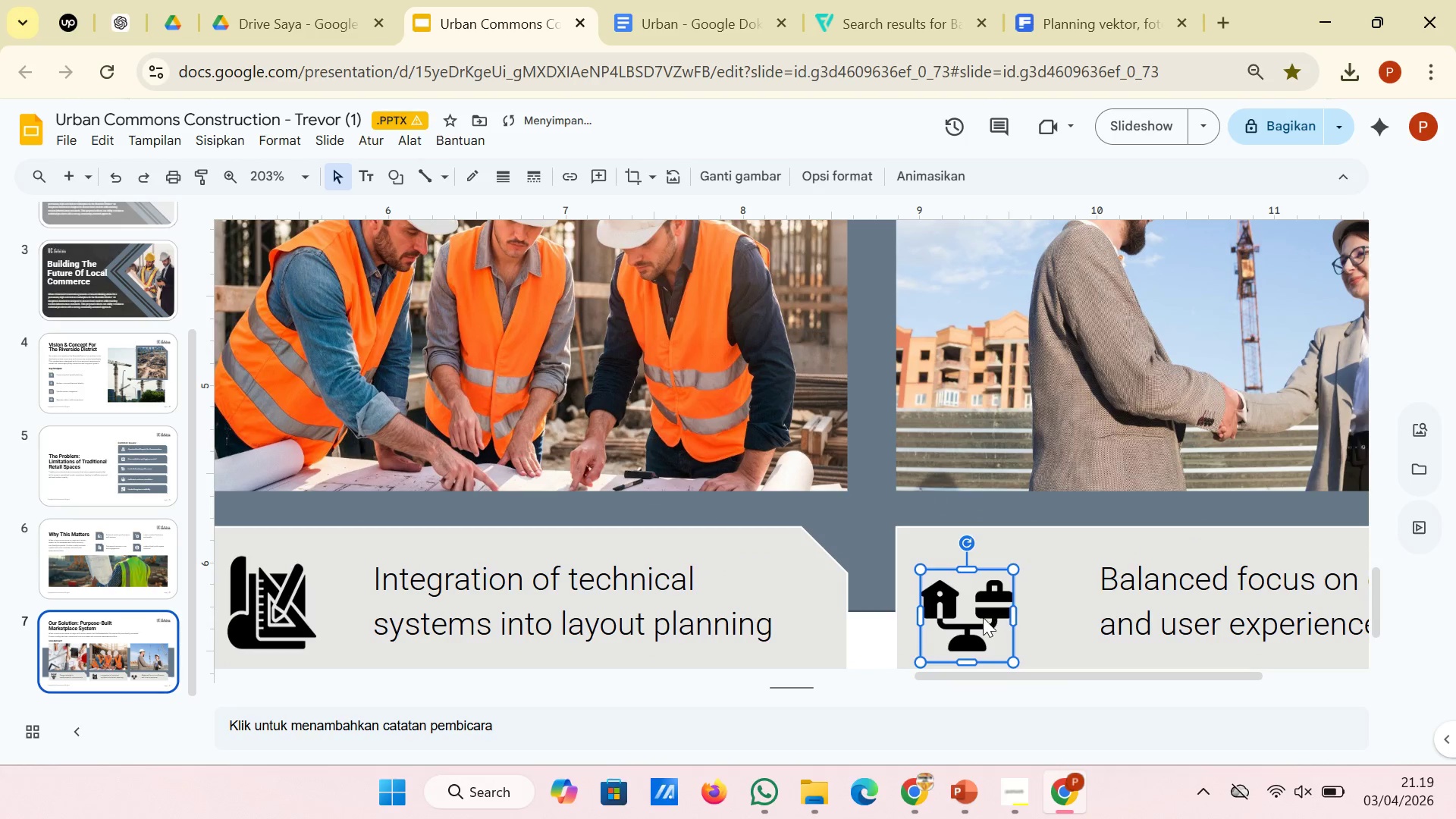 
left_click_drag(start_coordinate=[983, 618], to_coordinate=[1020, 601])
 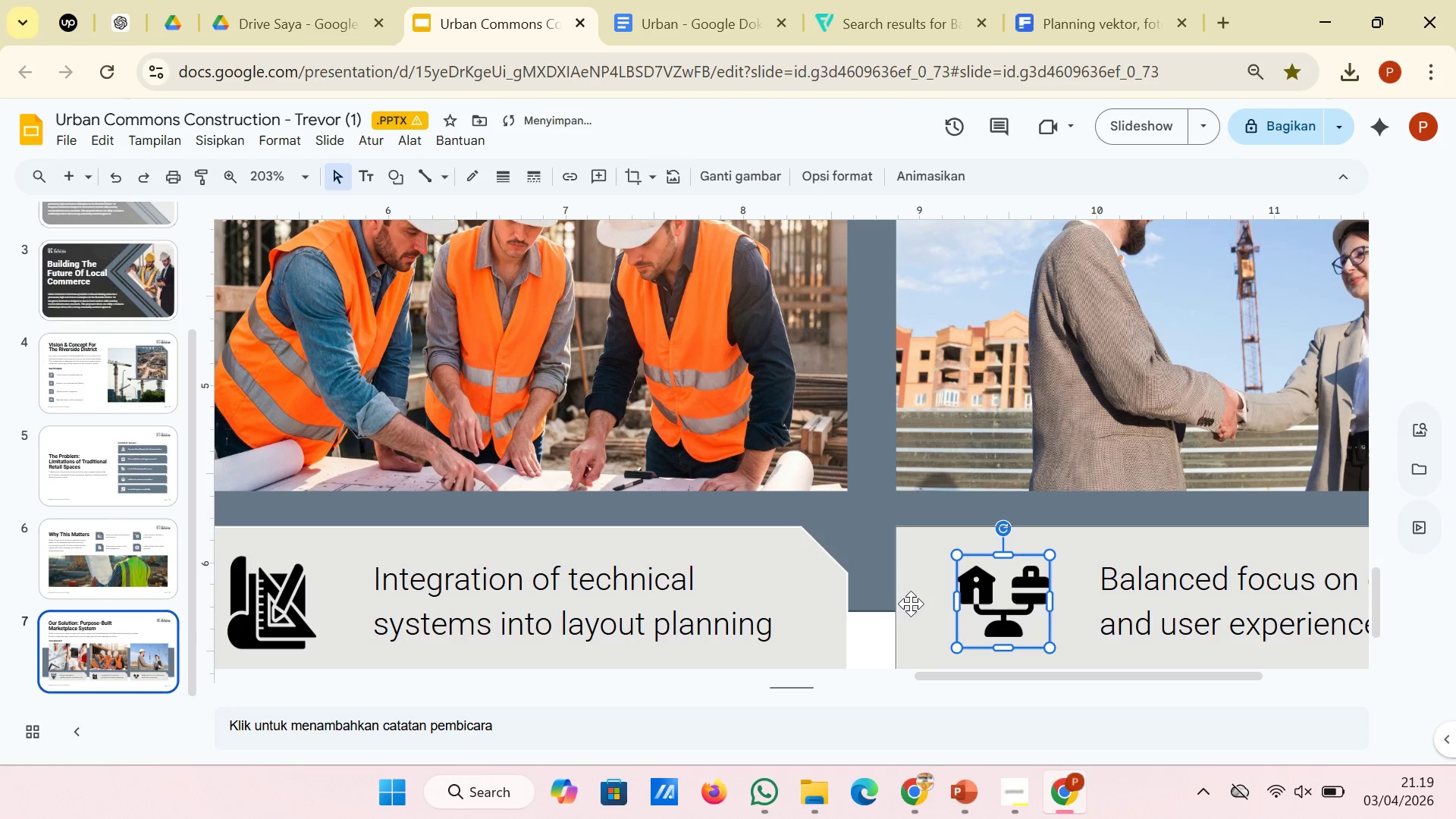 
left_click([875, 654])
 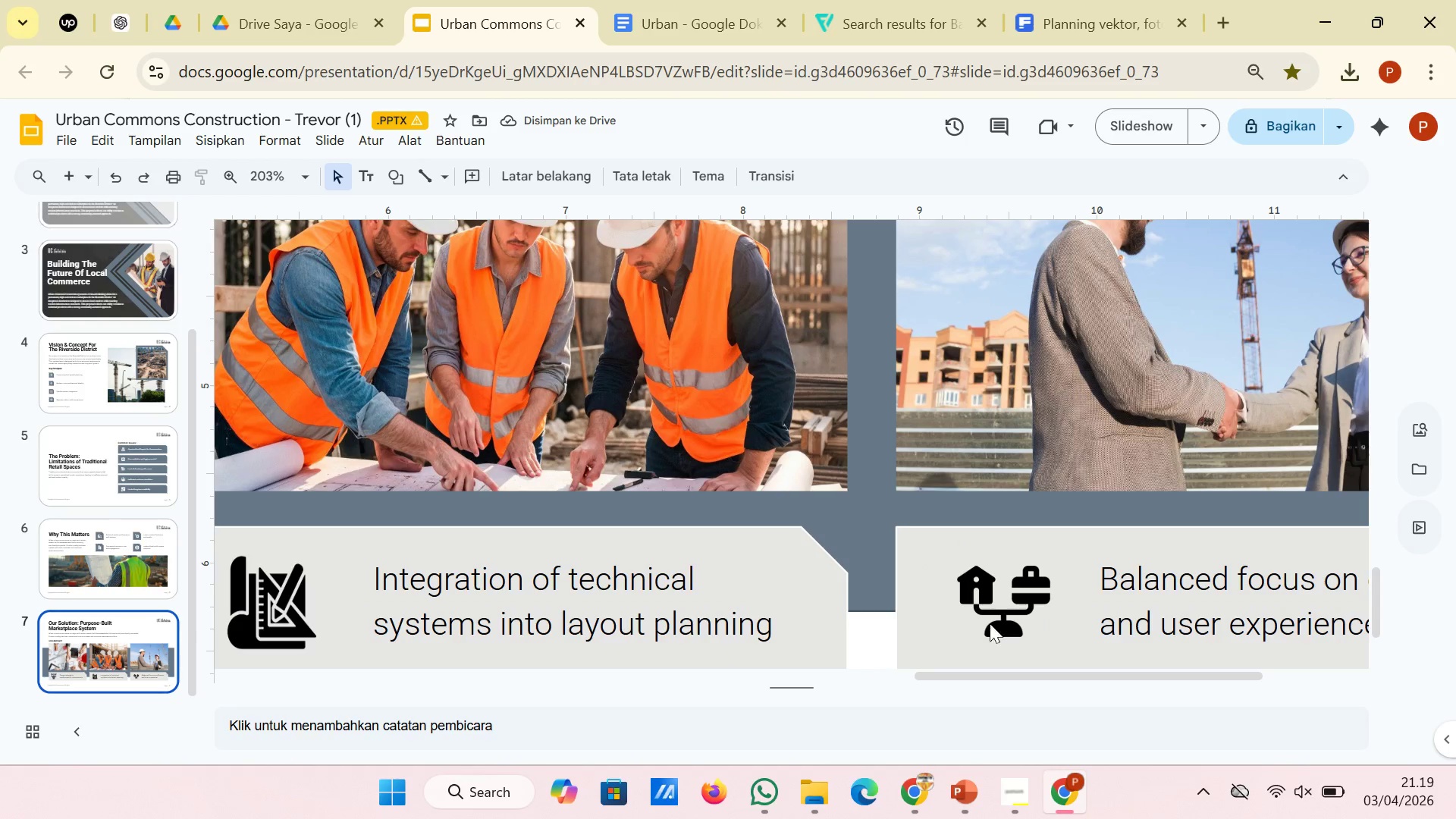 
hold_key(key=ControlLeft, duration=3.56)
scroll: coordinate [1030, 614], scroll_direction: down, amount: 2.0
 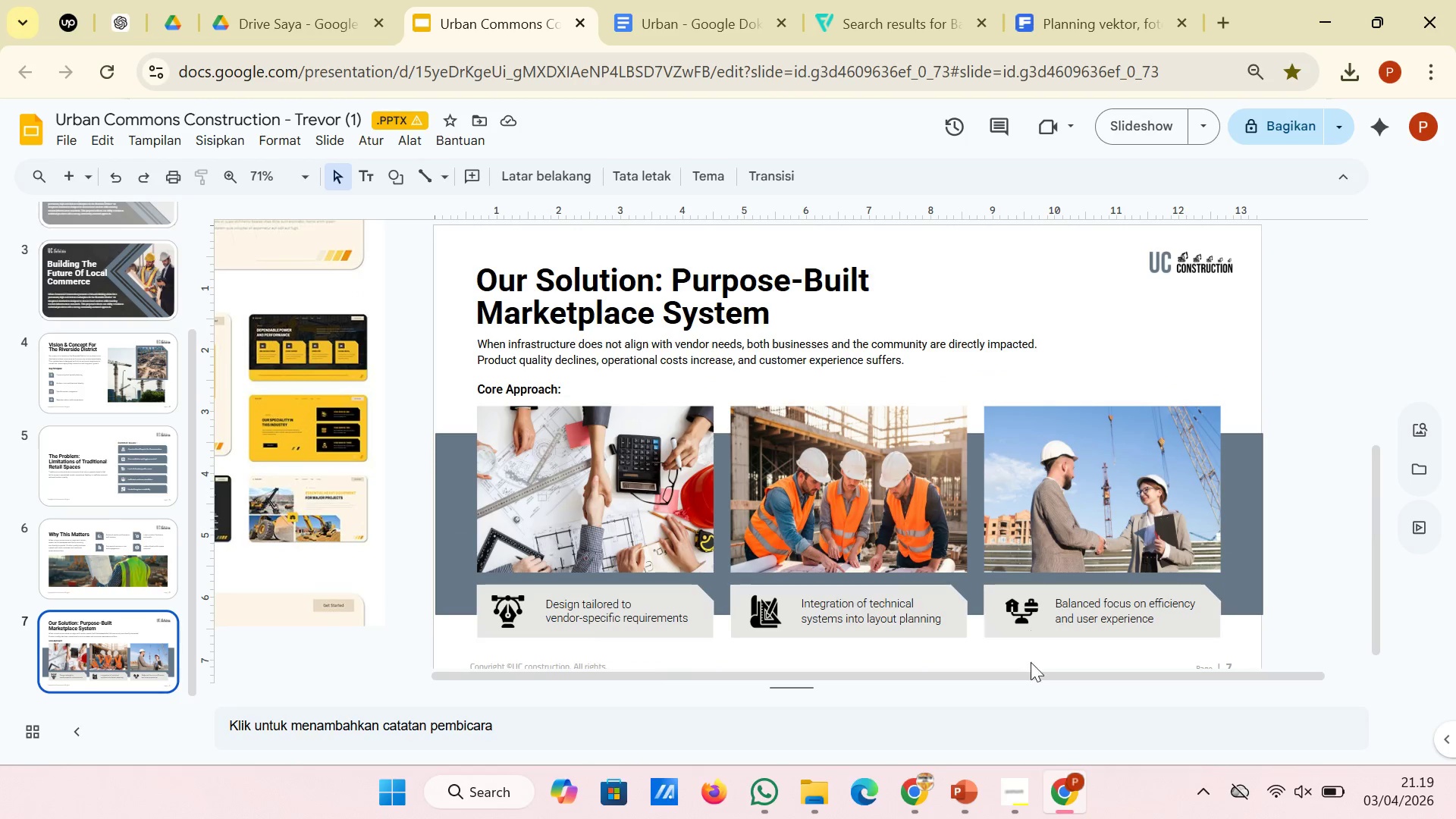 
left_click([1024, 624])
 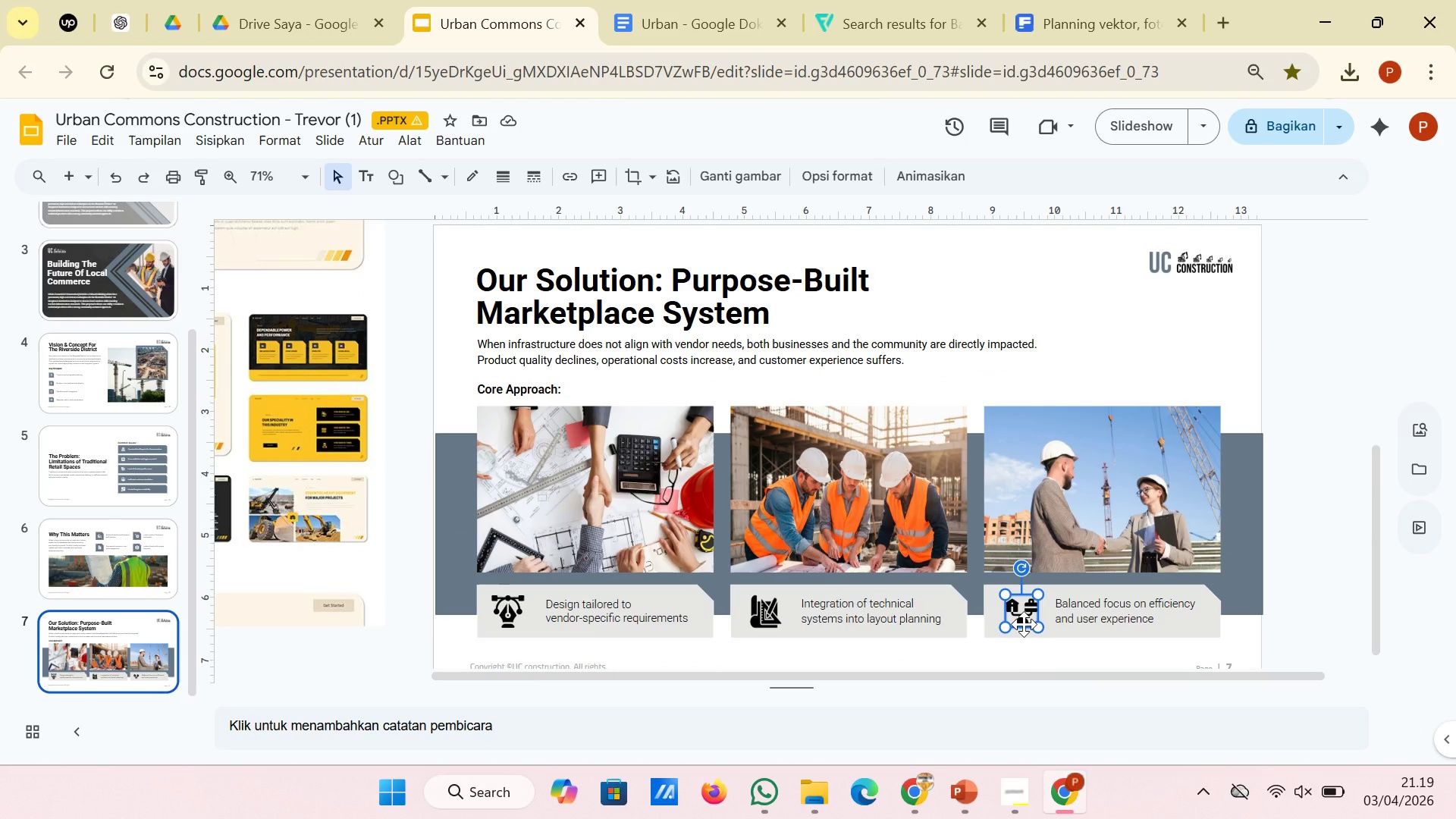 
hold_key(key=ControlLeft, duration=1.05)
scroll: coordinate [1024, 624], scroll_direction: up, amount: 3.0
 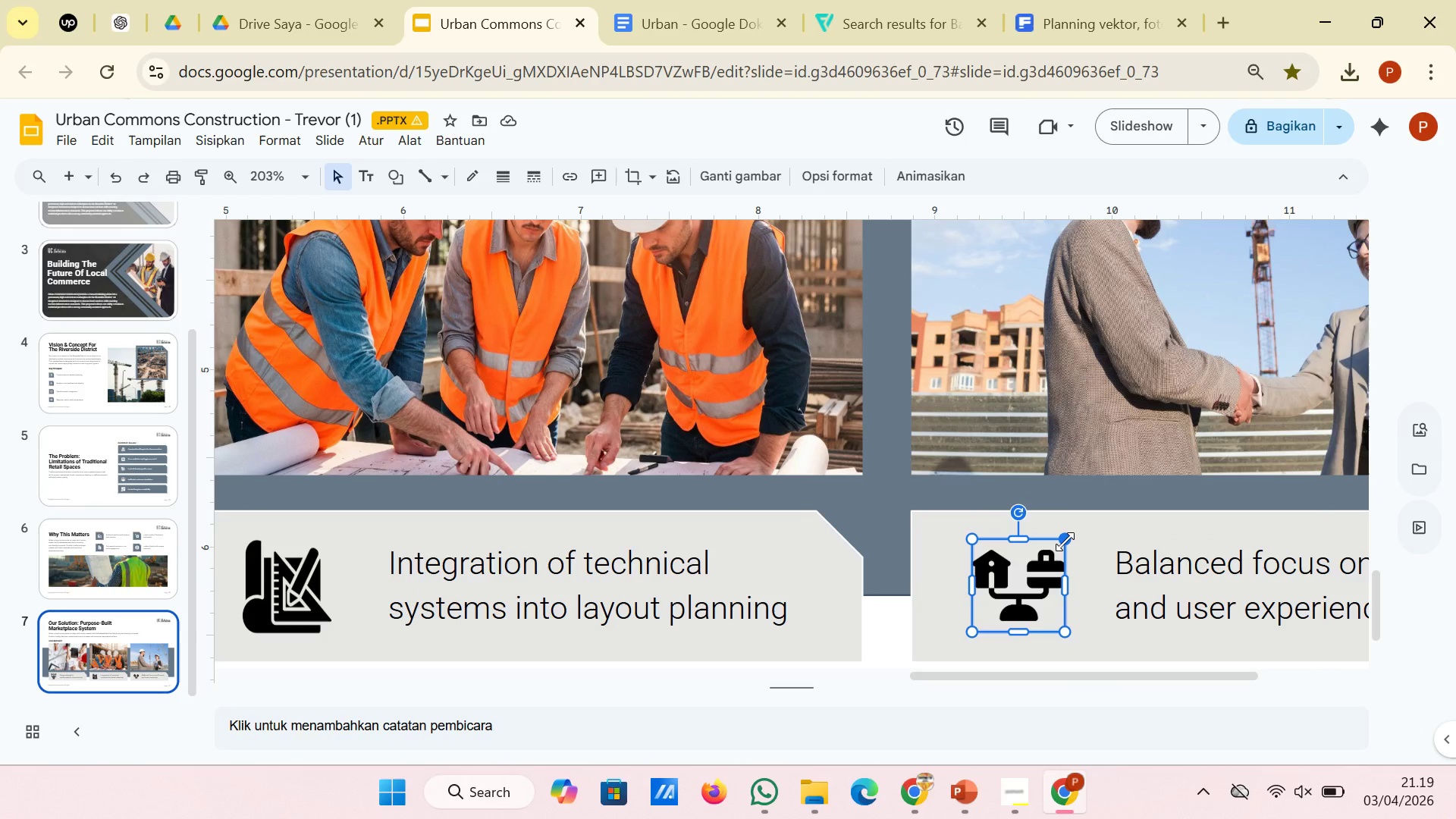 
left_click_drag(start_coordinate=[1065, 541], to_coordinate=[1072, 538])
 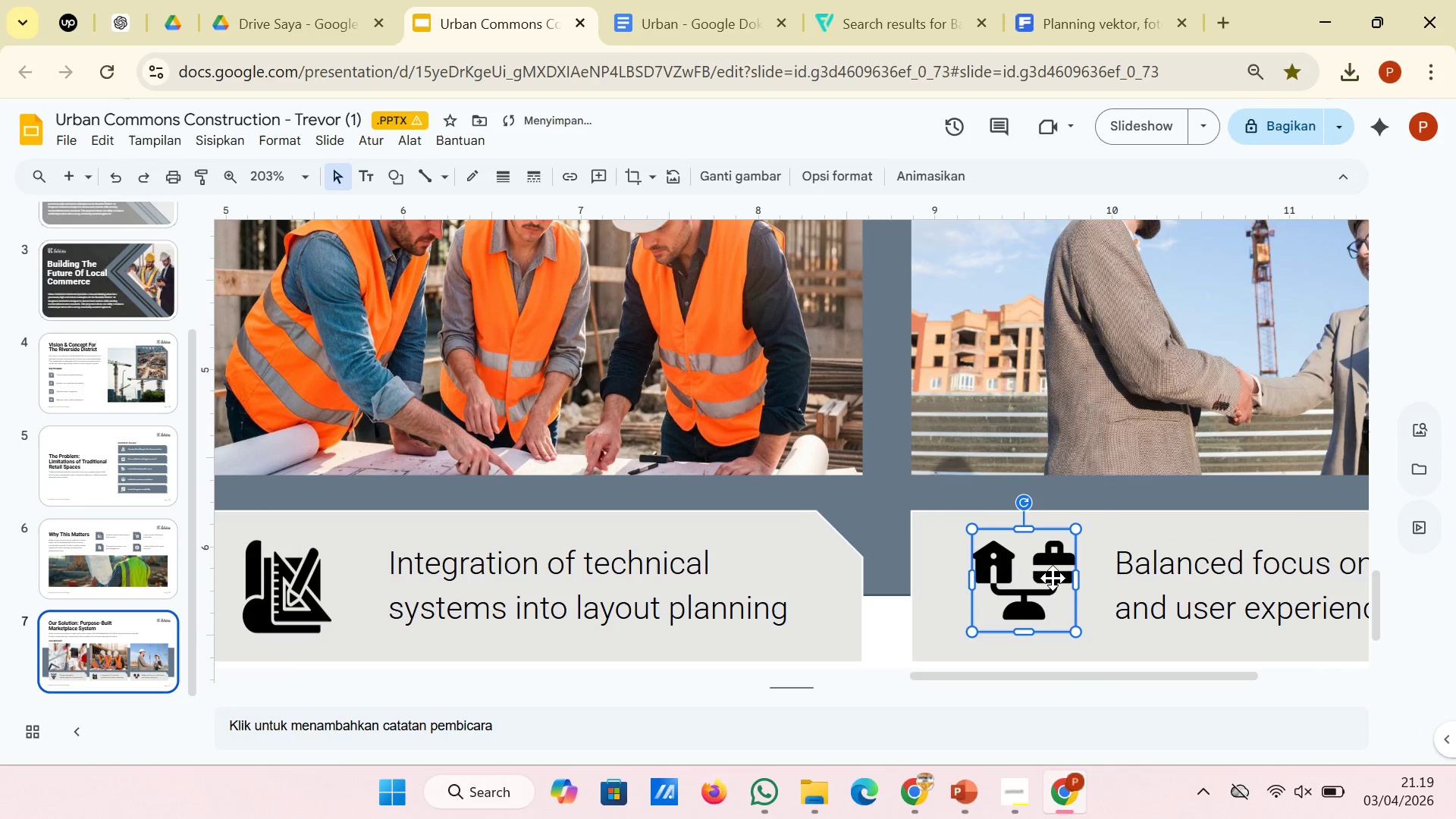 
left_click_drag(start_coordinate=[1053, 578], to_coordinate=[1052, 587])
 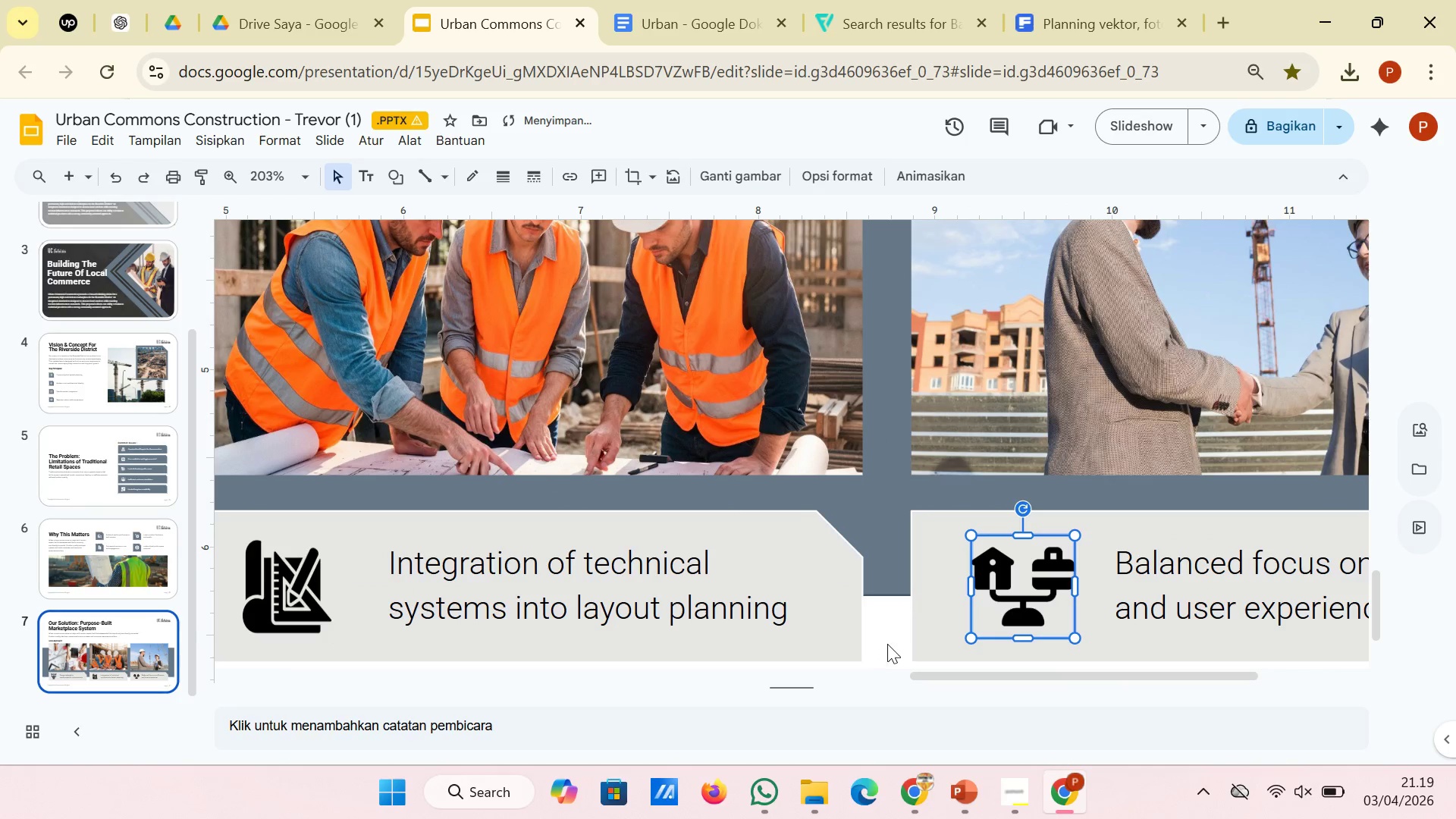 
left_click([896, 642])
 